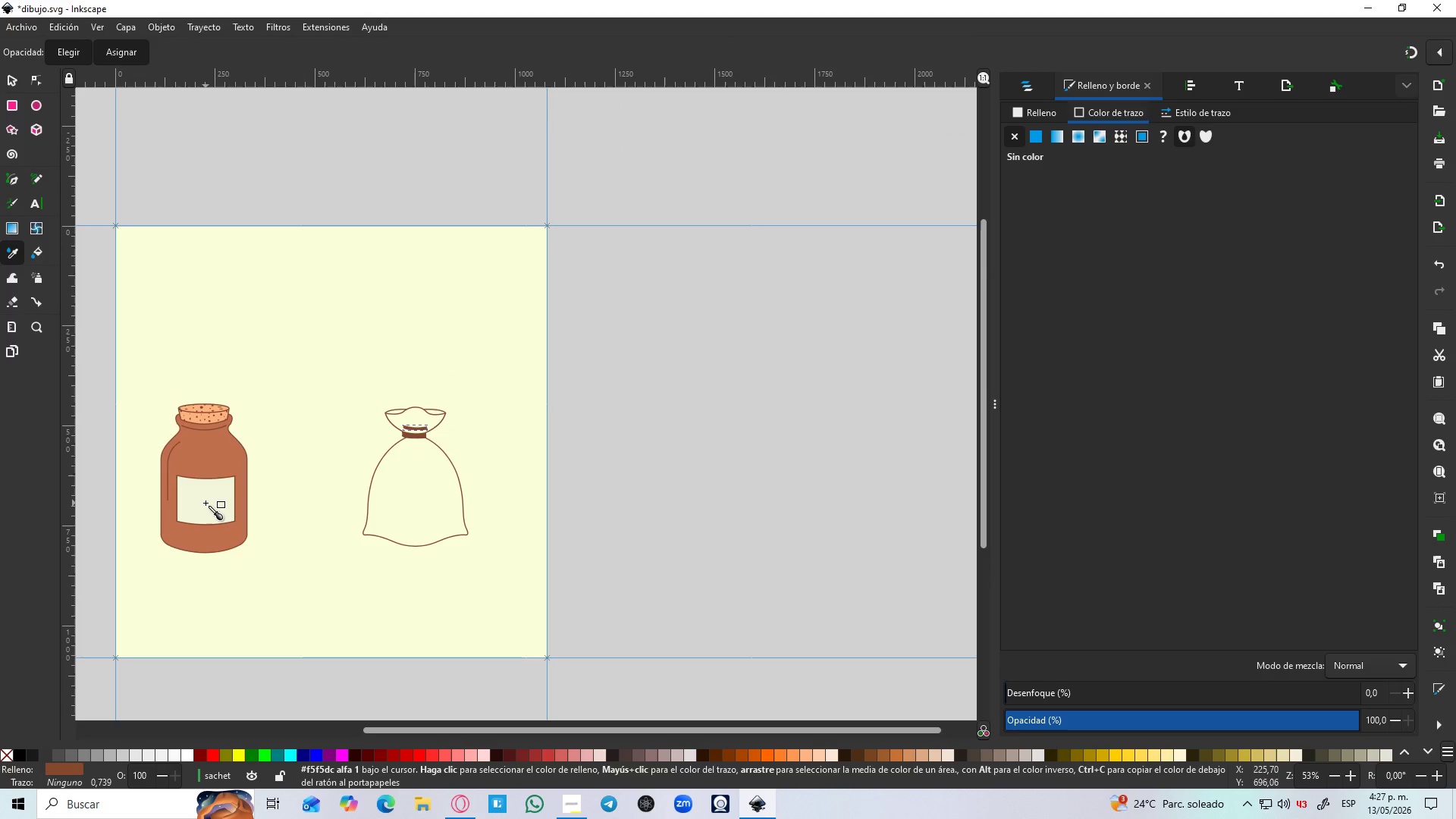 
left_click([206, 503])
 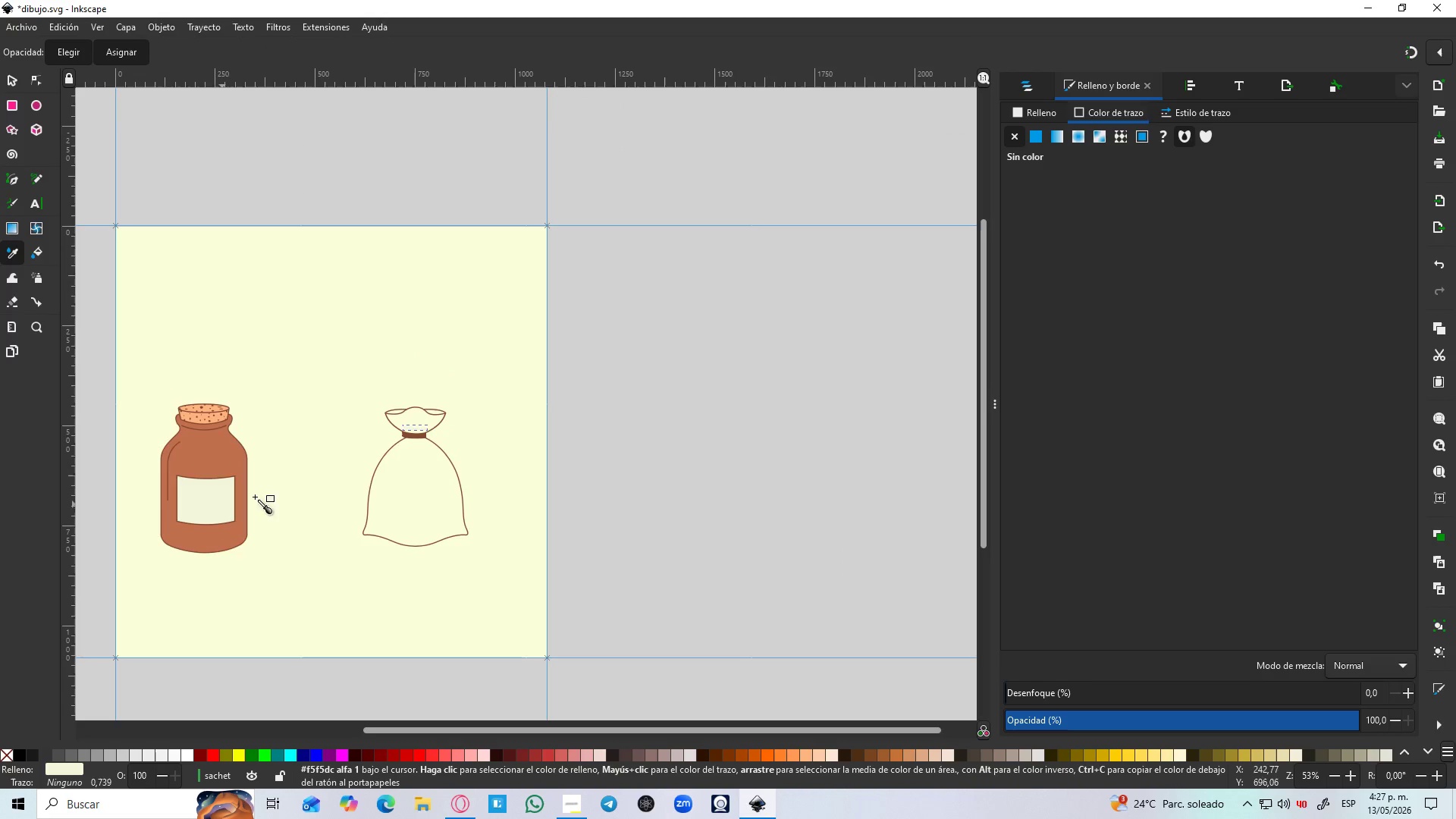 
hold_key(key=ControlLeft, duration=1.3)
scroll: coordinate [513, 431], scroll_direction: up, amount: 8.0
 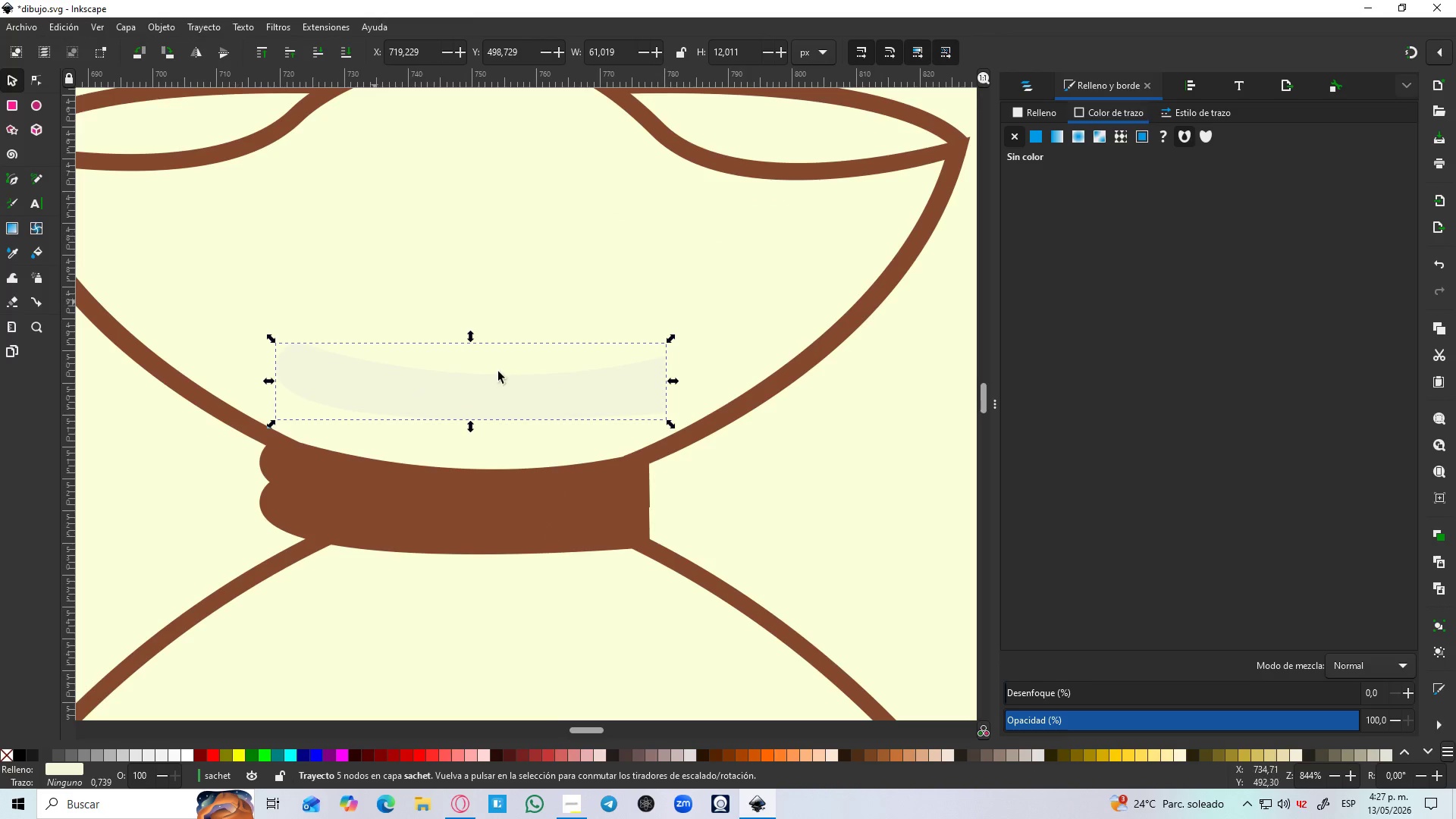 
left_click_drag(start_coordinate=[497, 392], to_coordinate=[493, 499])
 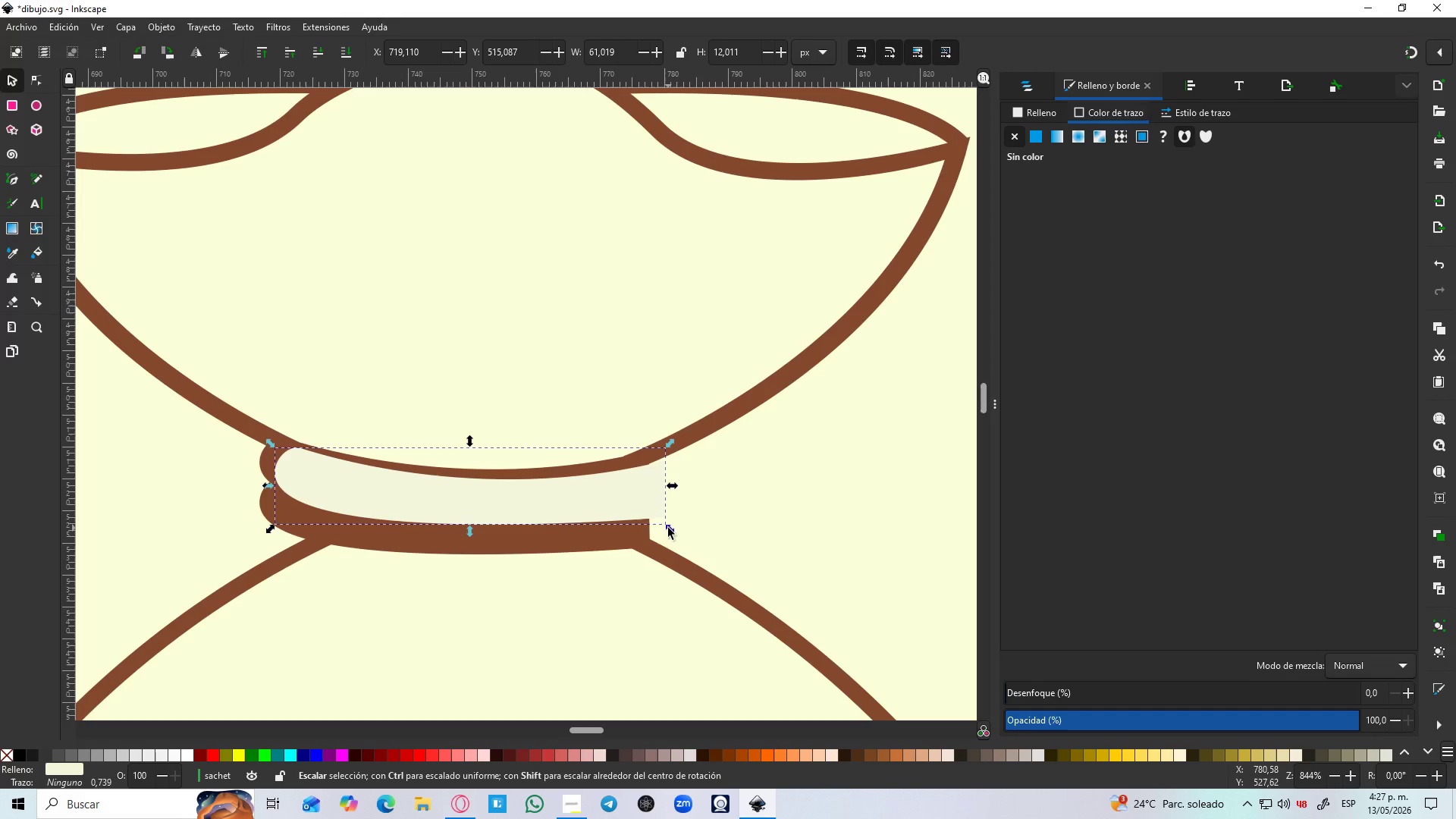 
hold_key(key=ControlLeft, duration=1.7)
left_click_drag(start_coordinate=[668, 528], to_coordinate=[661, 522])
 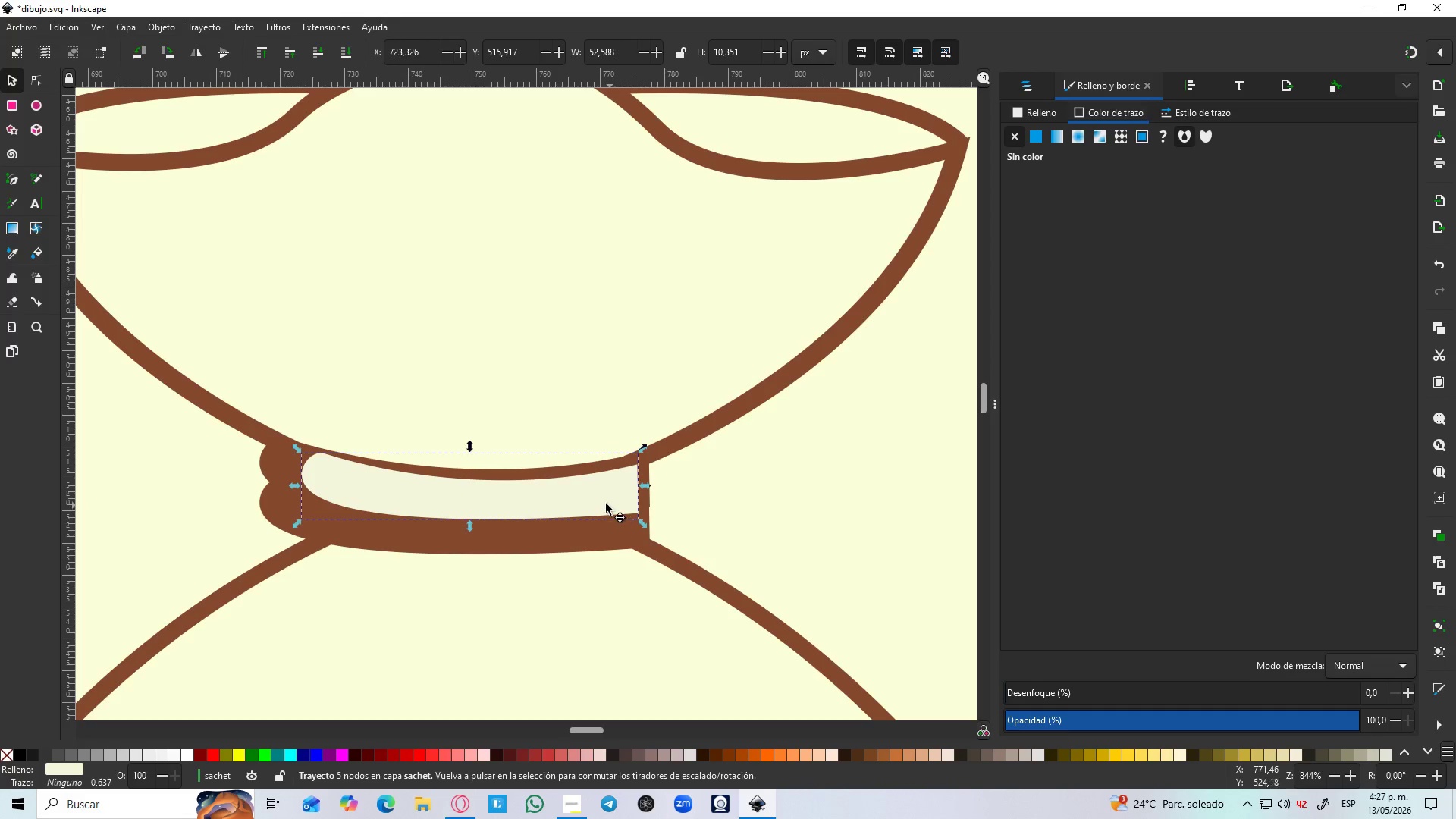 
hold_key(key=ShiftLeft, duration=0.8)
 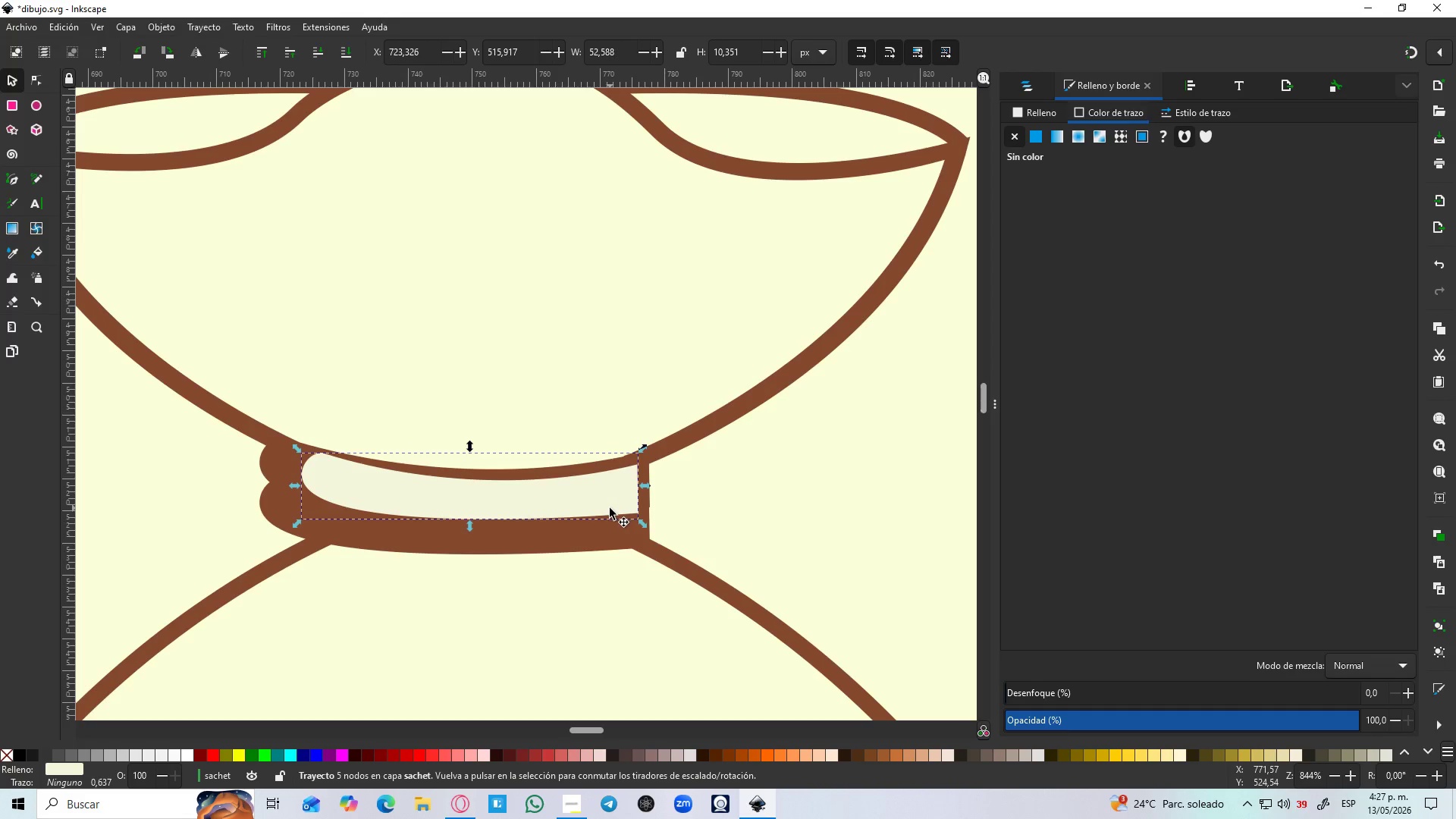 
left_click_drag(start_coordinate=[610, 508], to_coordinate=[573, 499])
 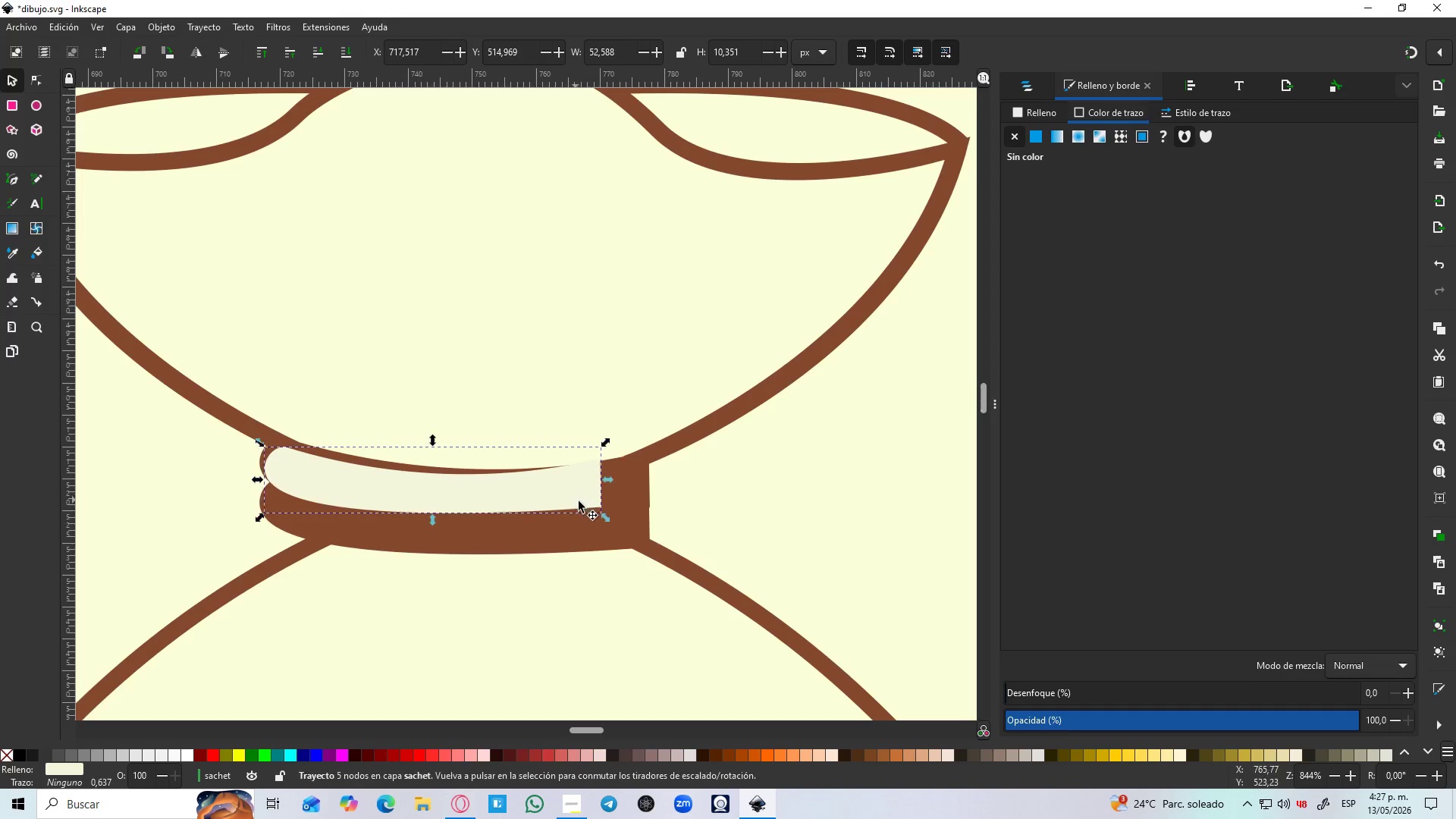 
hold_key(key=ControlLeft, duration=1.58)
hold_key(key=ShiftLeft, duration=1.02)
left_click_drag(start_coordinate=[605, 517], to_coordinate=[598, 509])
 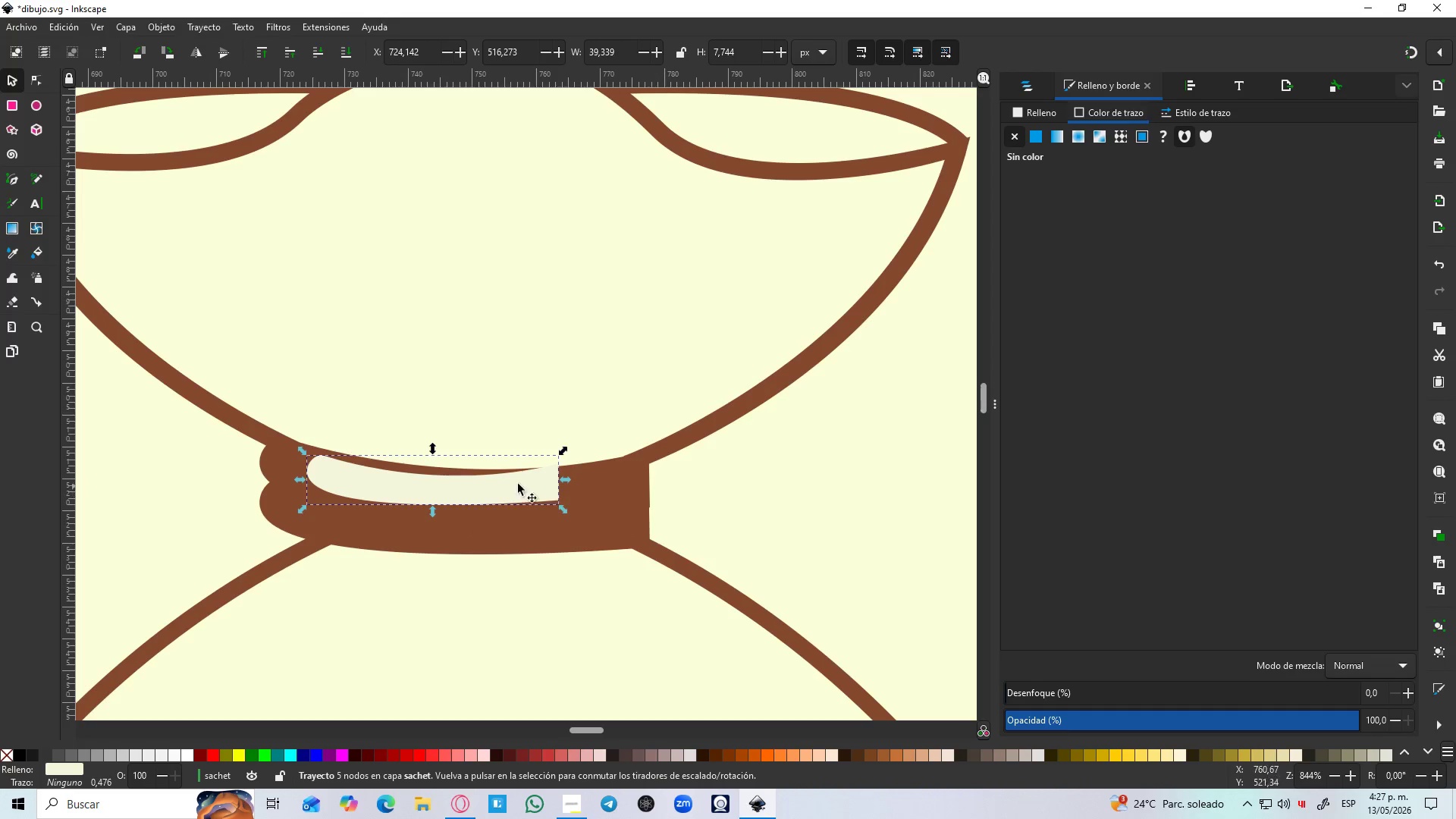 
left_click_drag(start_coordinate=[509, 487], to_coordinate=[526, 494])
 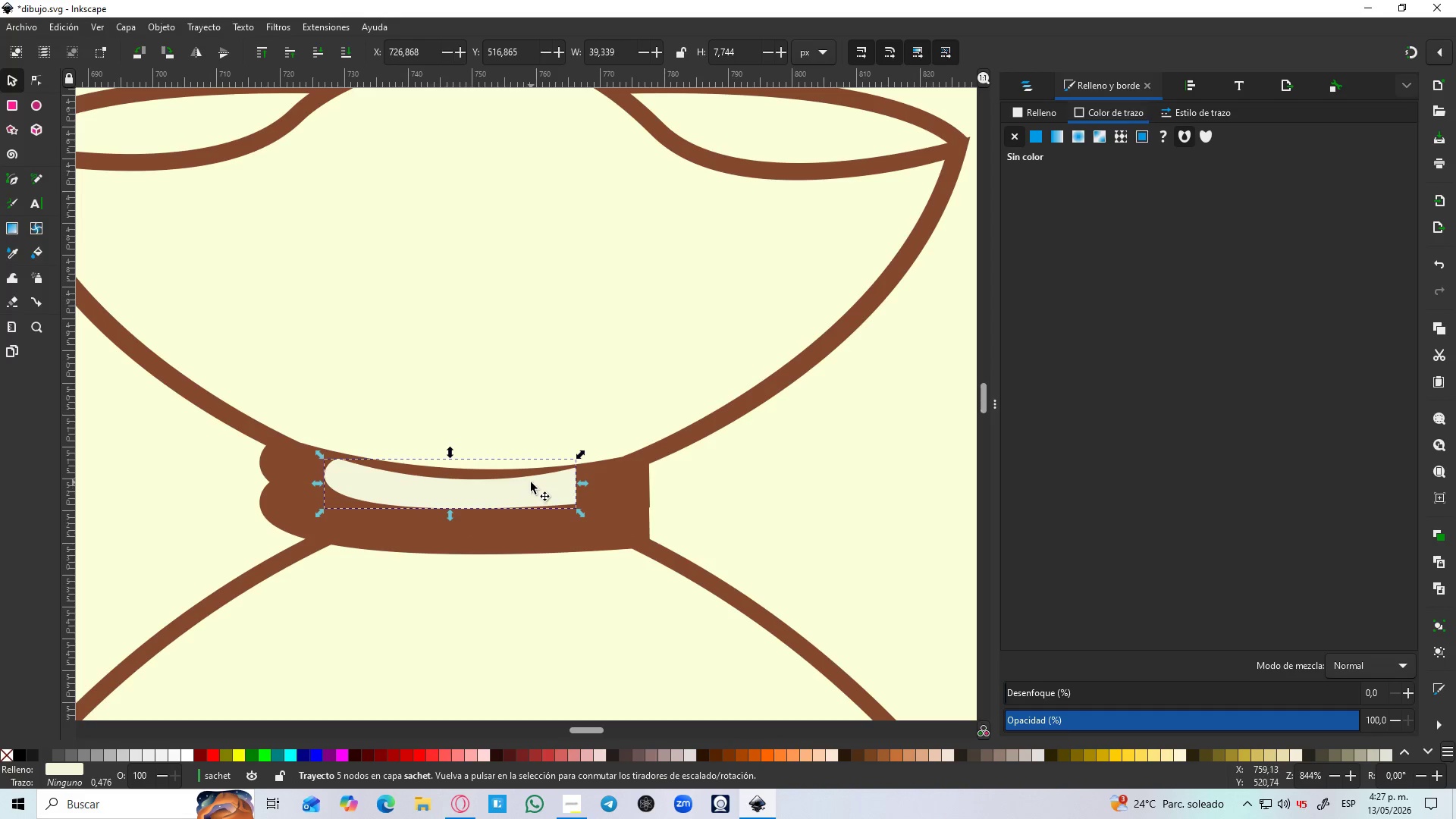 
key(Delete)
 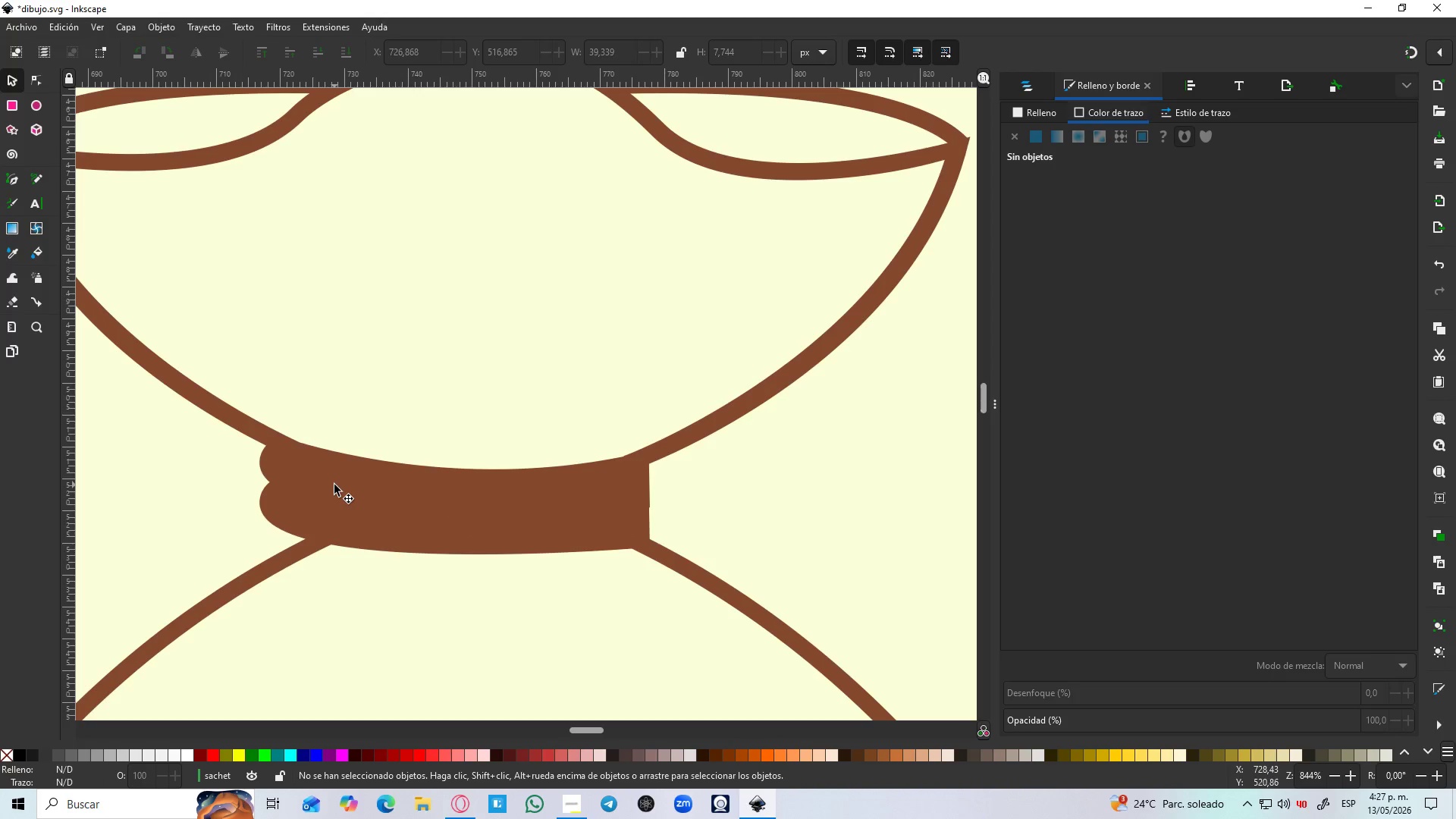 
key(B)
 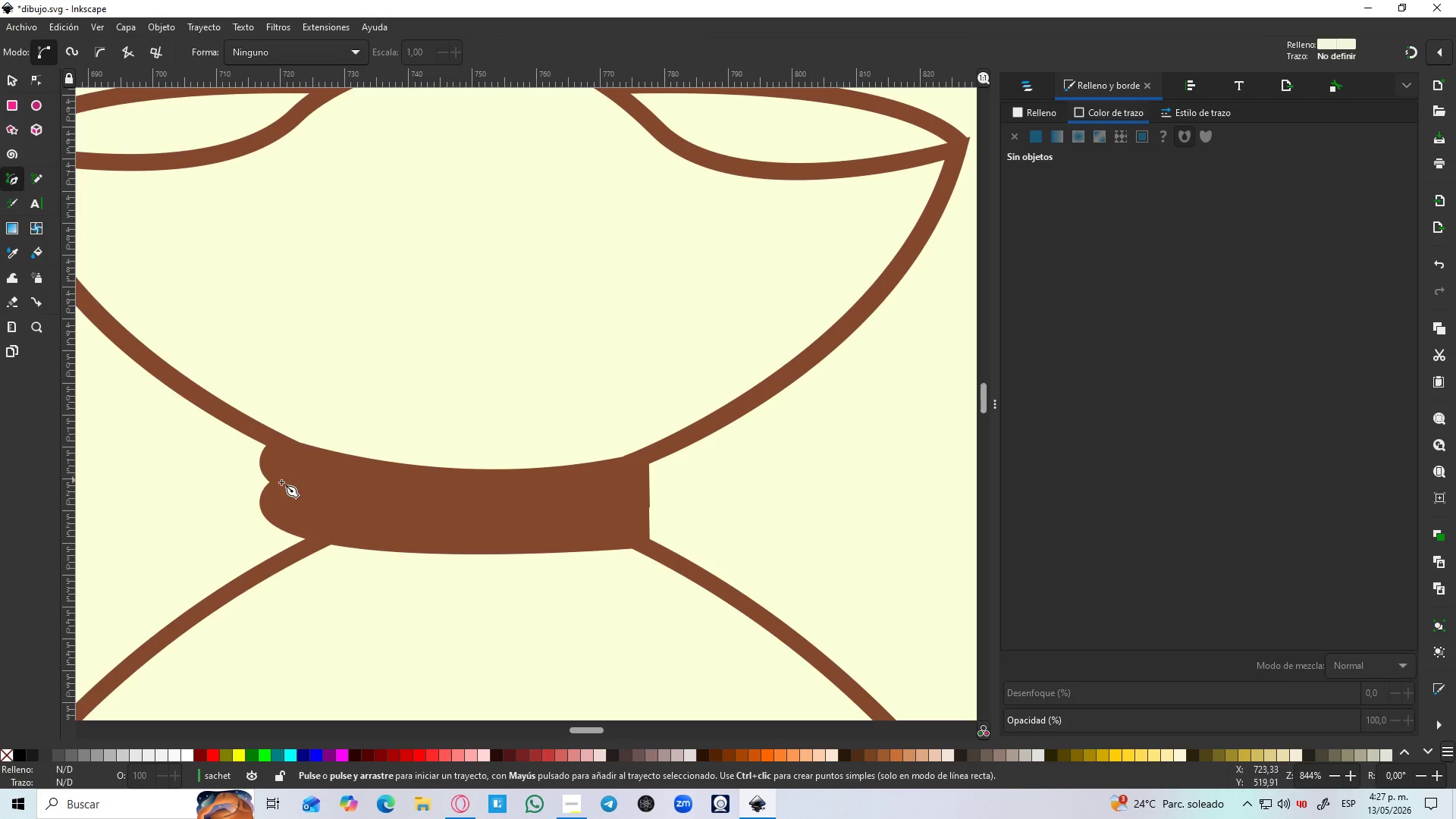 
hold_key(key=ControlLeft, duration=0.42)
scroll: coordinate [276, 483], scroll_direction: up, amount: 2.0
 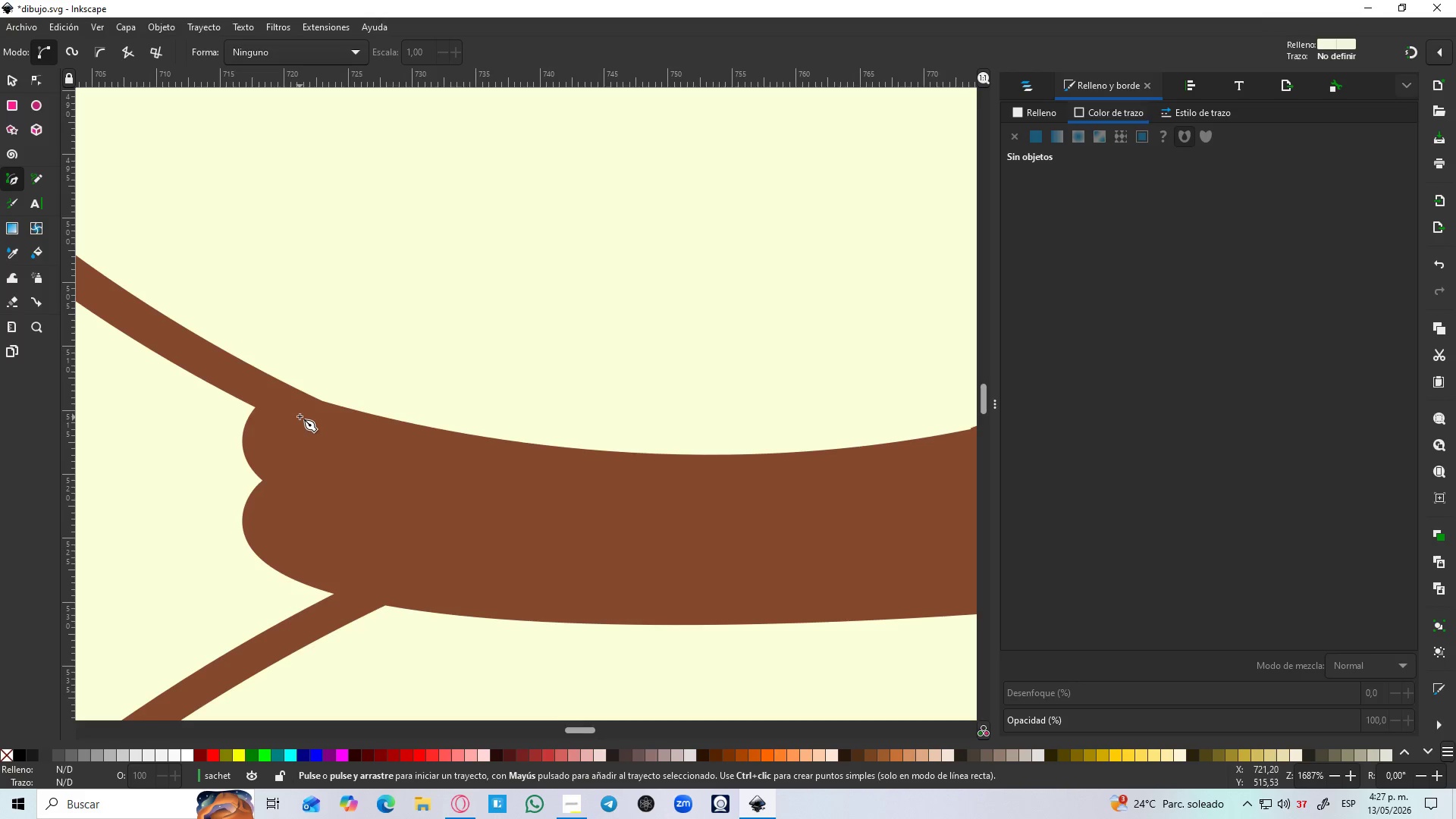 
left_click([298, 416])
 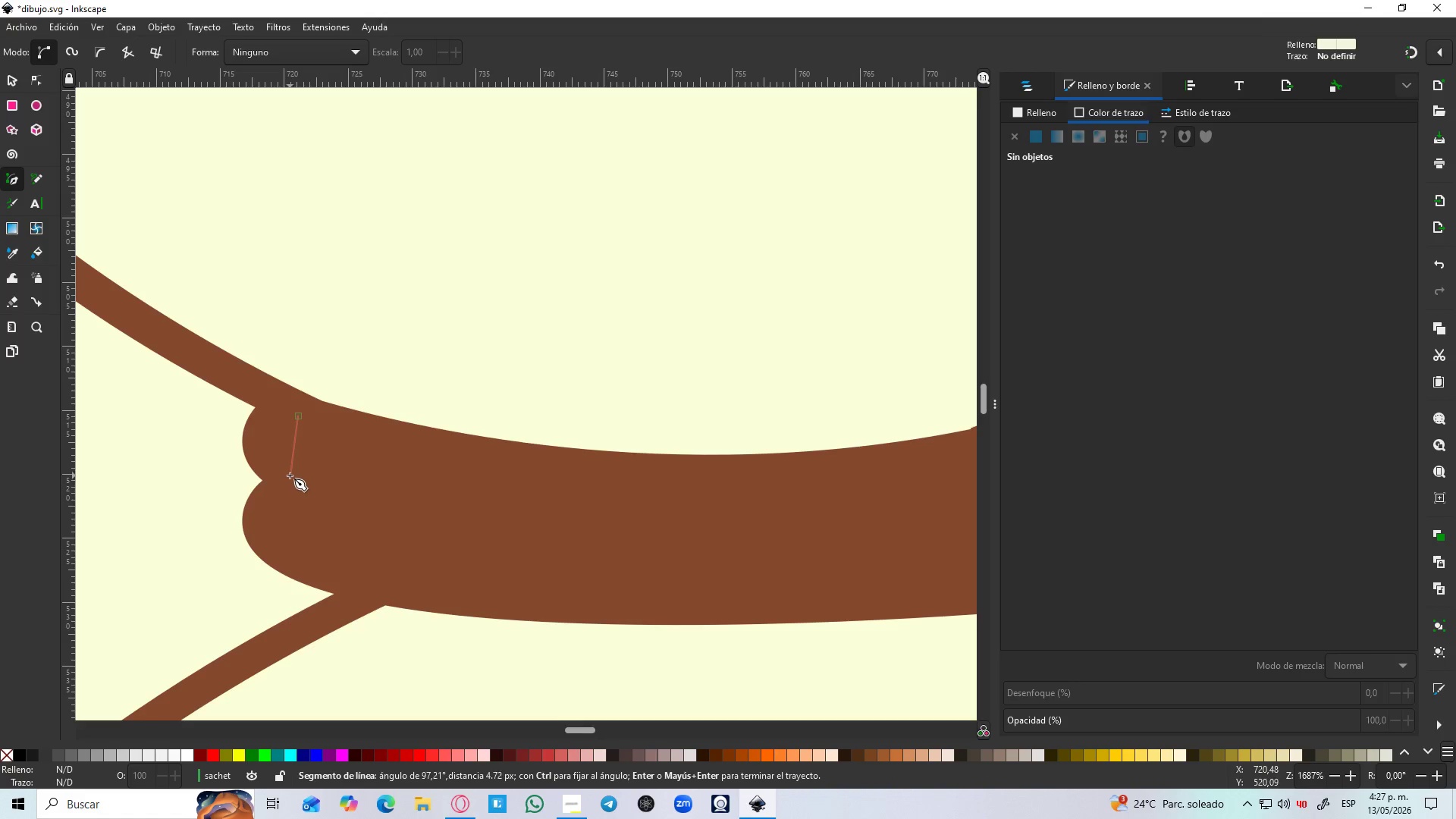 
left_click_drag(start_coordinate=[290, 475], to_coordinate=[341, 513])
 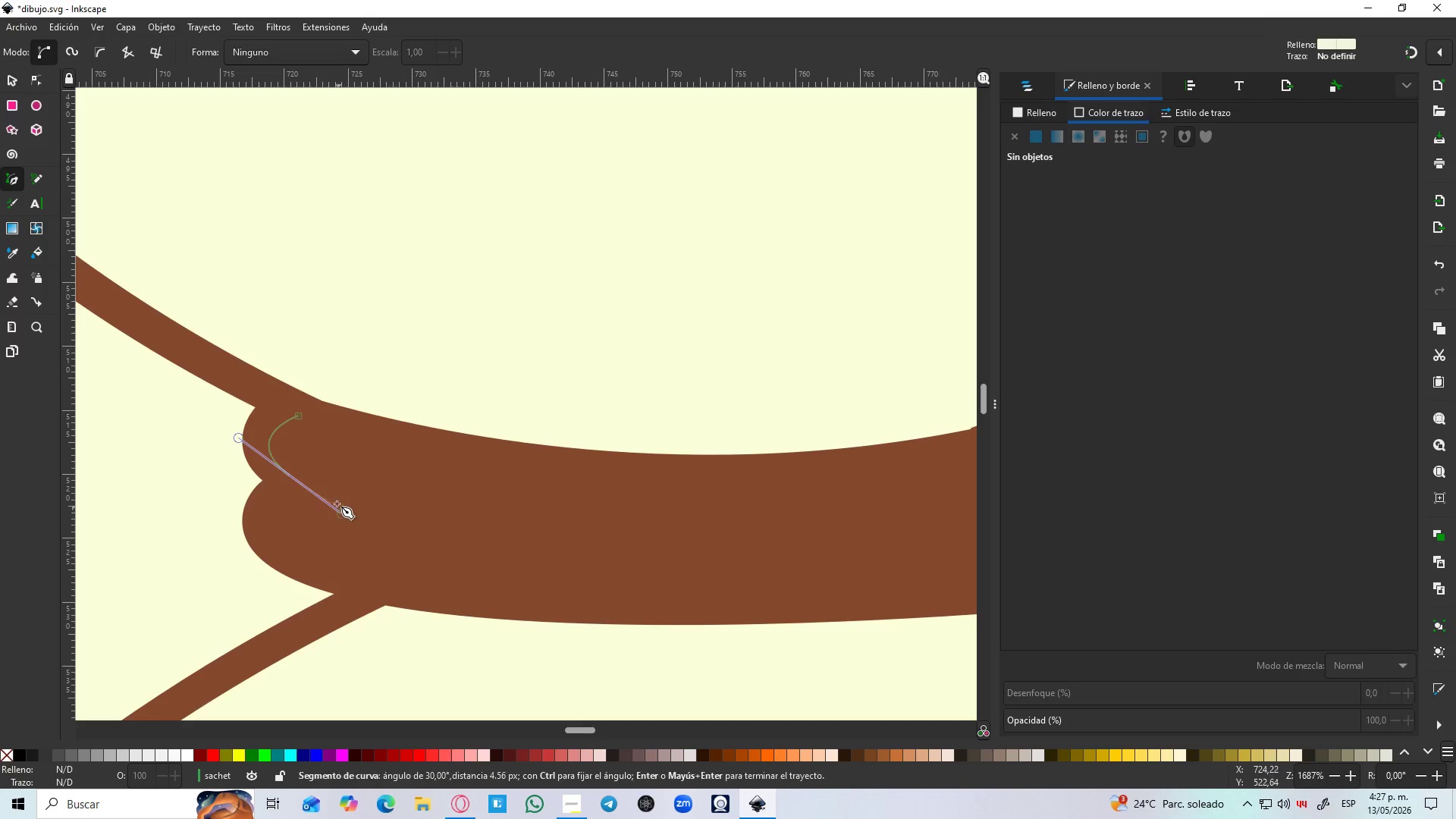 
key(Control+Z)
 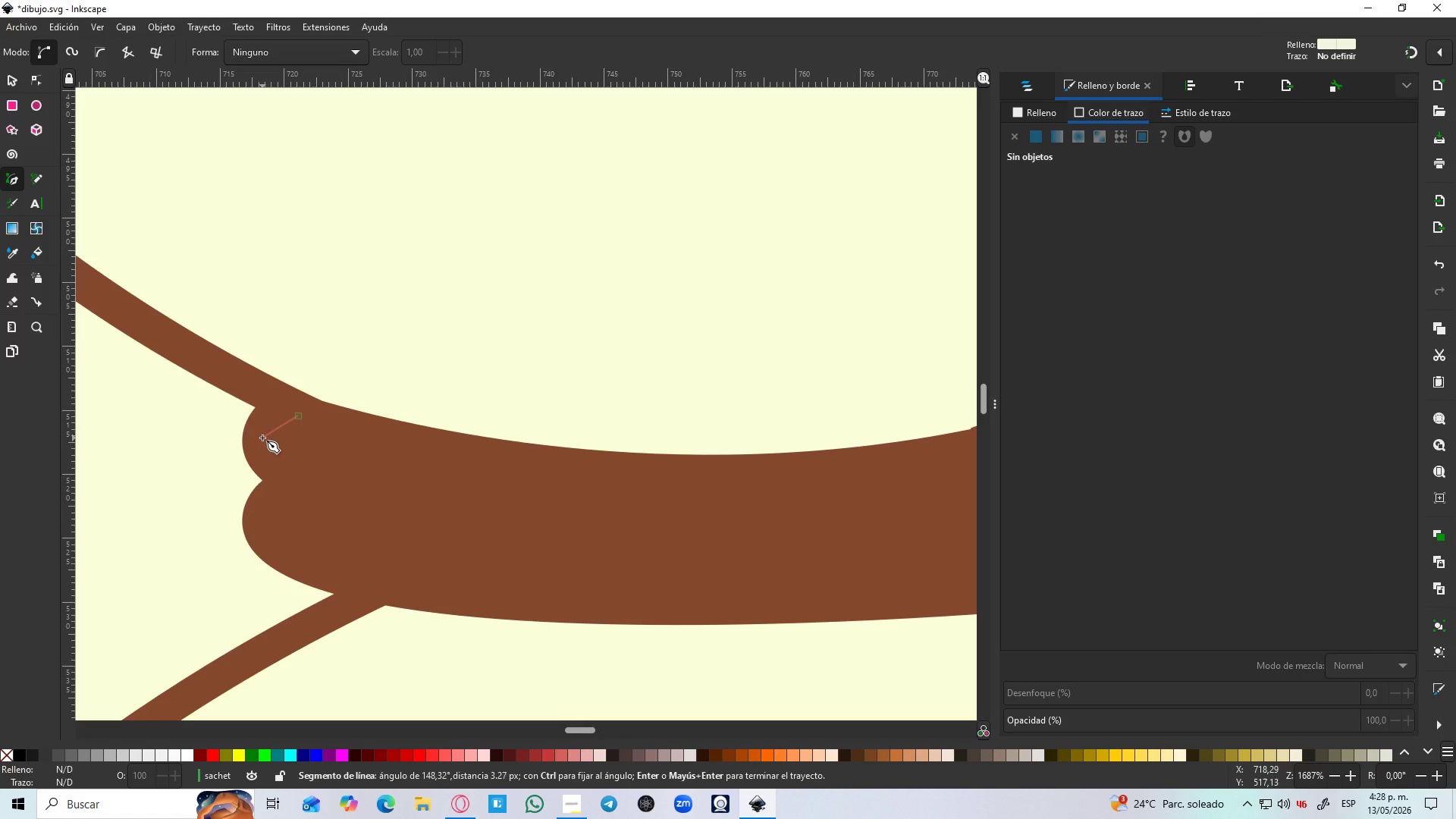 
left_click_drag(start_coordinate=[265, 436], to_coordinate=[262, 460])
 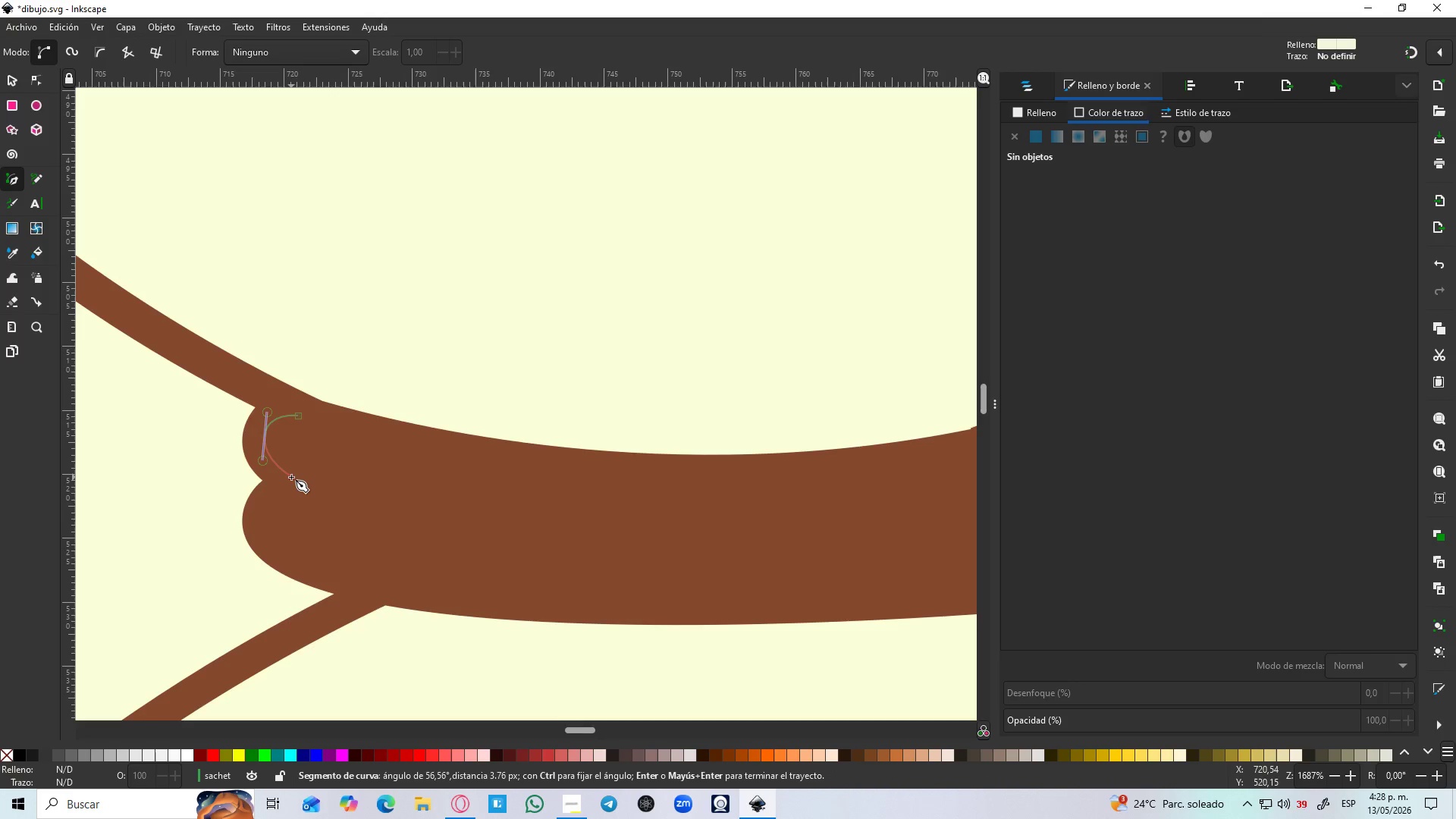 
left_click_drag(start_coordinate=[291, 477], to_coordinate=[299, 480])
 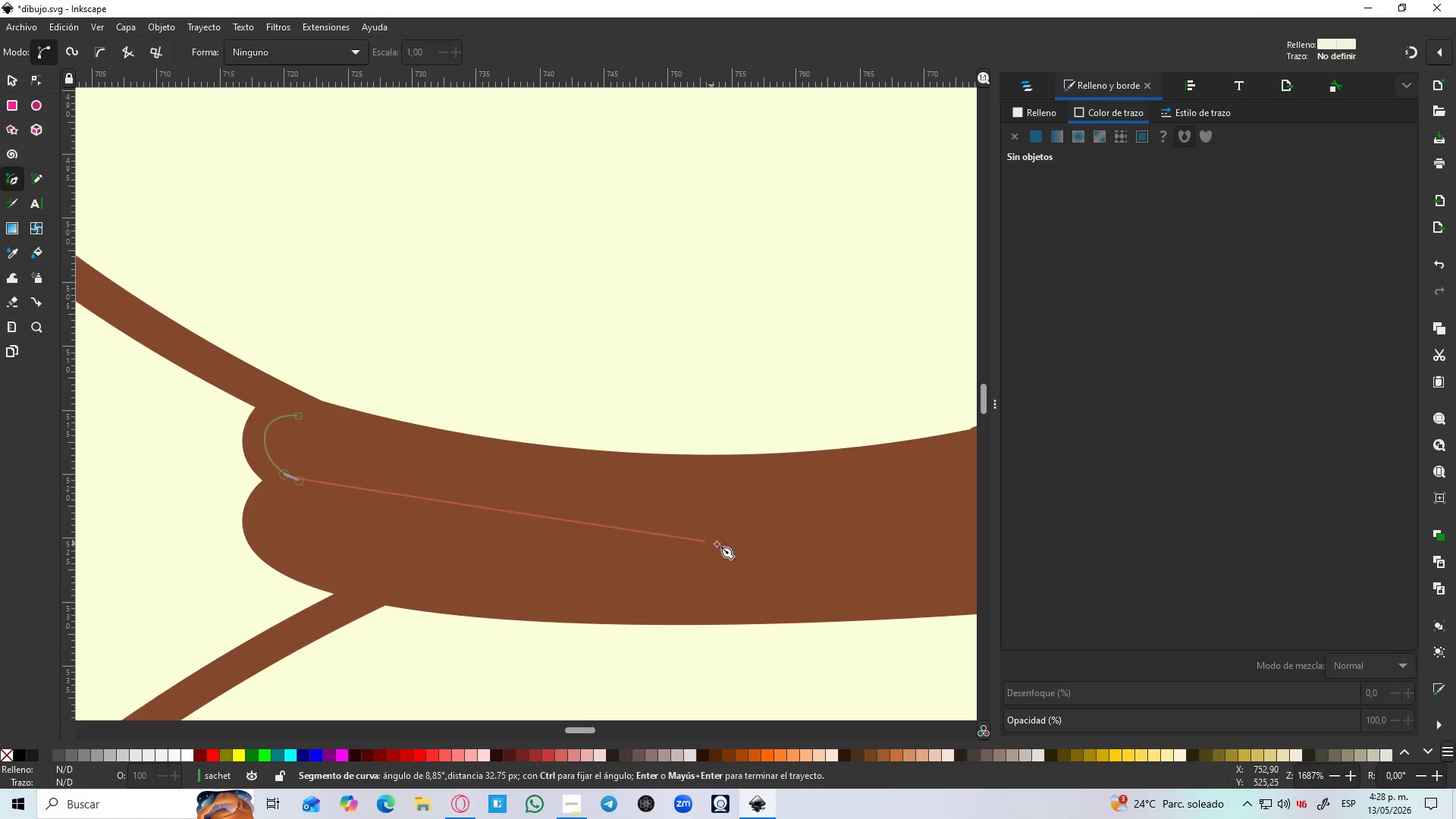 
hold_key(key=Space, duration=0.45)
 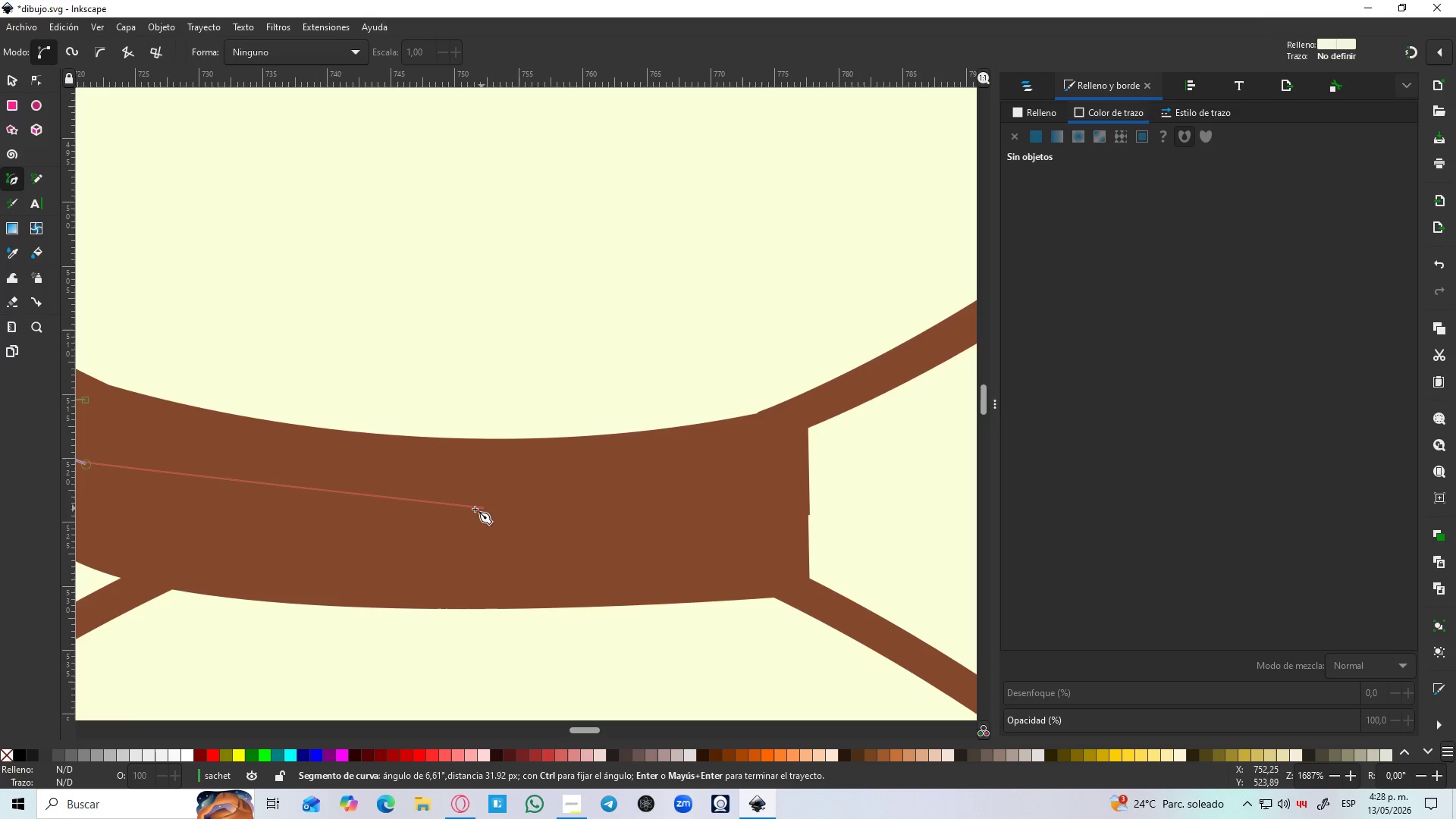 
hold_key(key=Space, duration=0.44)
 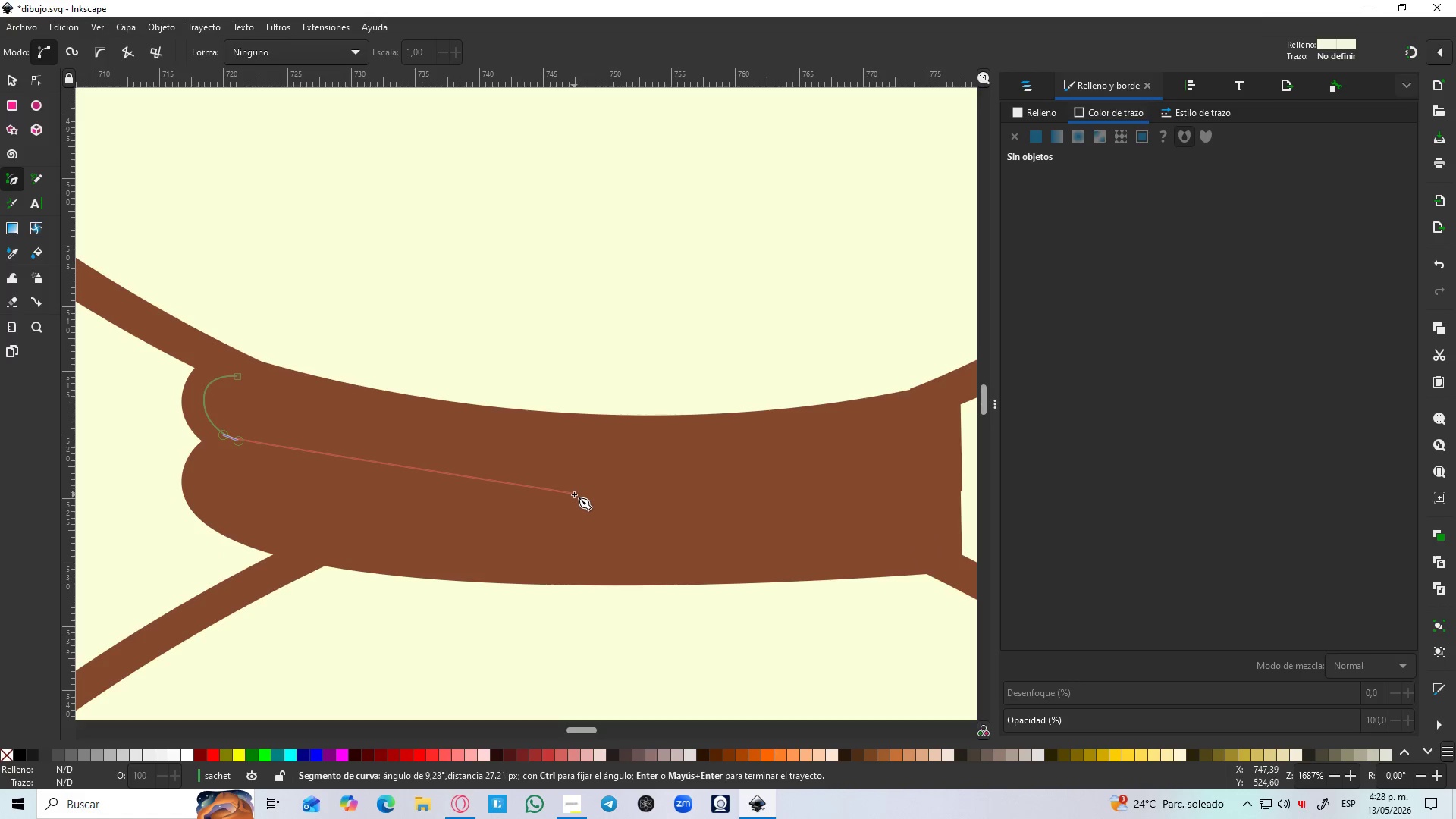 
left_click_drag(start_coordinate=[573, 496], to_coordinate=[755, 498])
 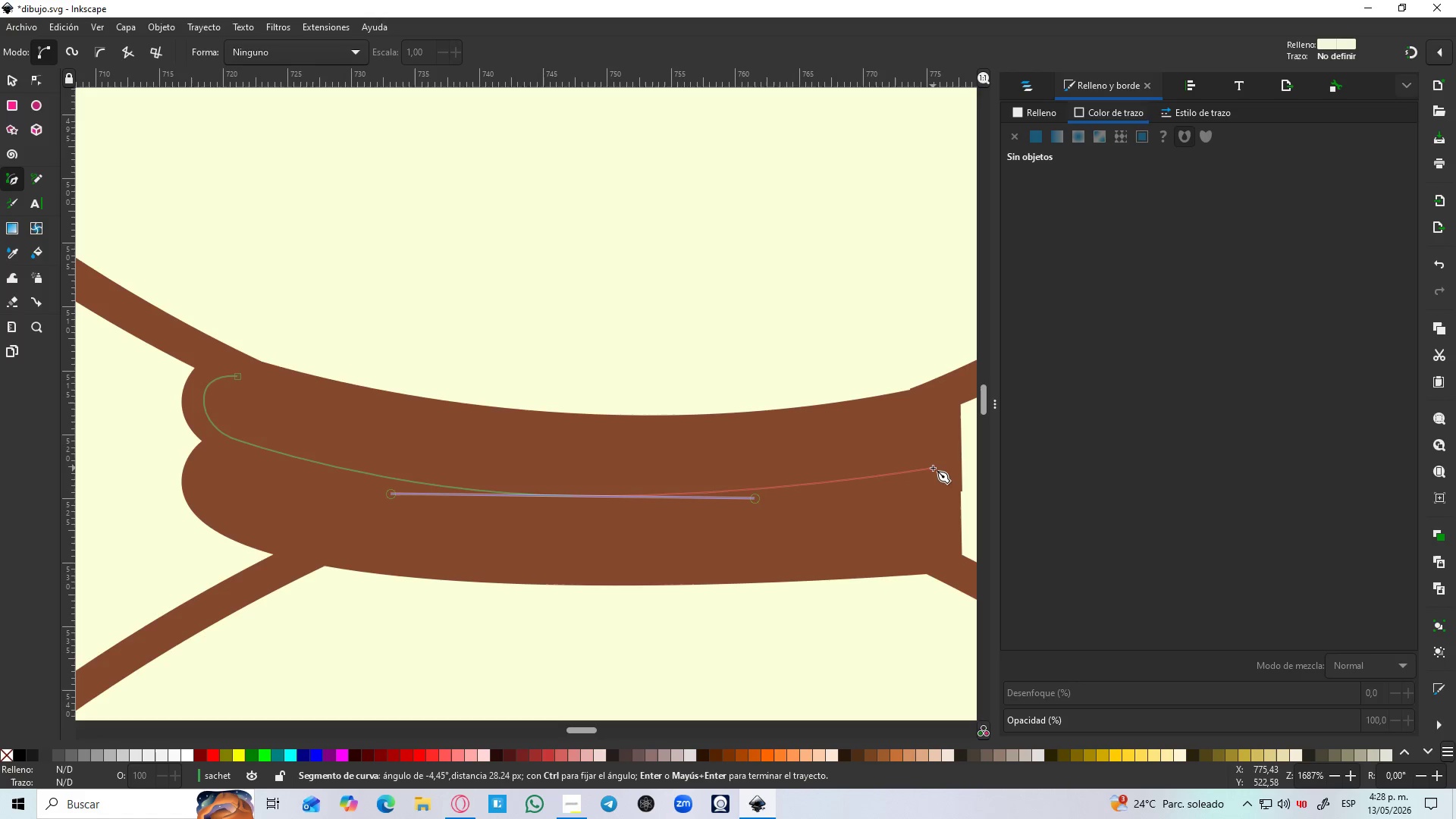 
left_click([925, 469])
 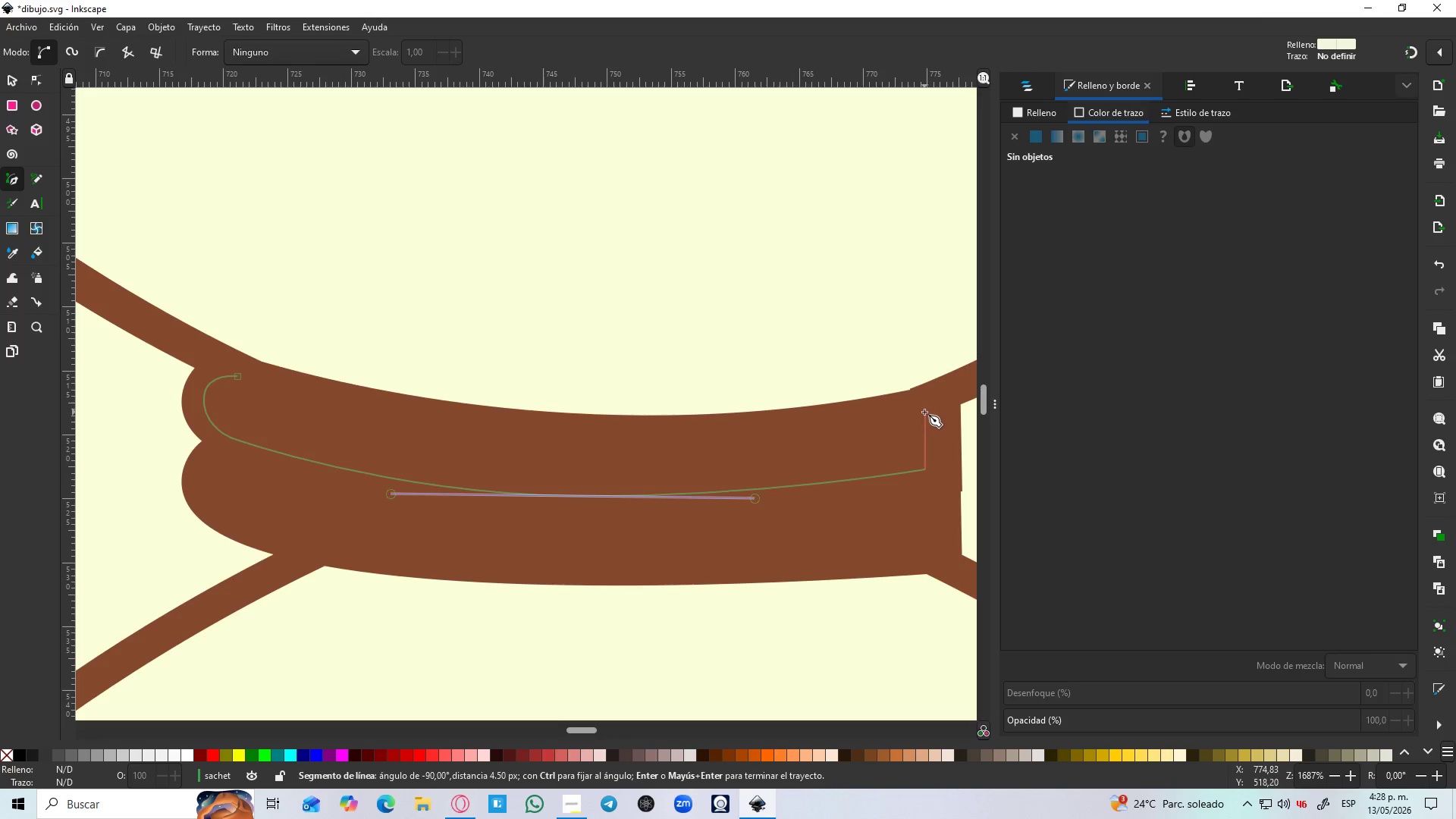 
key(Control+Z)
 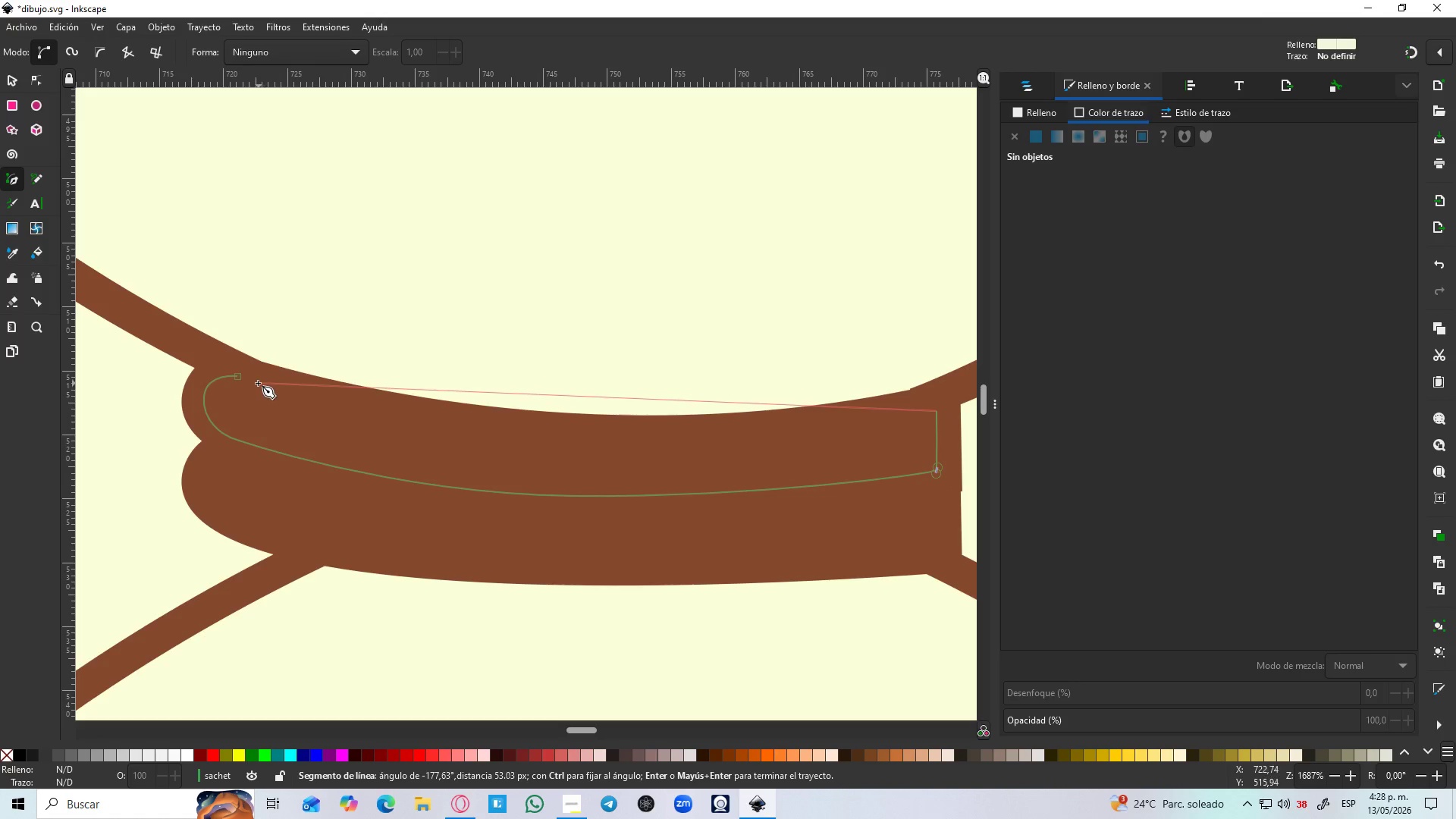 
wait(7.23)
 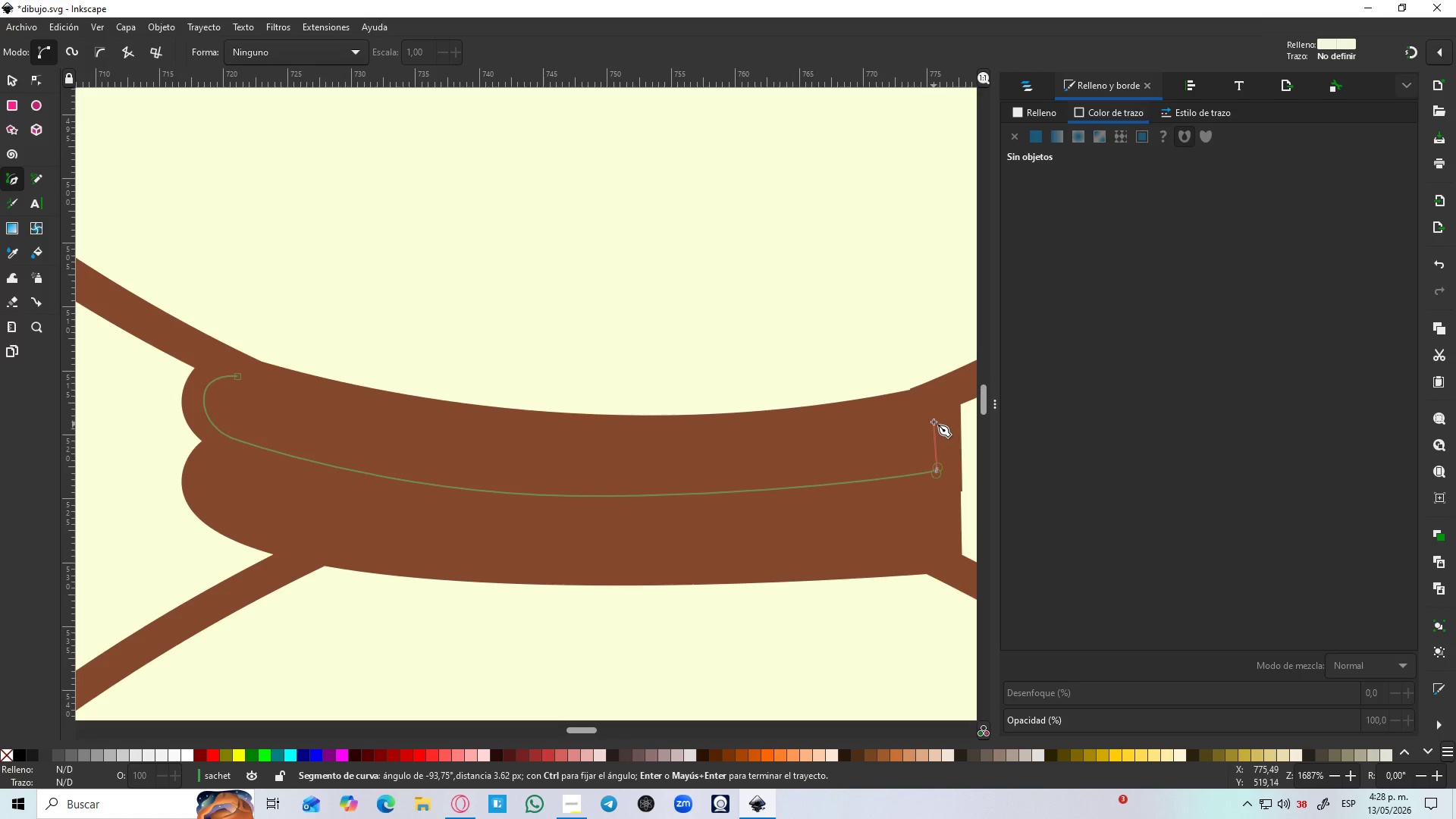 
left_click_drag(start_coordinate=[545, 429], to_coordinate=[285, 407])
 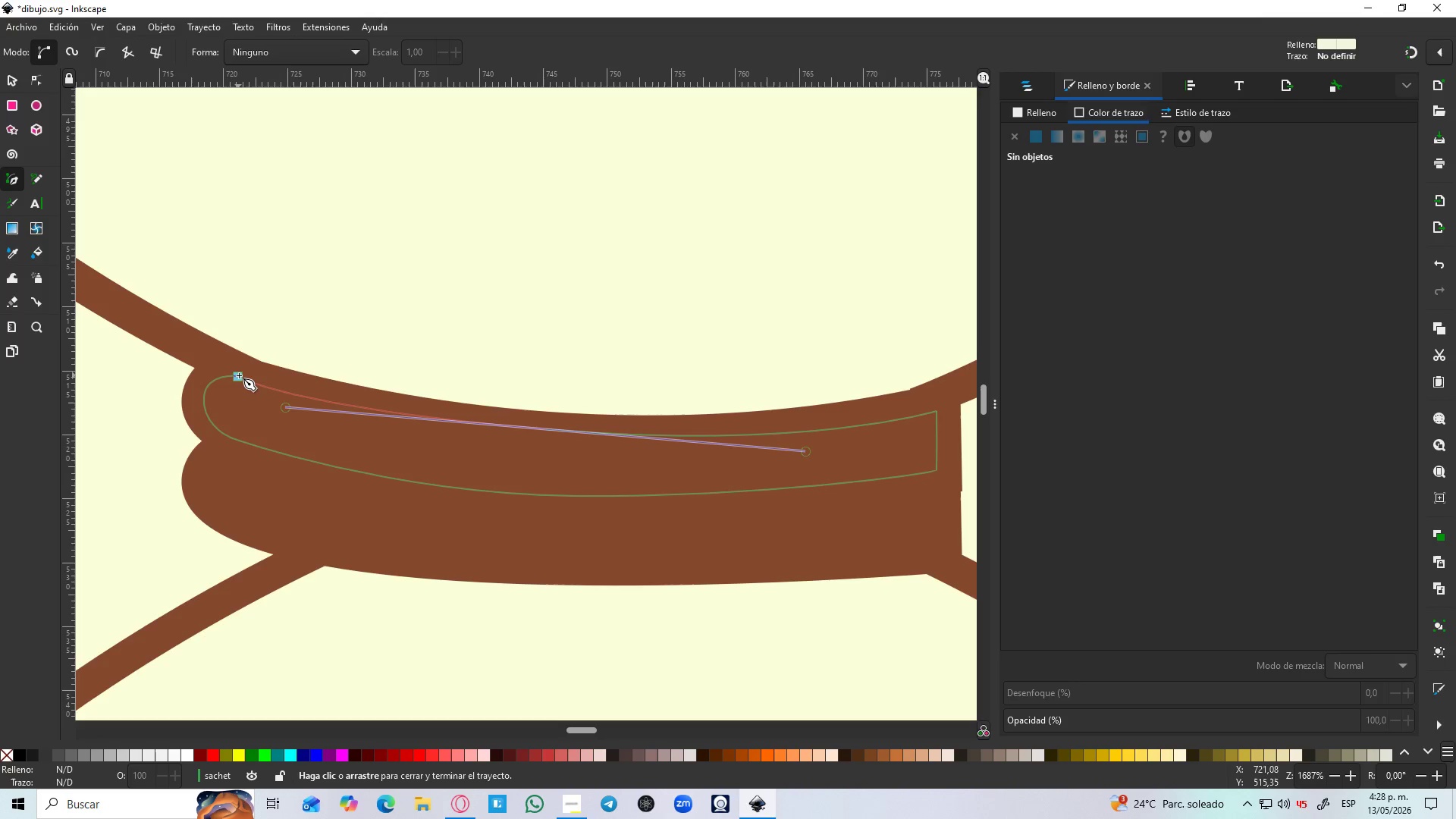 
left_click([240, 375])
 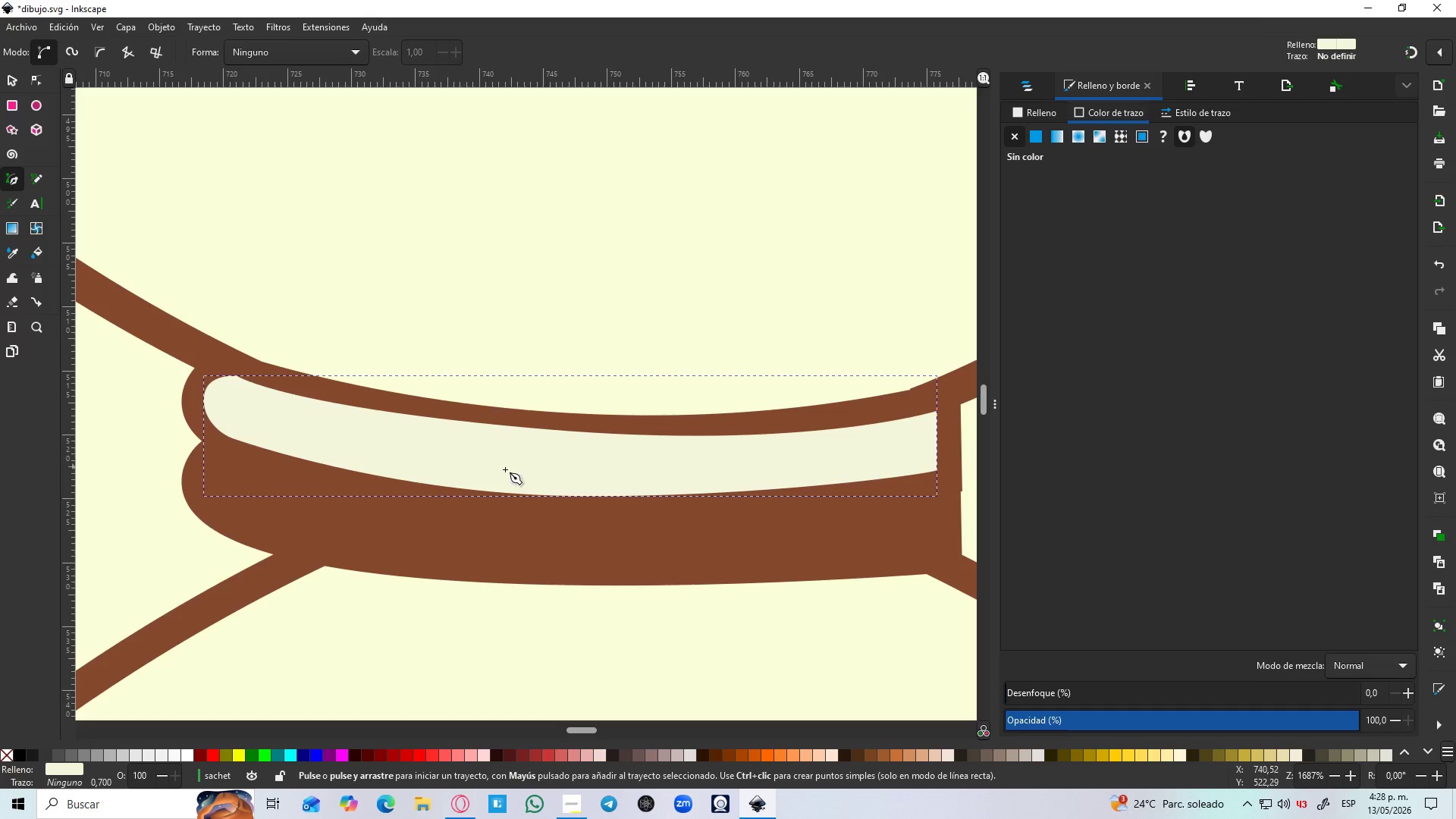 
key(N)
 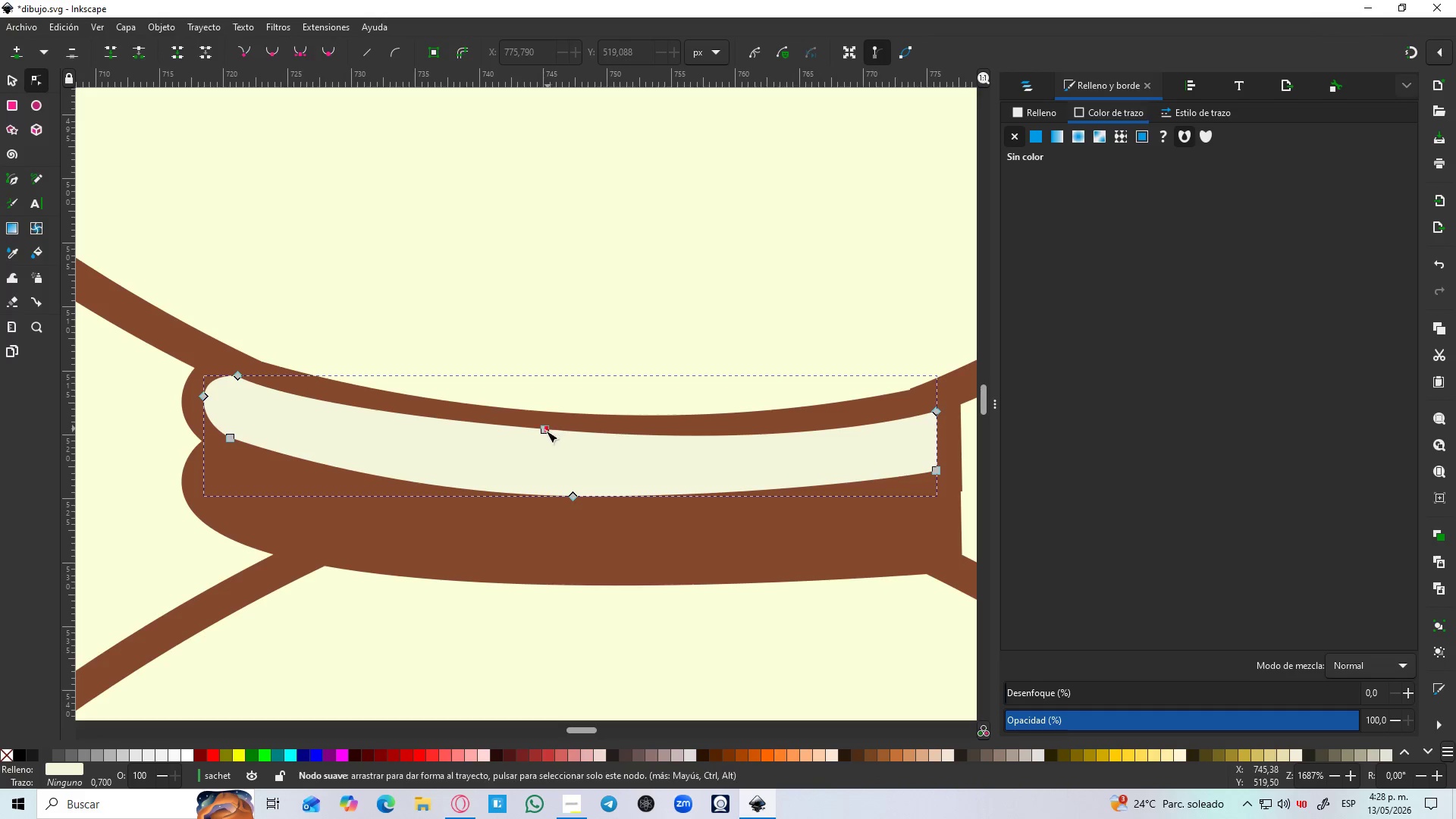 
left_click_drag(start_coordinate=[542, 432], to_coordinate=[543, 440])
 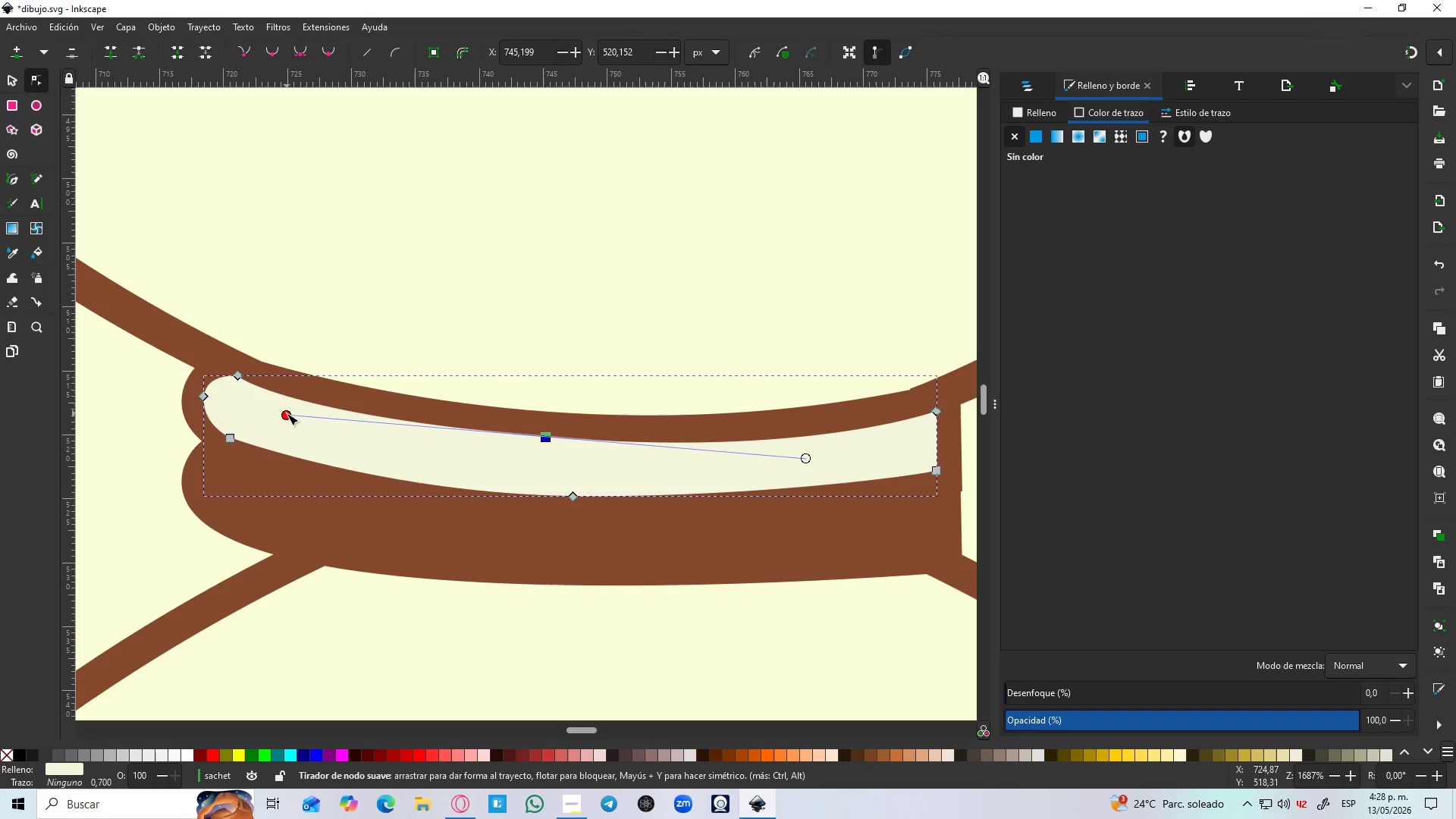 
left_click_drag(start_coordinate=[287, 414], to_coordinate=[287, 408])
 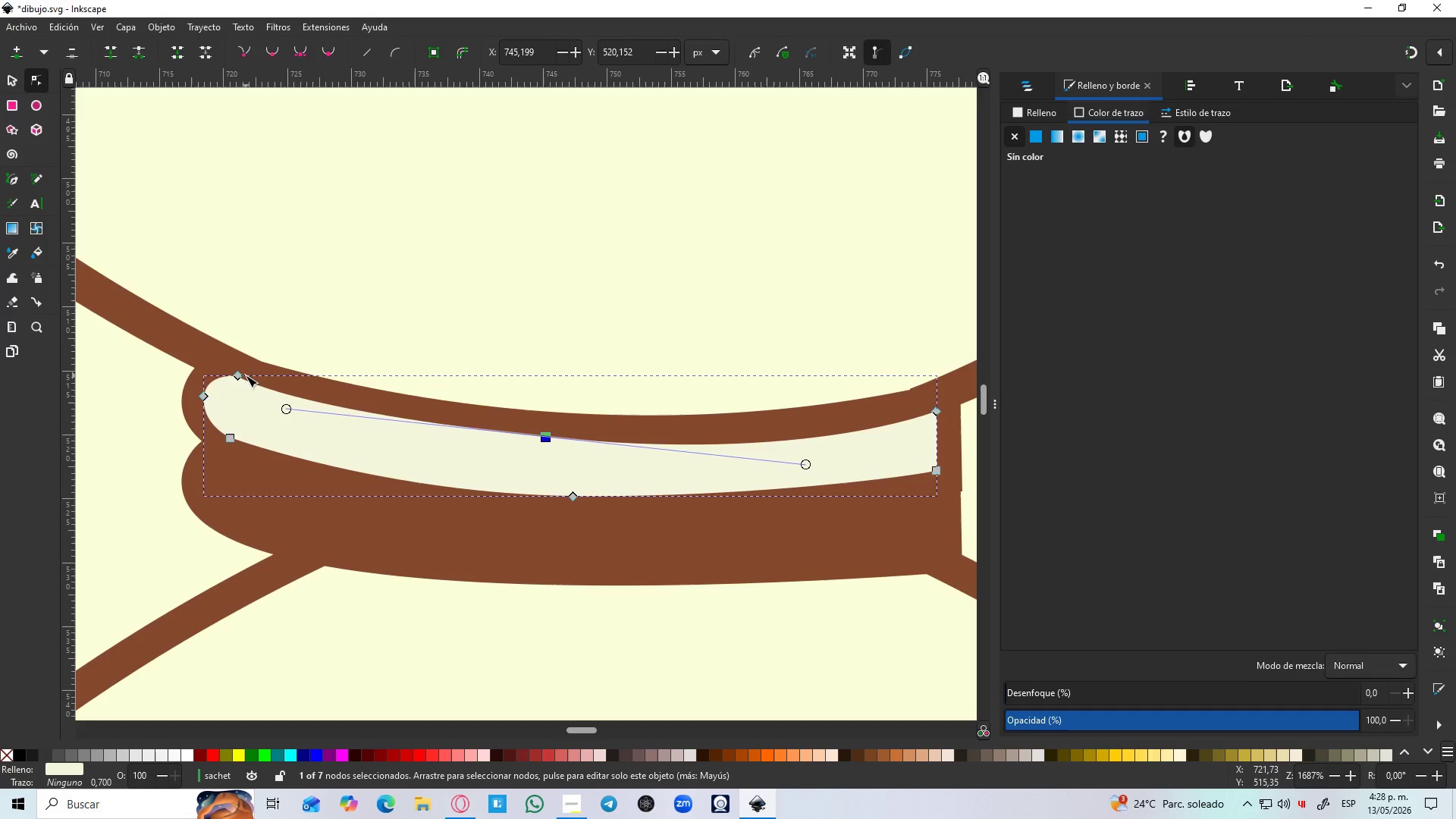 
left_click([241, 377])
 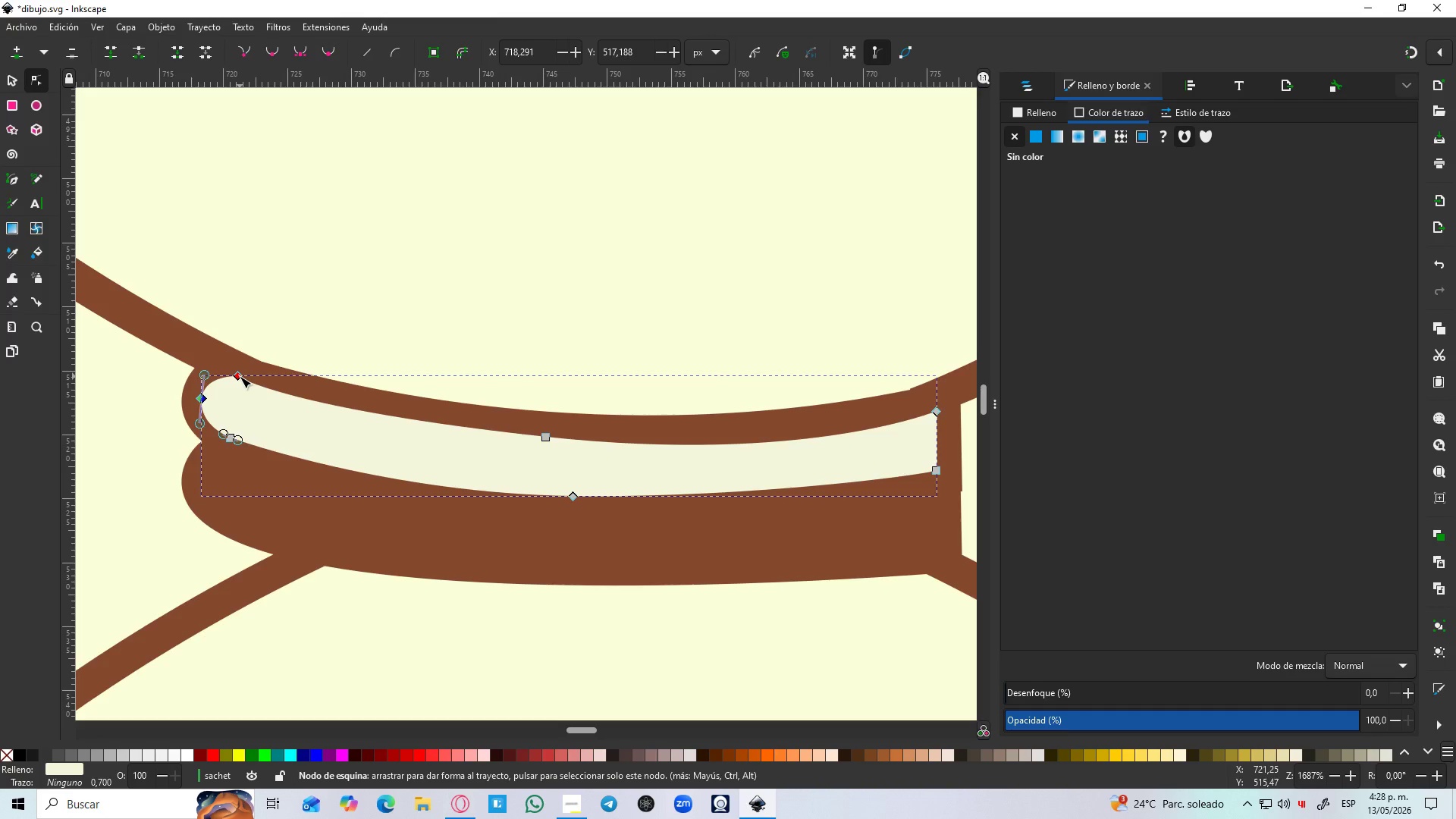 
wait(6.47)
 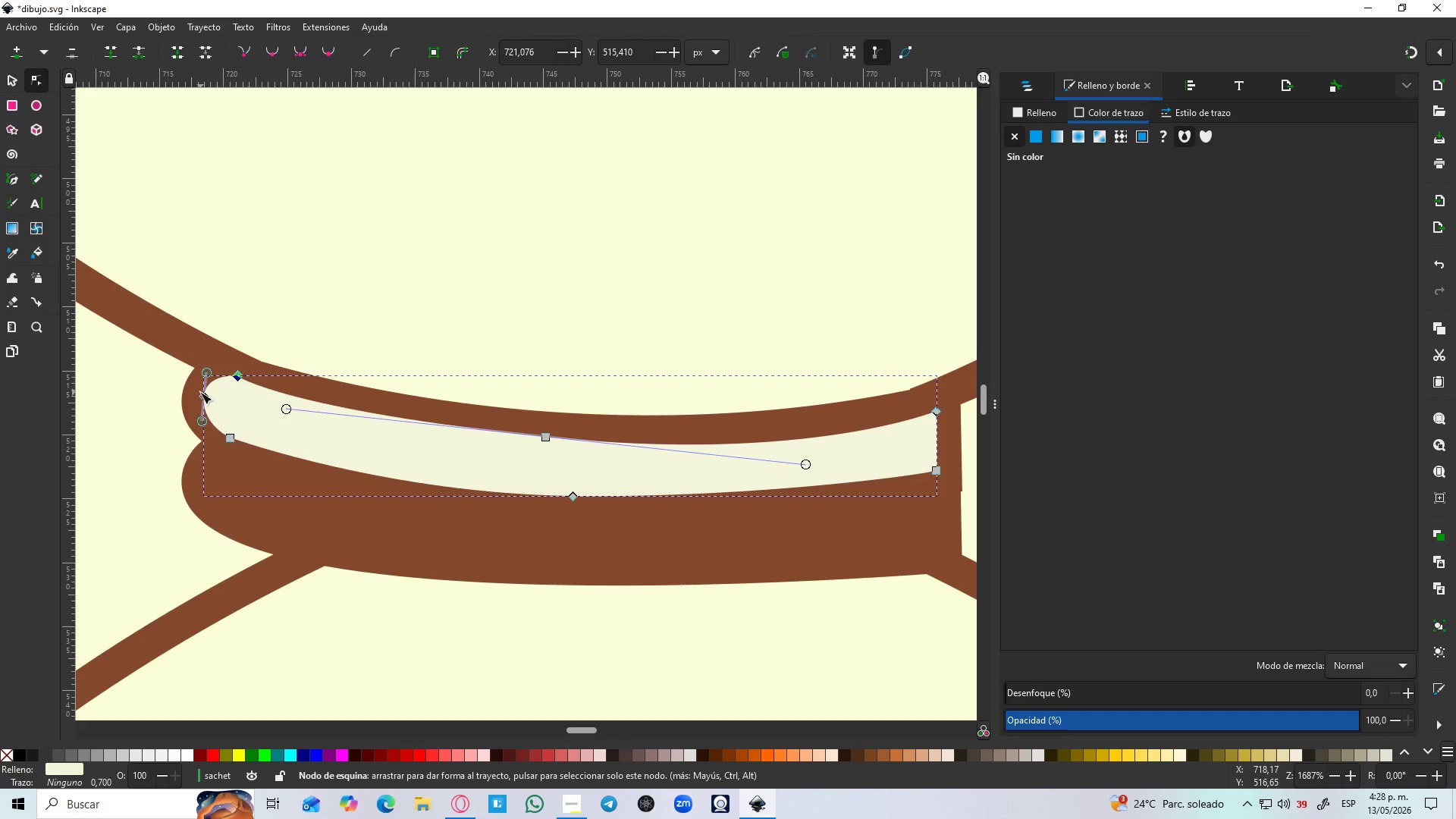 
left_click_drag(start_coordinate=[575, 497], to_coordinate=[572, 492])
 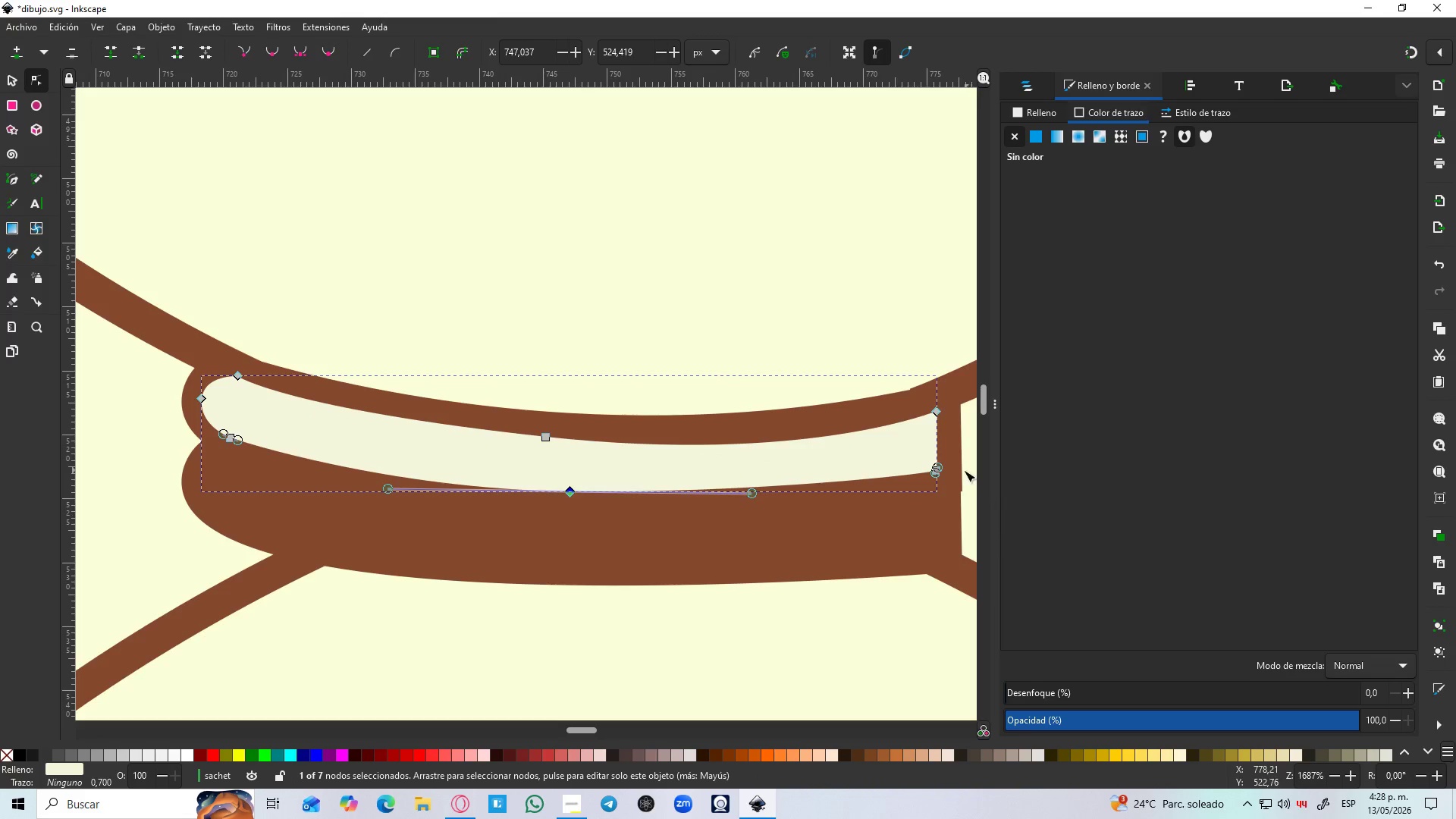 
left_click_drag(start_coordinate=[940, 470], to_coordinate=[940, 450])
 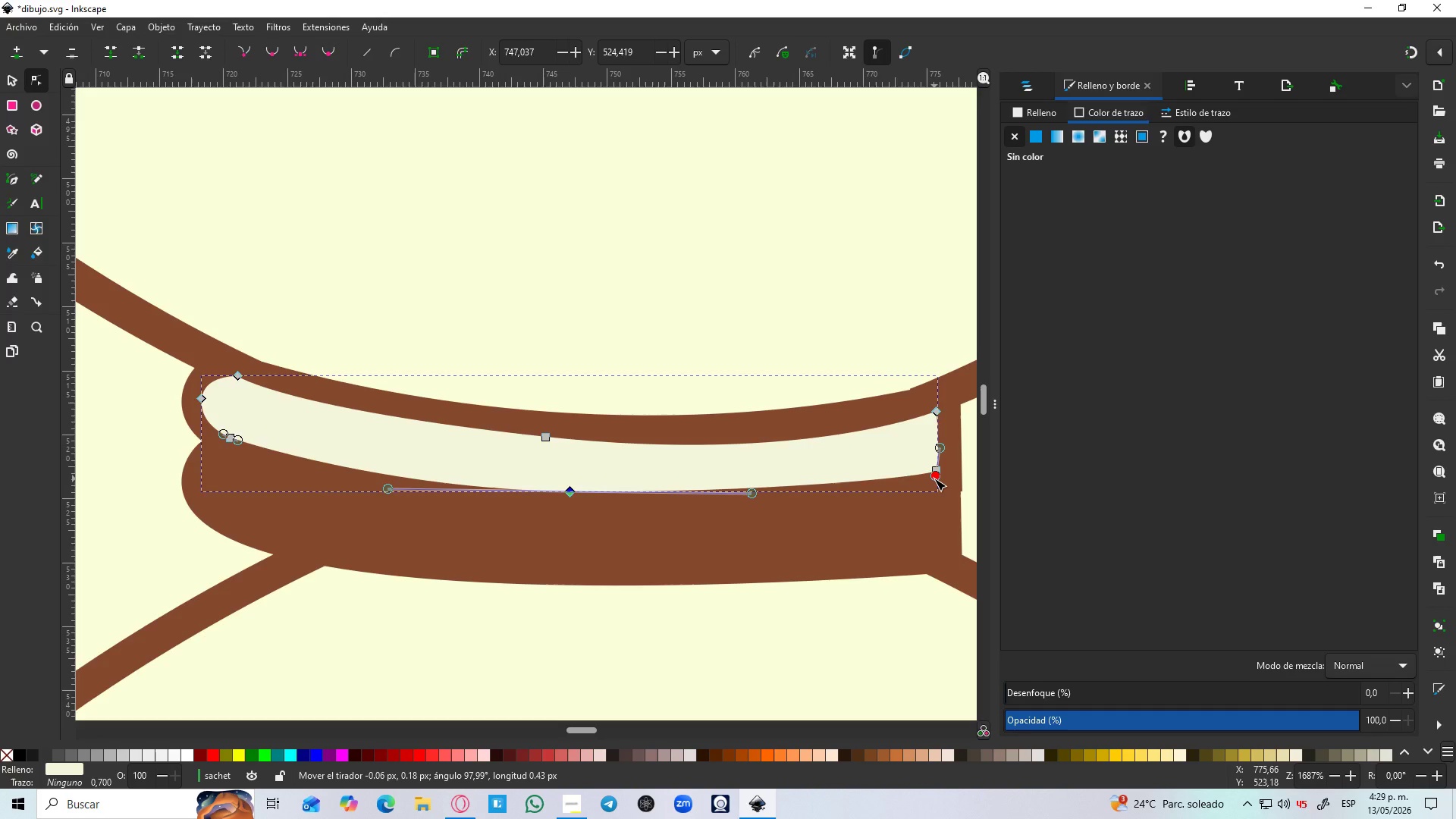 
wait(6.73)
 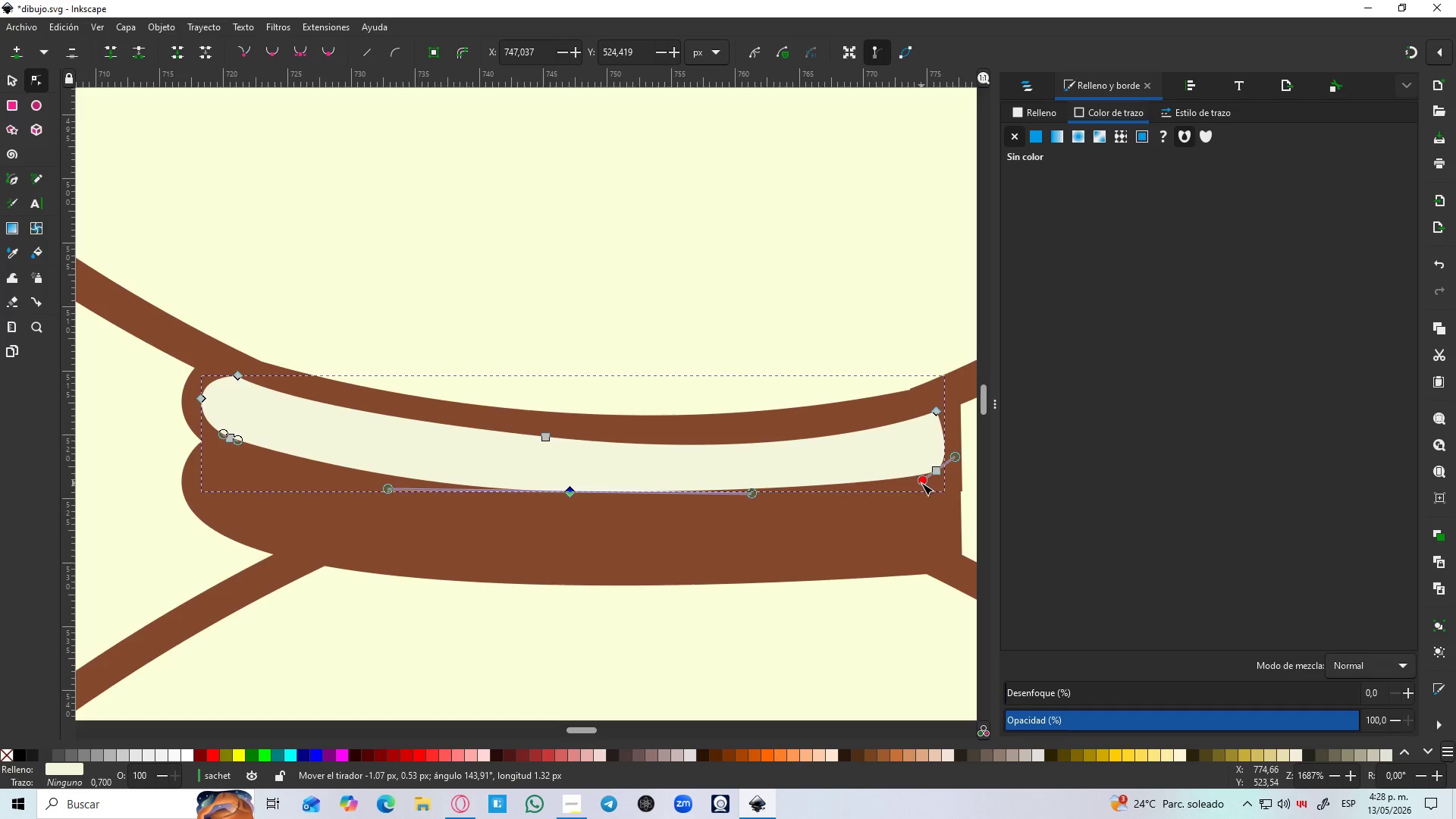 
left_click([19, 81])
 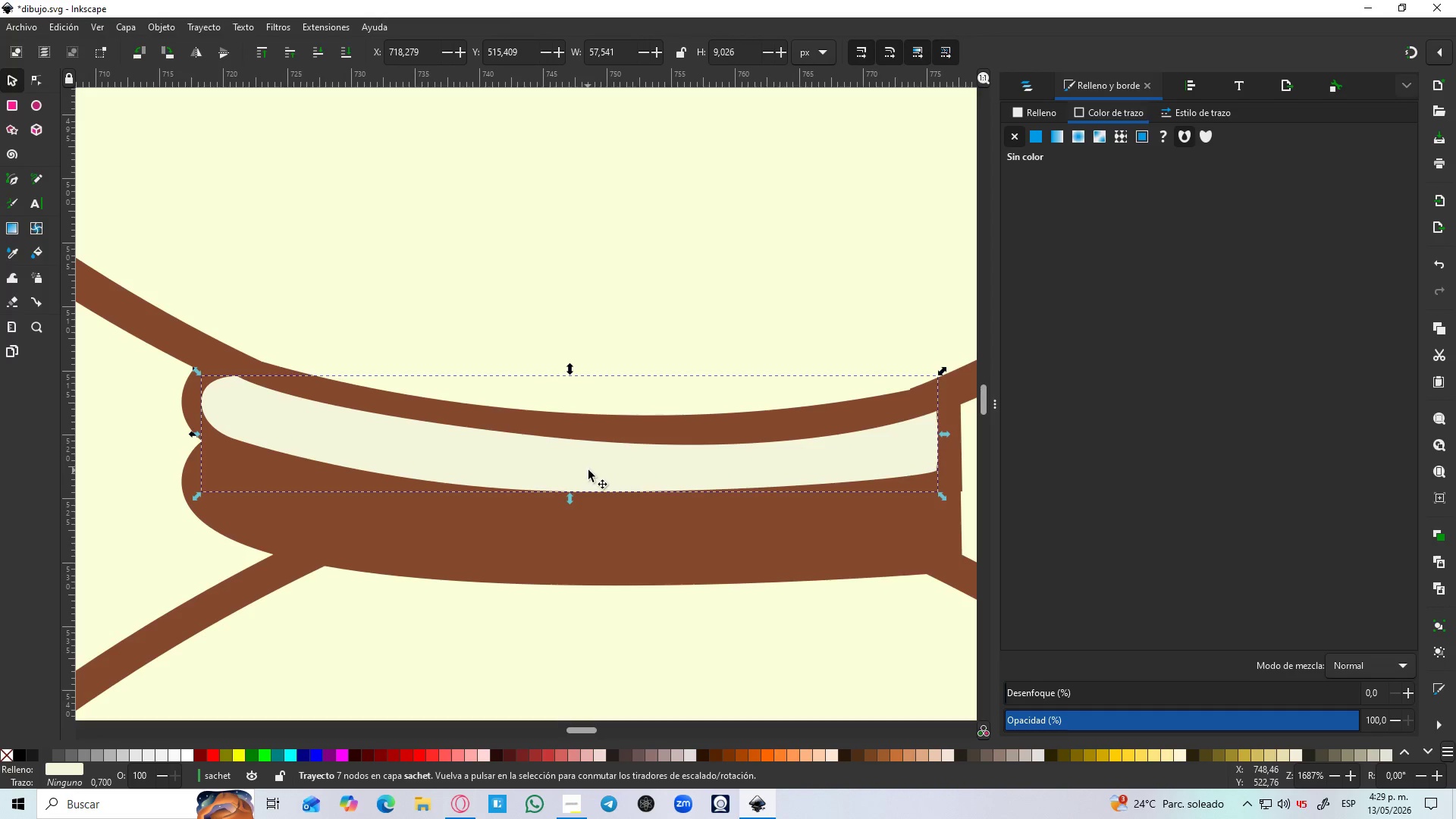 
key(N)
 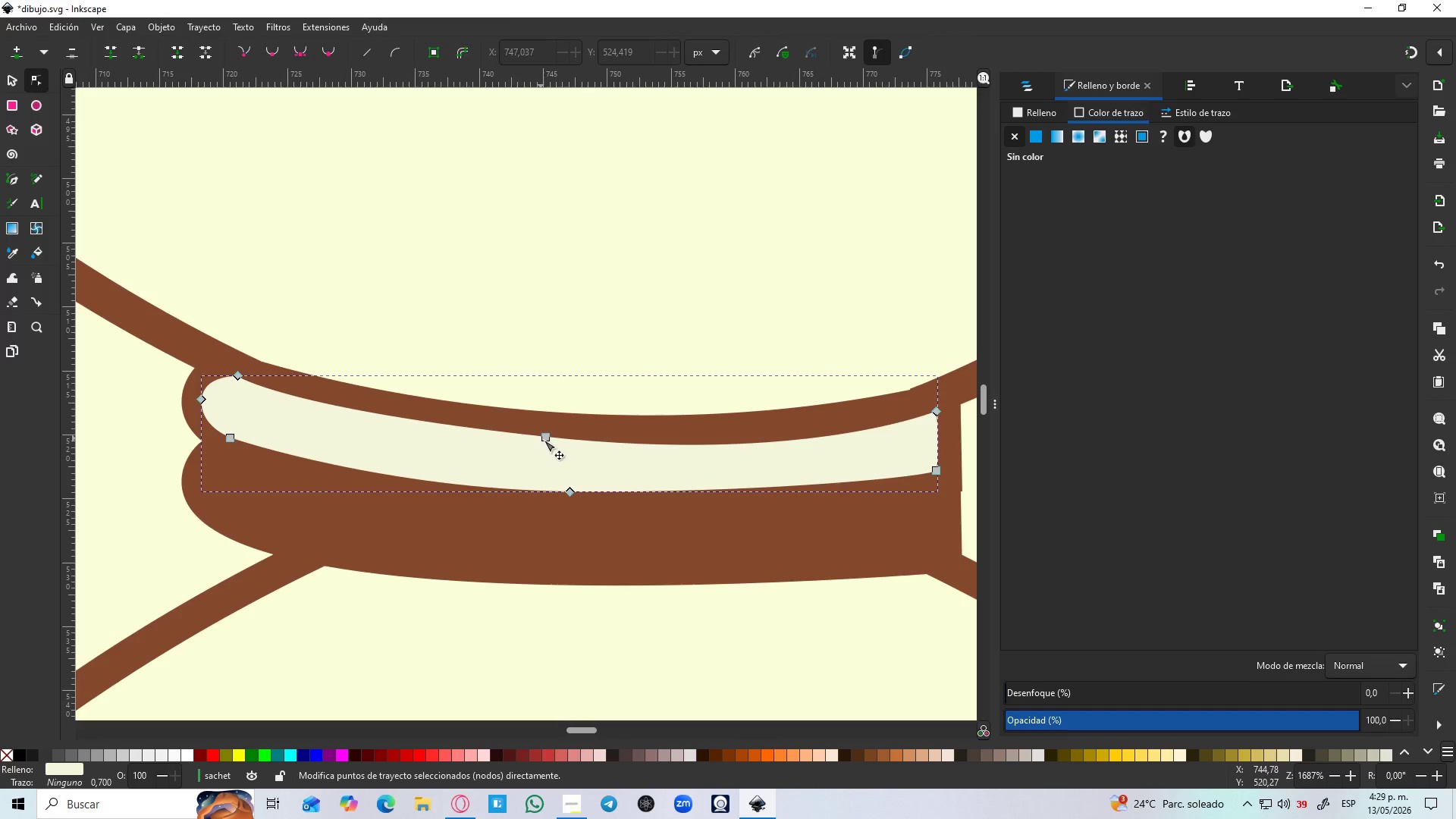 
left_click([543, 436])
 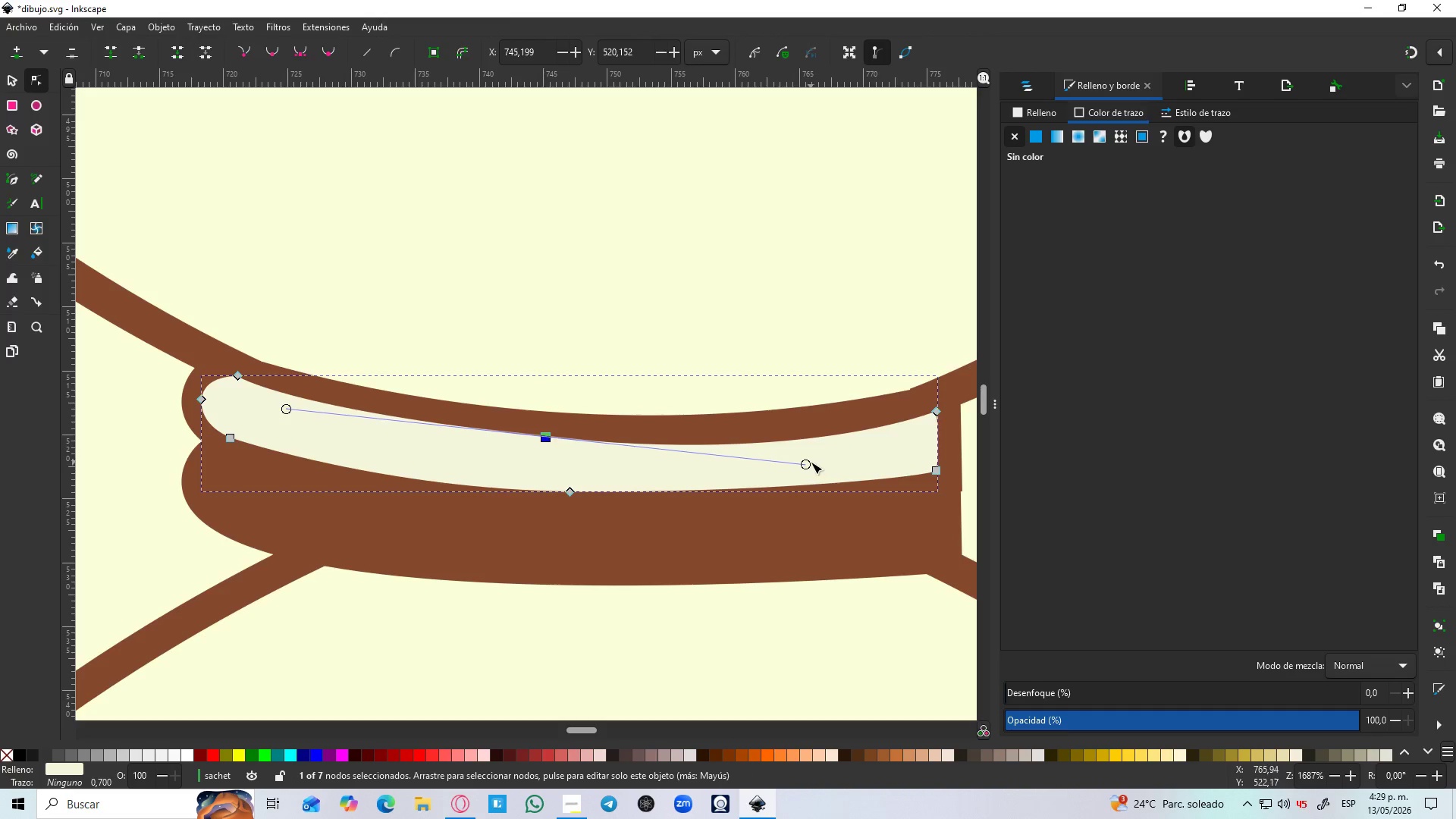 
left_click_drag(start_coordinate=[806, 462], to_coordinate=[639, 447])
 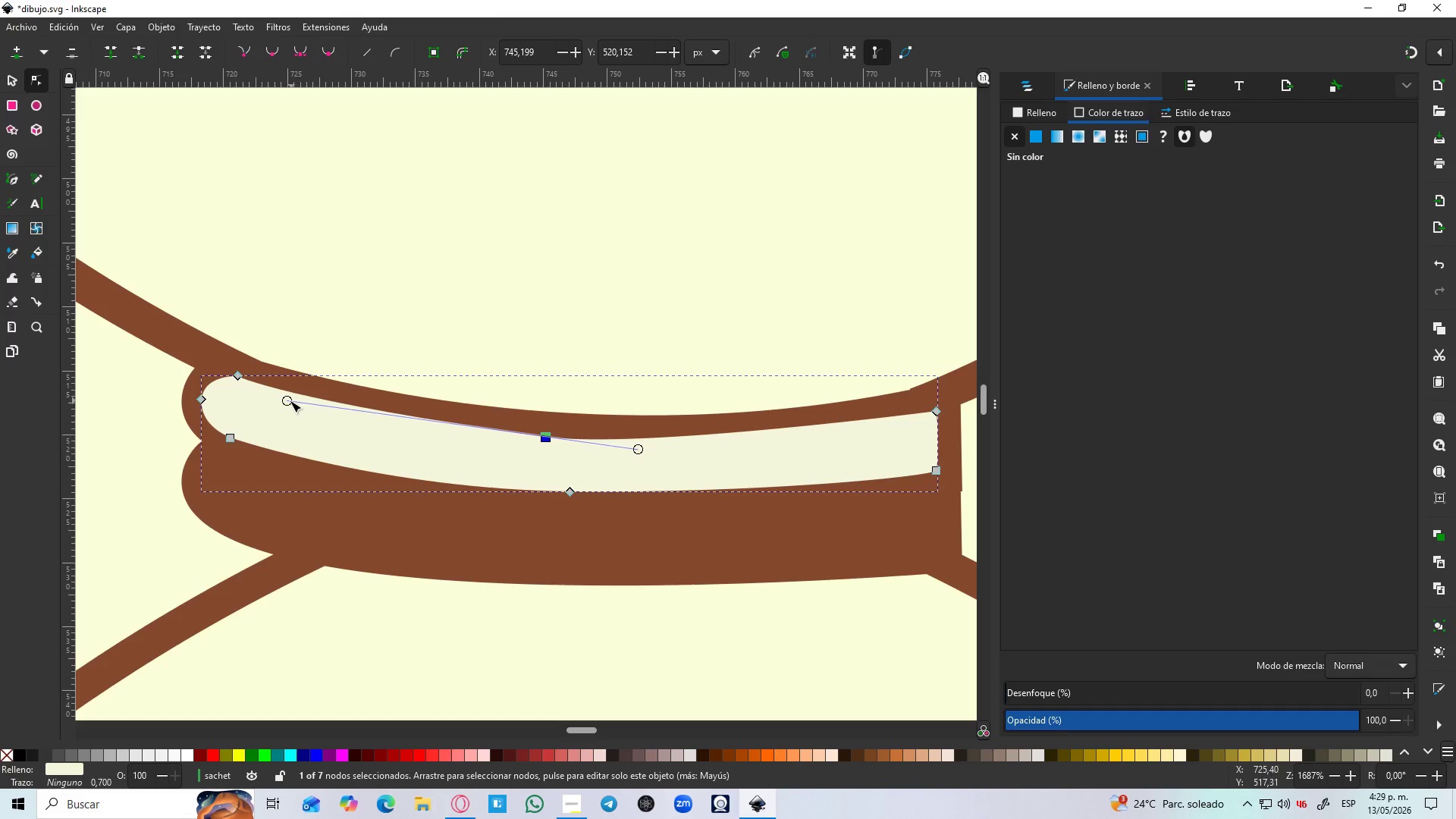 
left_click_drag(start_coordinate=[287, 400], to_coordinate=[466, 433])
 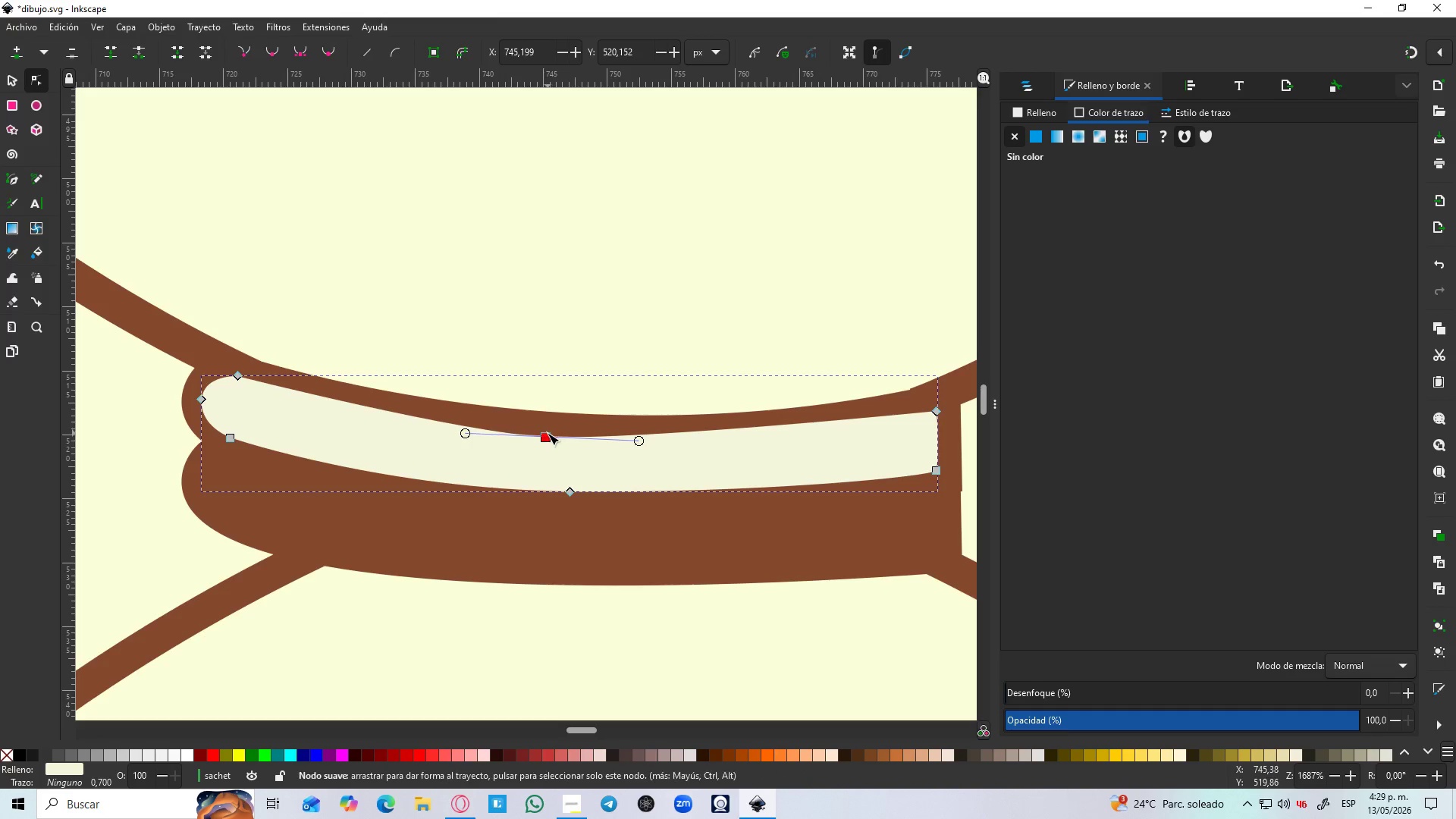 
left_click_drag(start_coordinate=[546, 434], to_coordinate=[547, 430])
 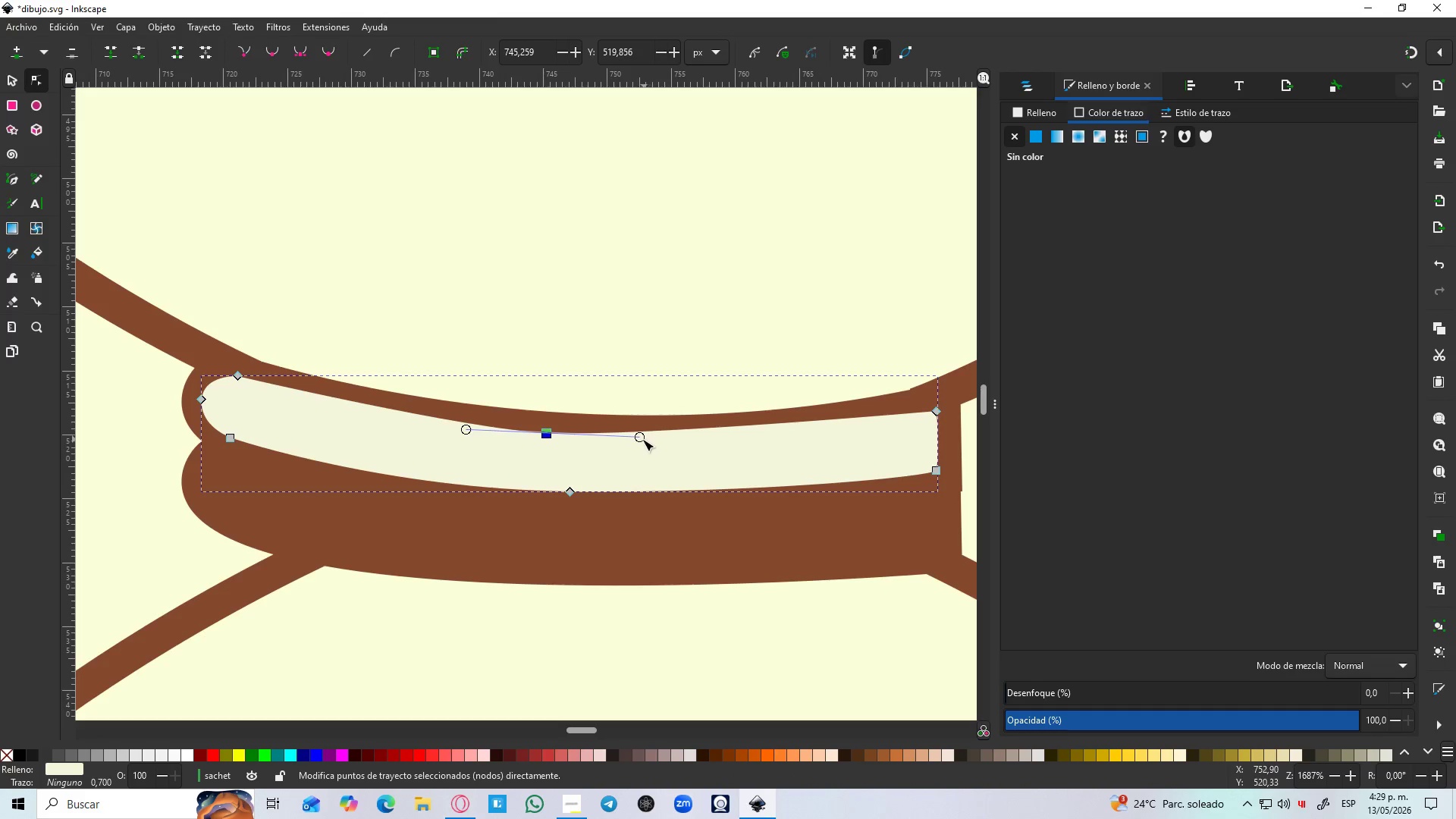 
left_click_drag(start_coordinate=[639, 439], to_coordinate=[647, 444])
 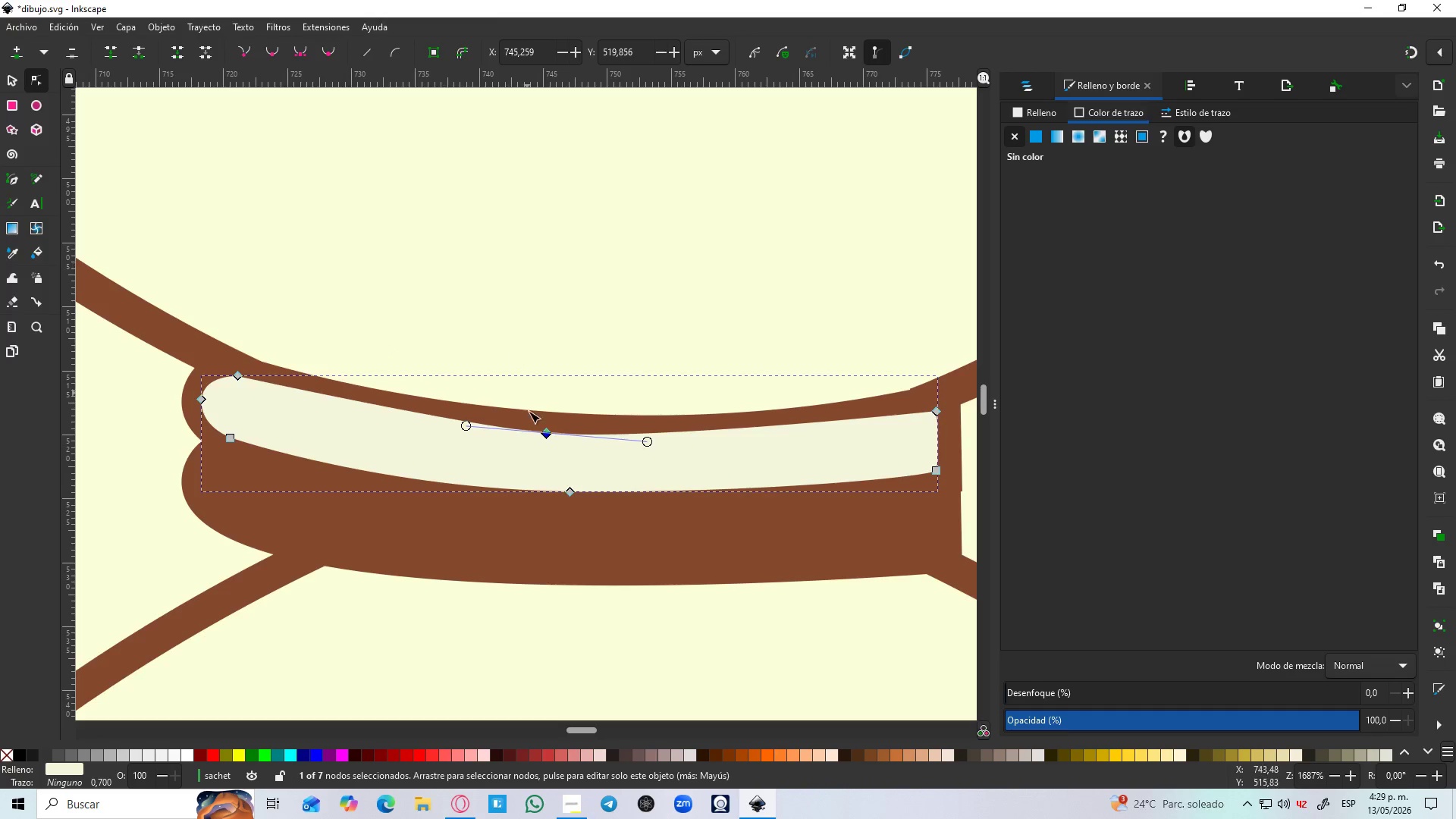 
left_click_drag(start_coordinate=[466, 427], to_coordinate=[417, 428])
 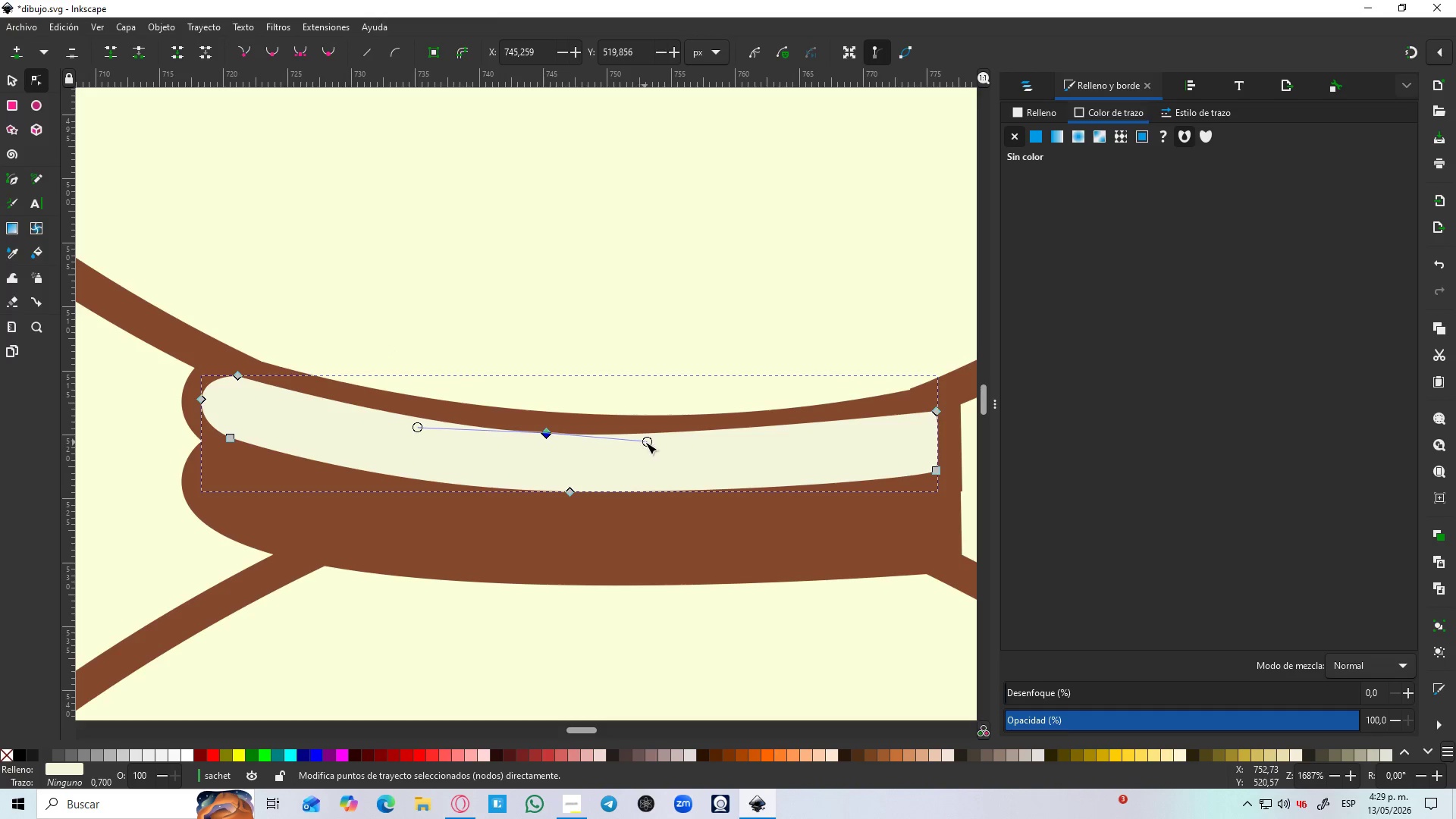 
left_click_drag(start_coordinate=[647, 442], to_coordinate=[707, 450])
 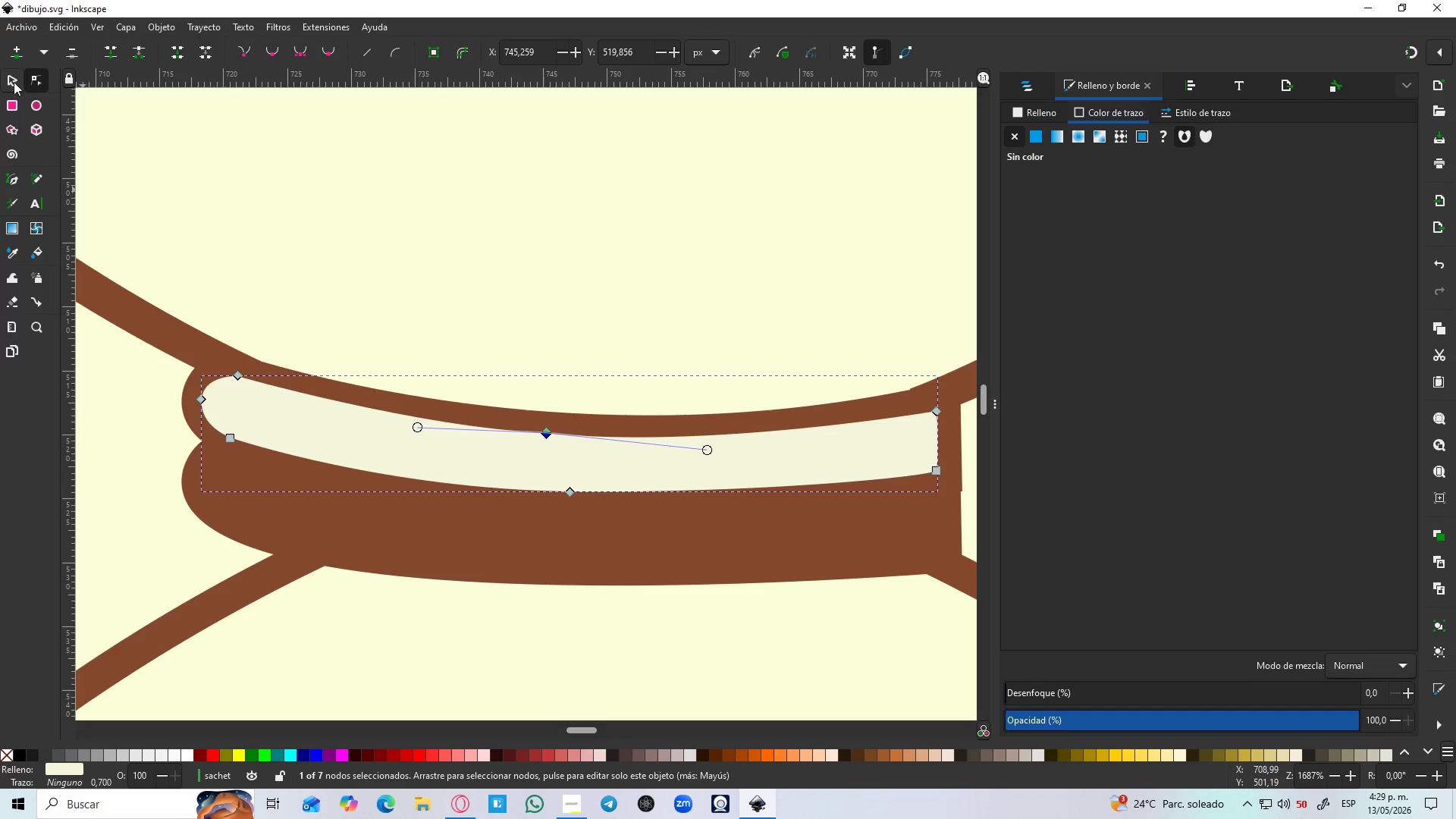 
left_click([13, 80])
 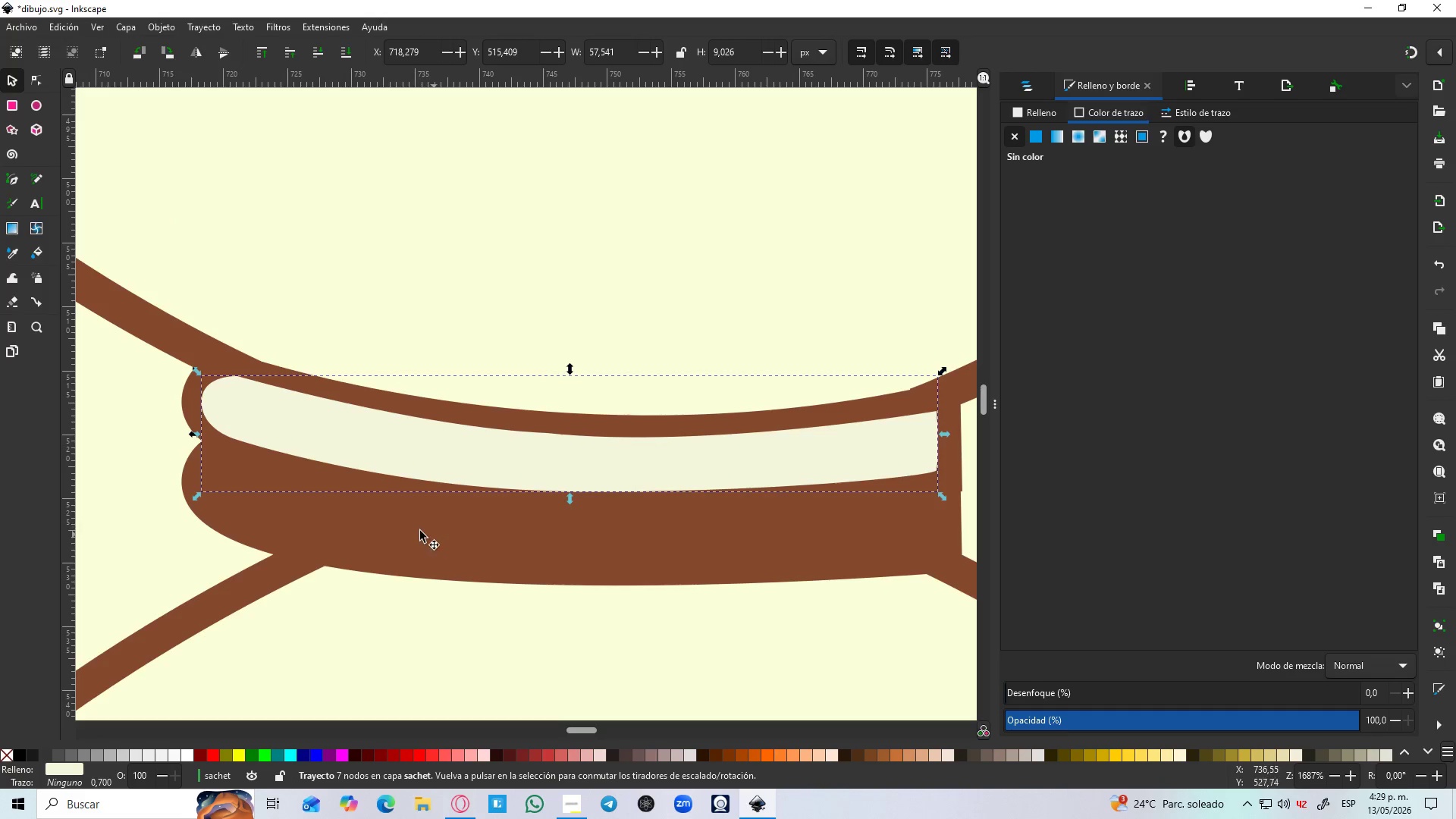 
key(Control+D)
 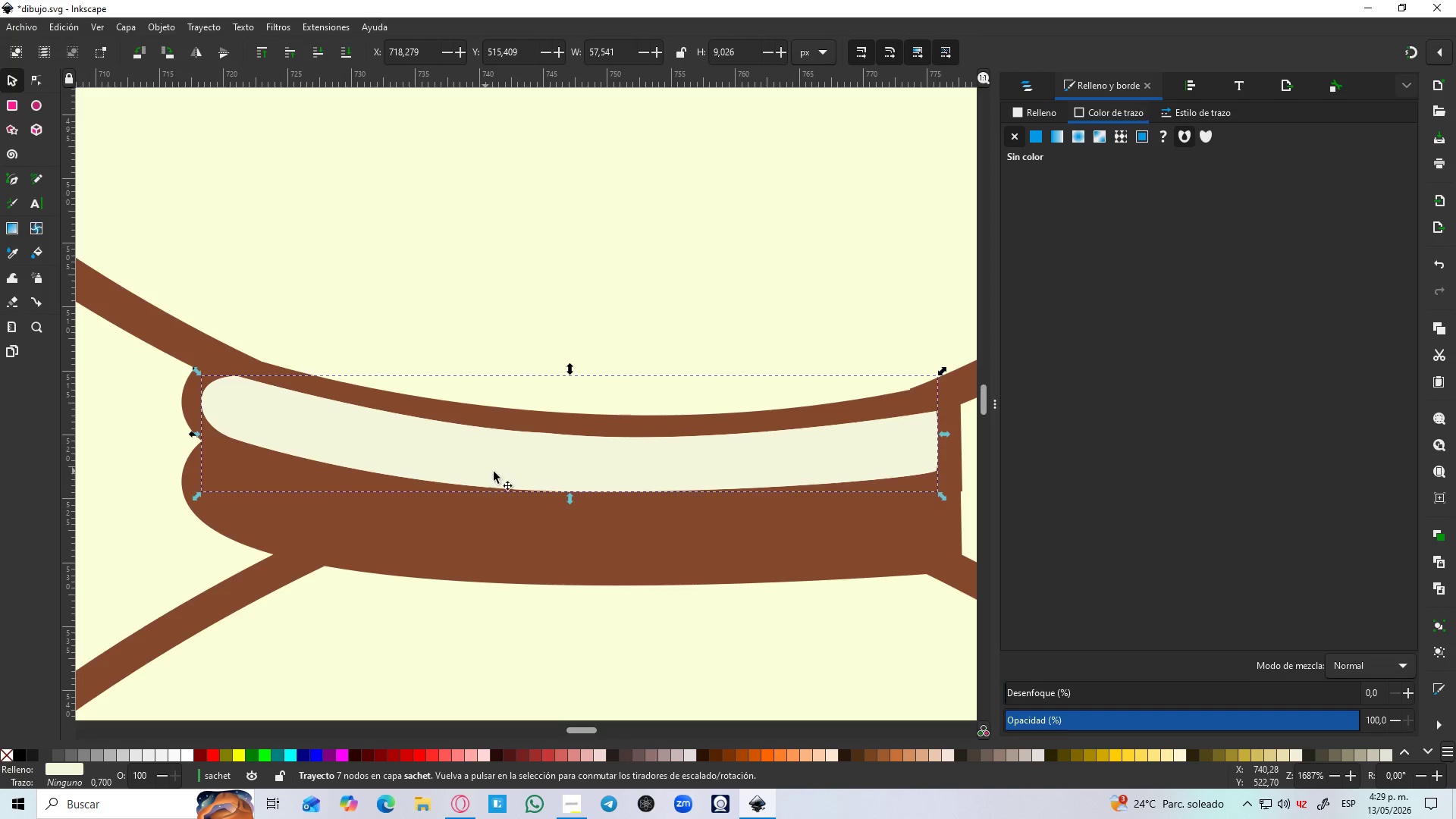 
left_click_drag(start_coordinate=[510, 466], to_coordinate=[504, 551])
 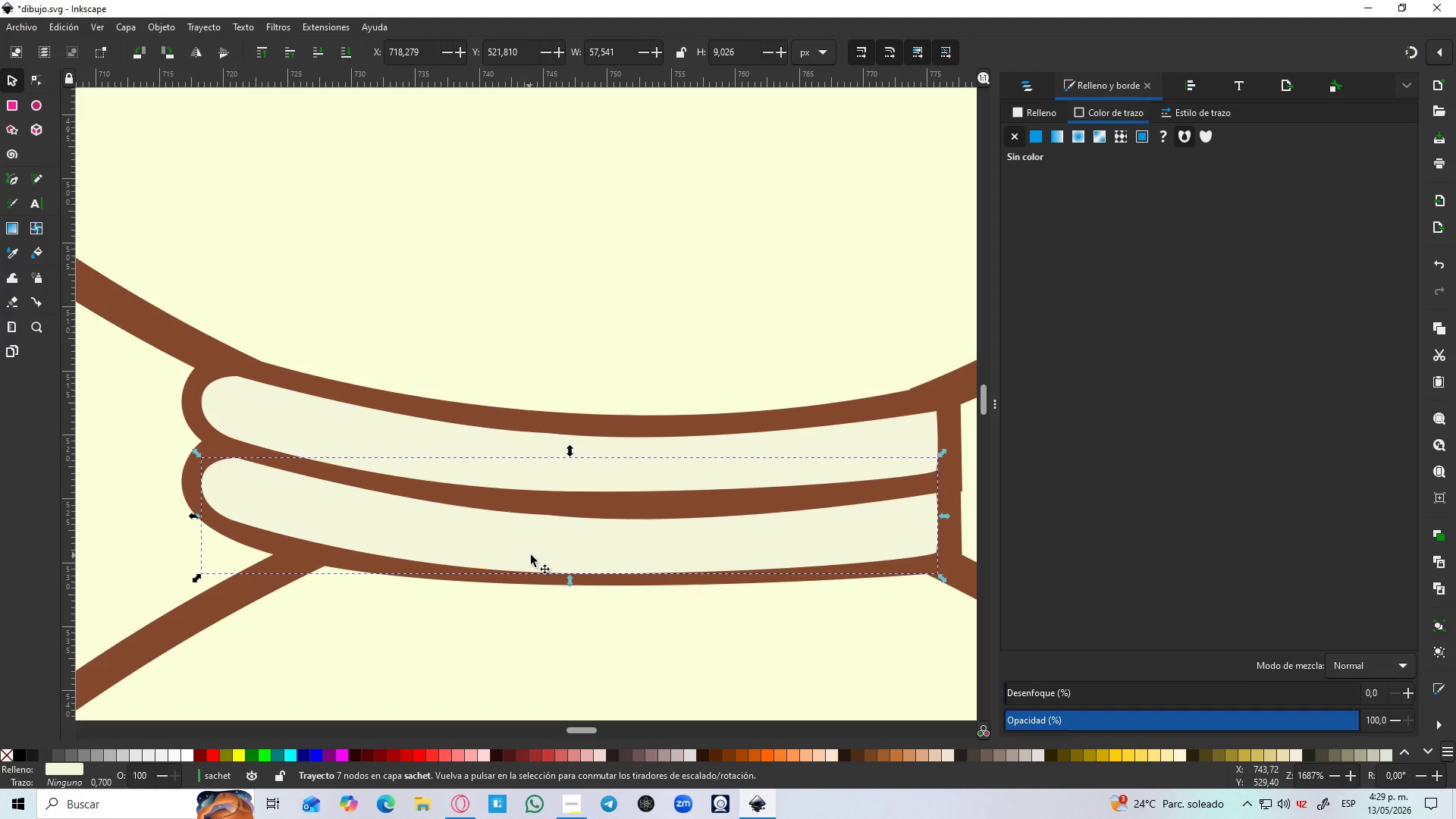 
hold_key(key=ControlLeft, duration=1.5)
 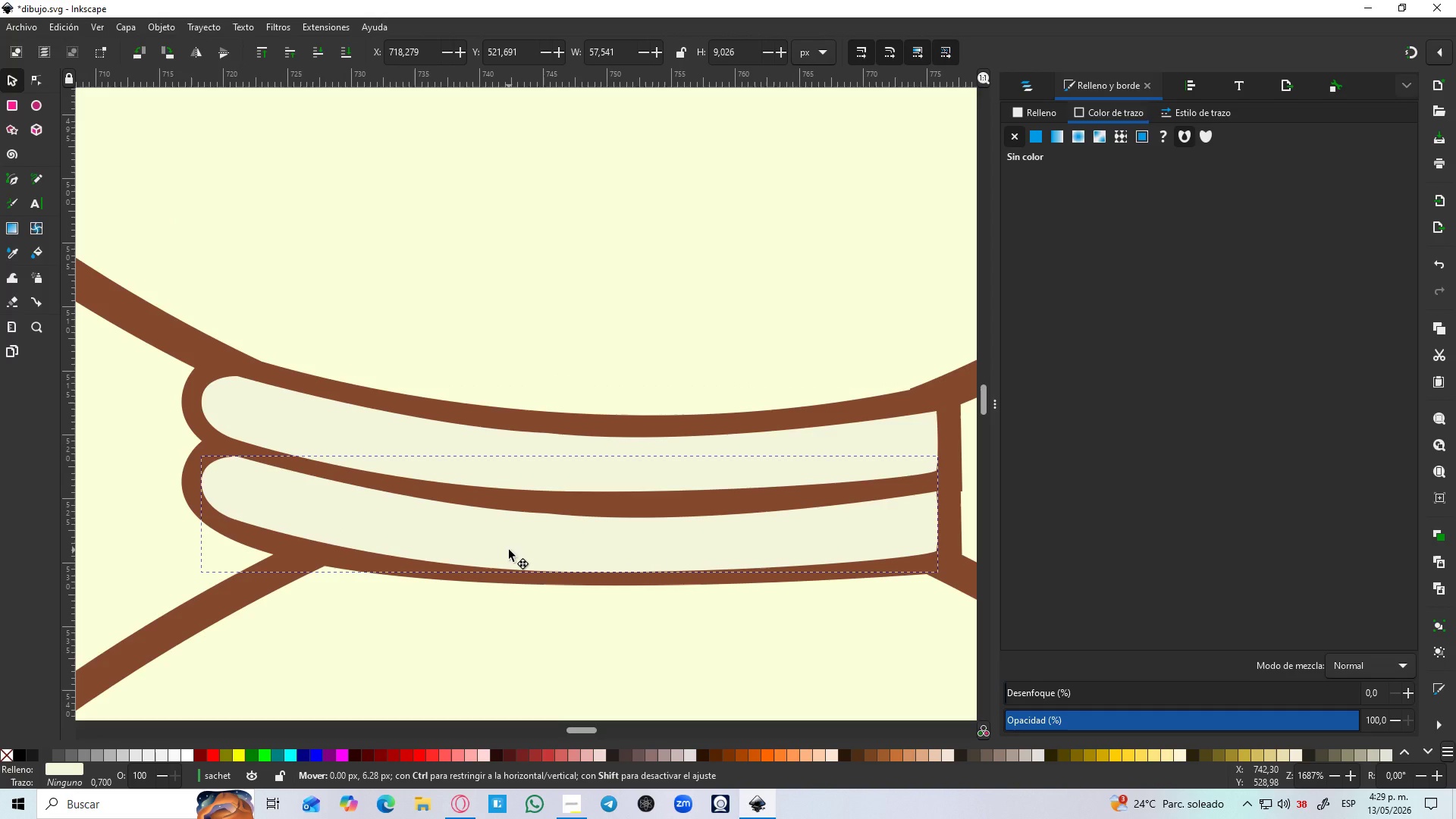 
hold_key(key=ControlLeft, duration=1.53)
 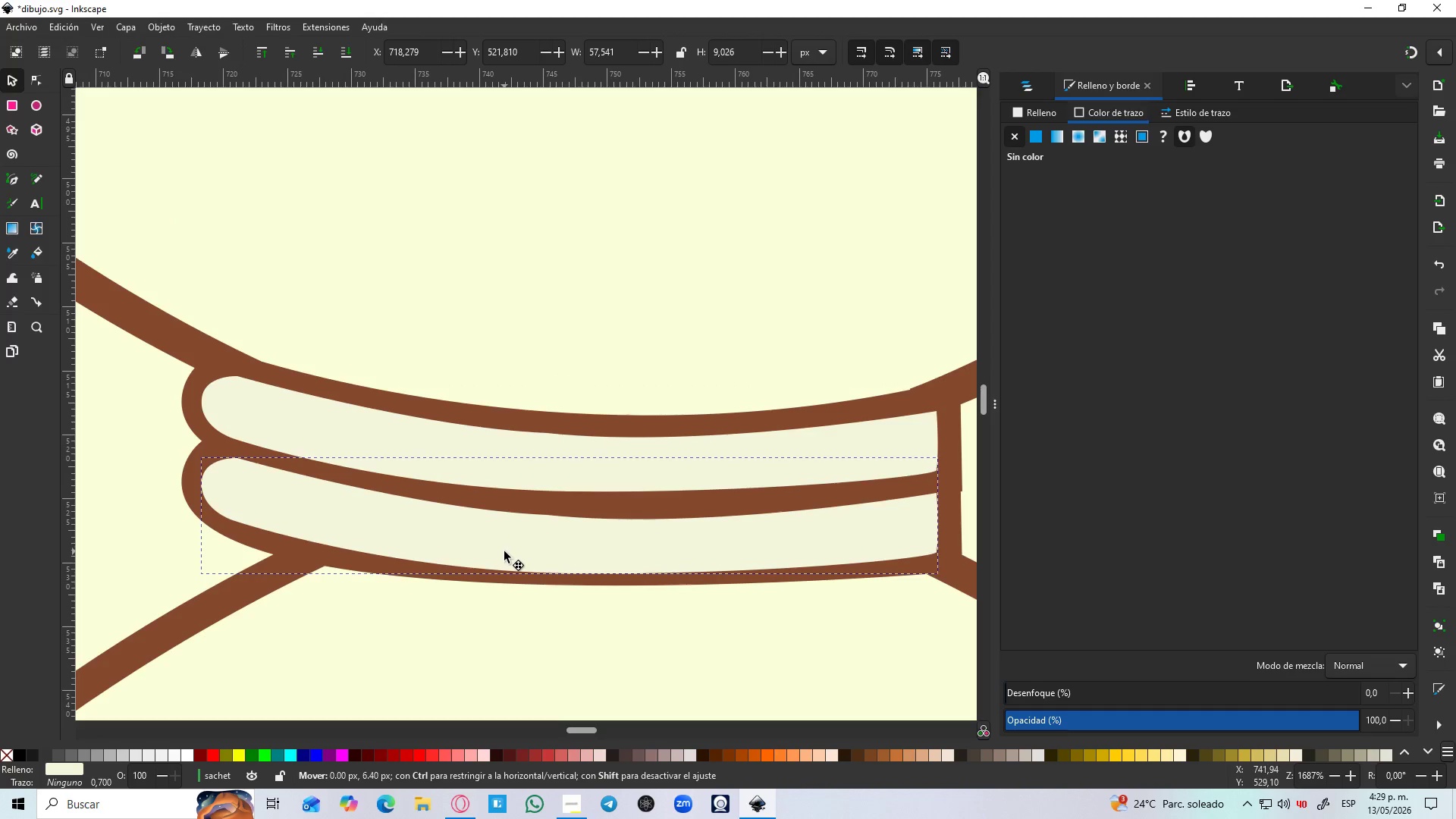 
hold_key(key=ControlLeft, duration=0.95)
 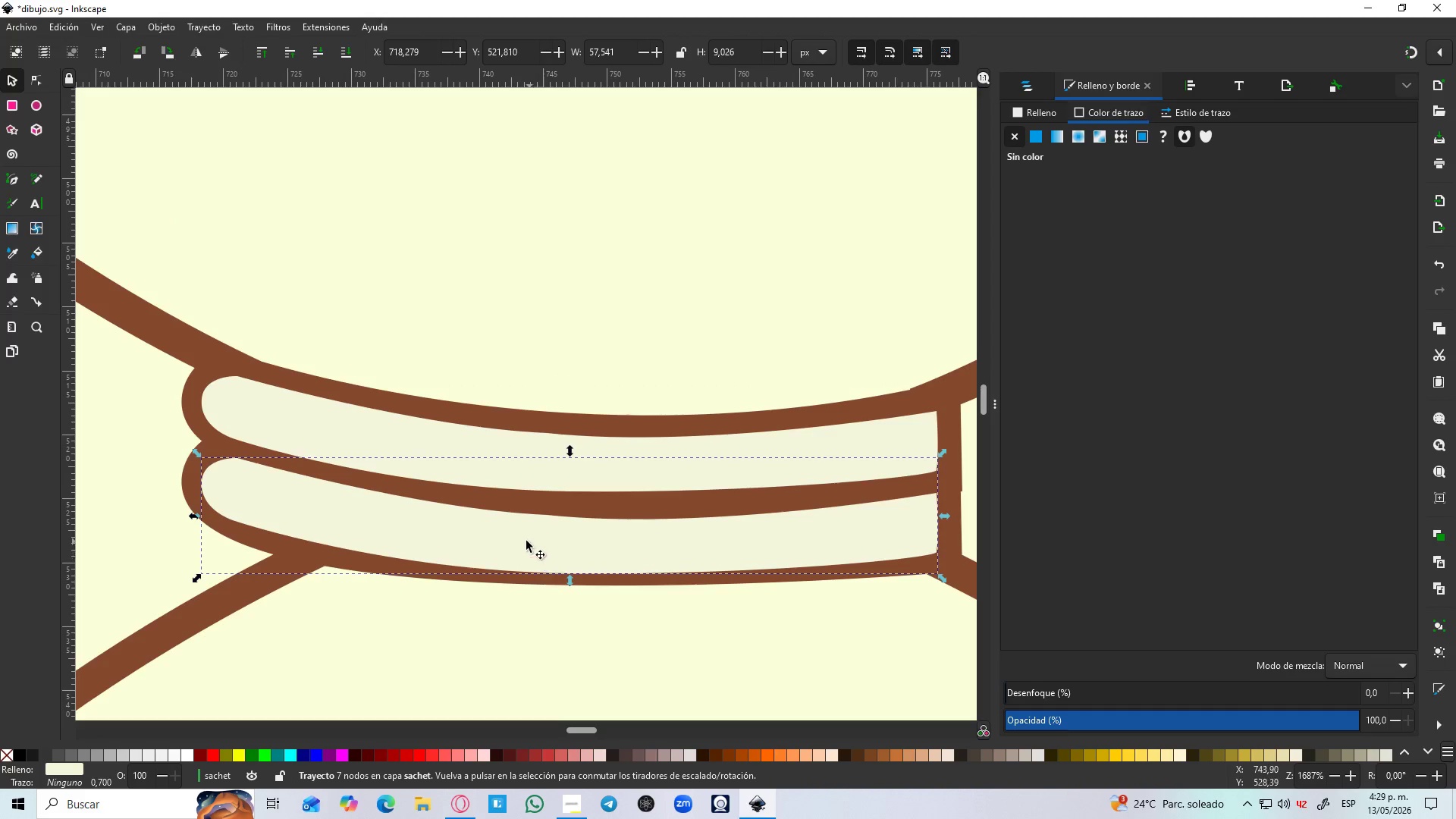 
hold_key(key=ShiftLeft, duration=1.31)
left_click([357, 419])
 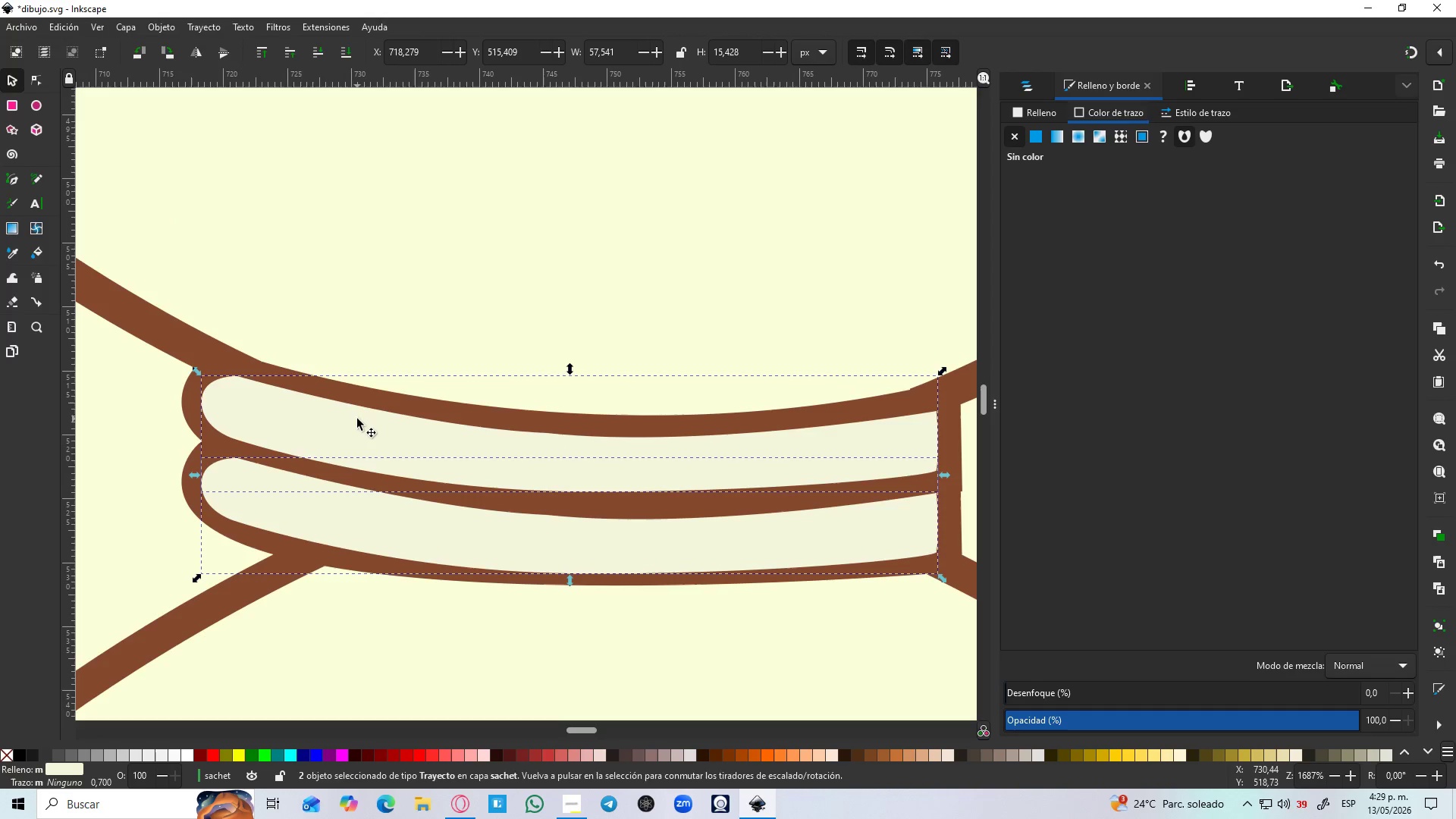 
key(Control+NumpadAdd)
 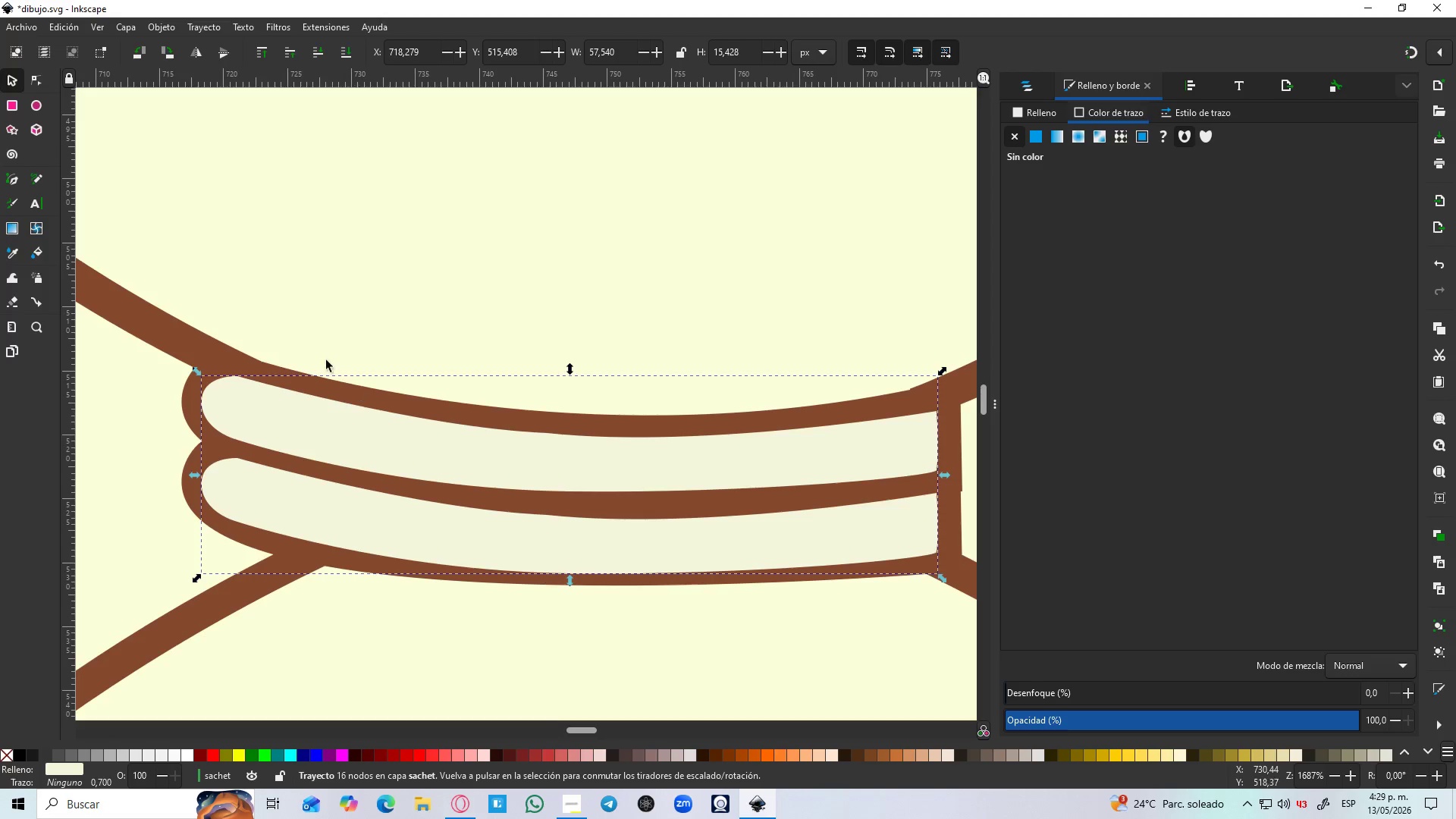 
hold_key(key=ShiftLeft, duration=0.7)
left_click([218, 355])
 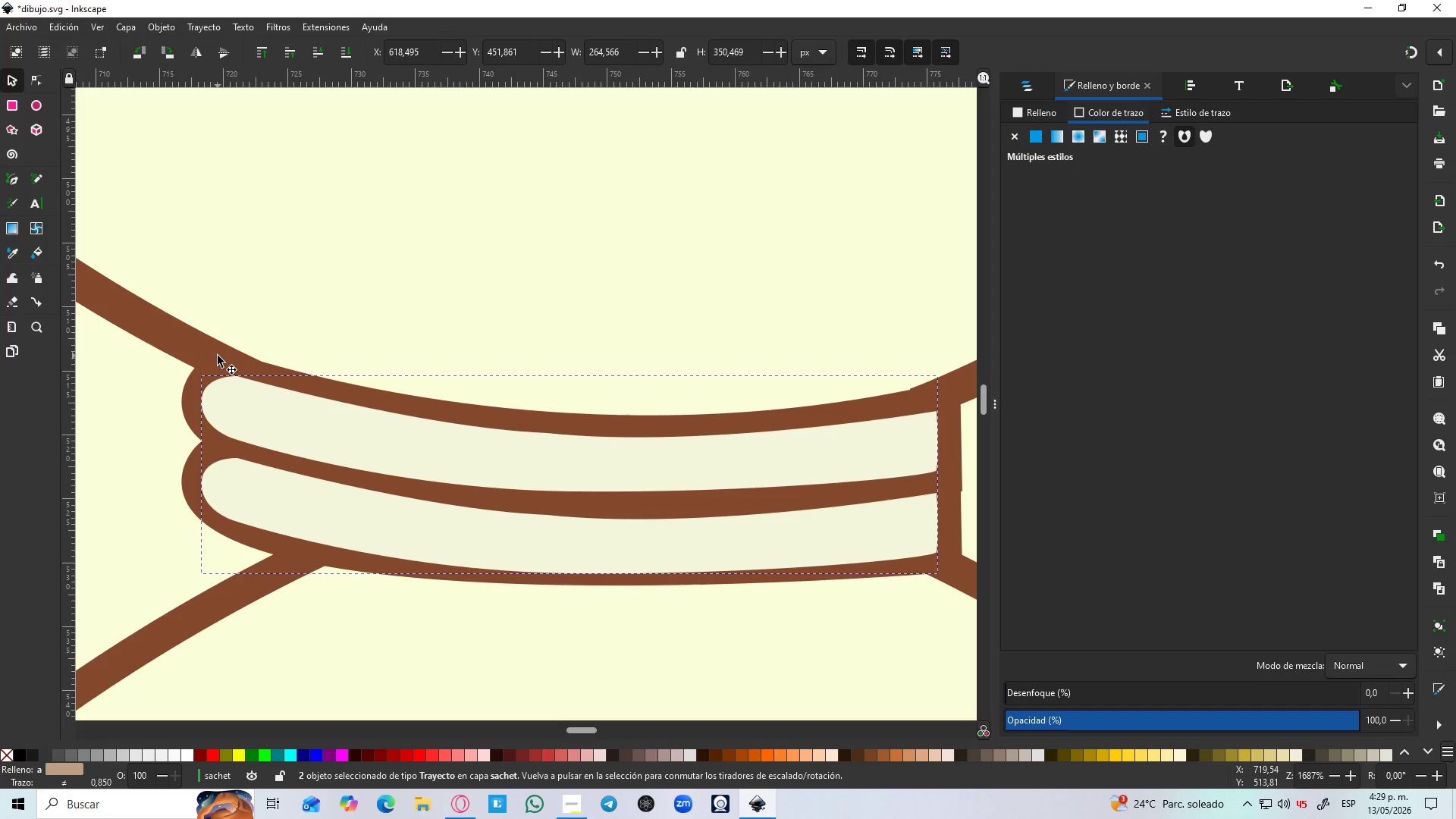 
key(Control+NumpadSubtract)
 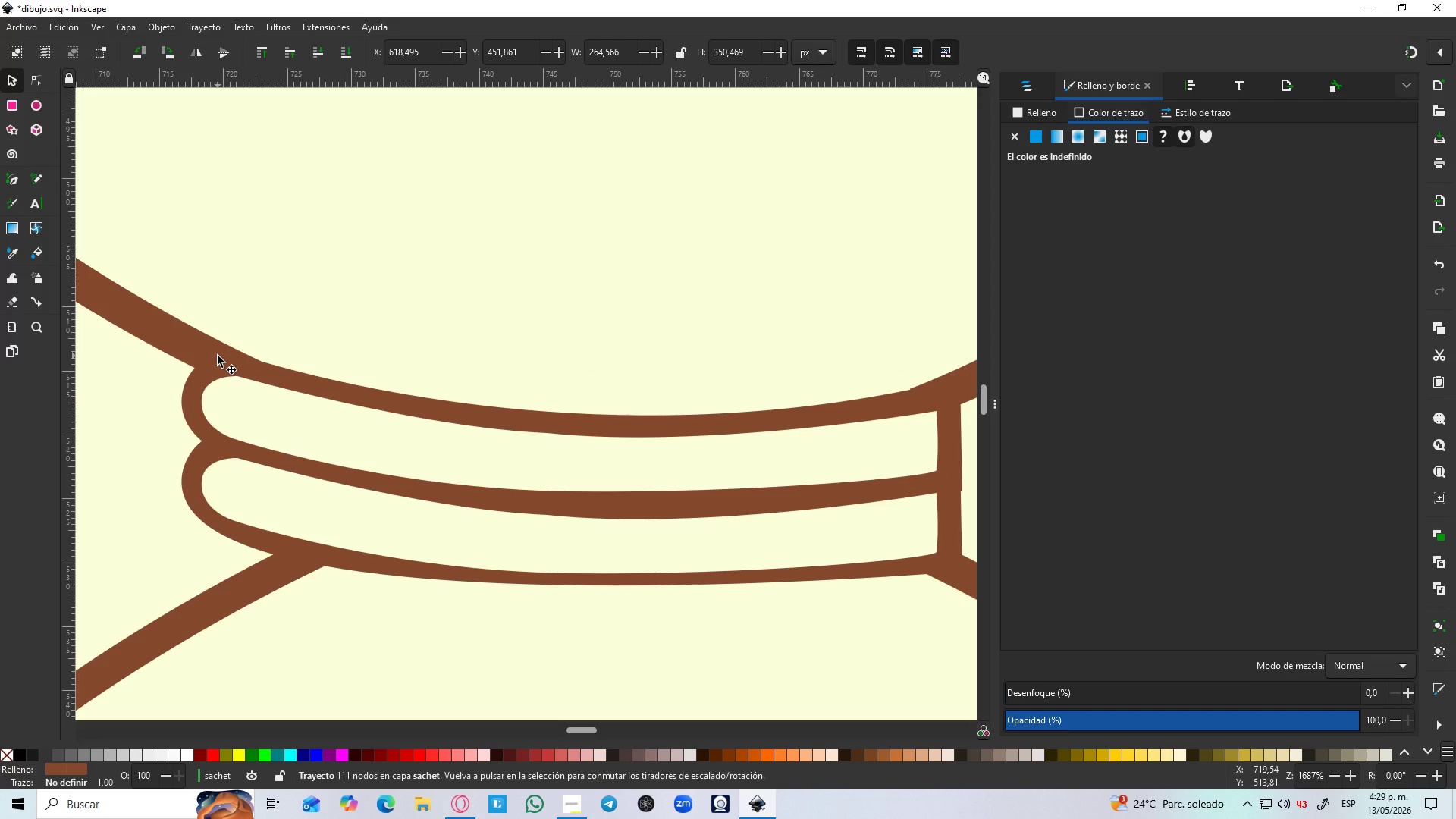 
hold_key(key=ControlLeft, duration=1.5)
scroll: coordinate [221, 363], scroll_direction: down, amount: 3.0
 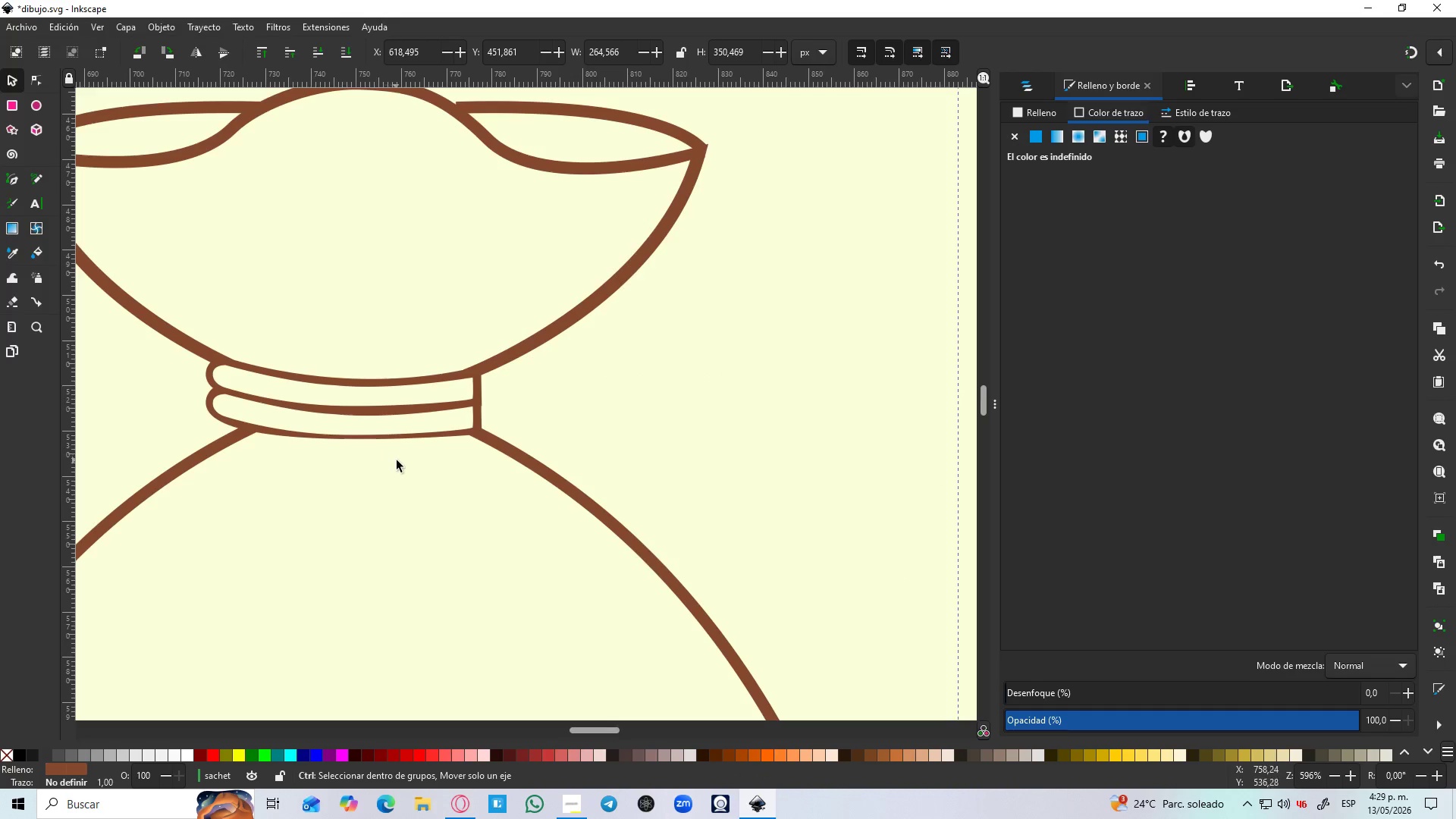 
hold_key(key=ControlLeft, duration=0.83)
 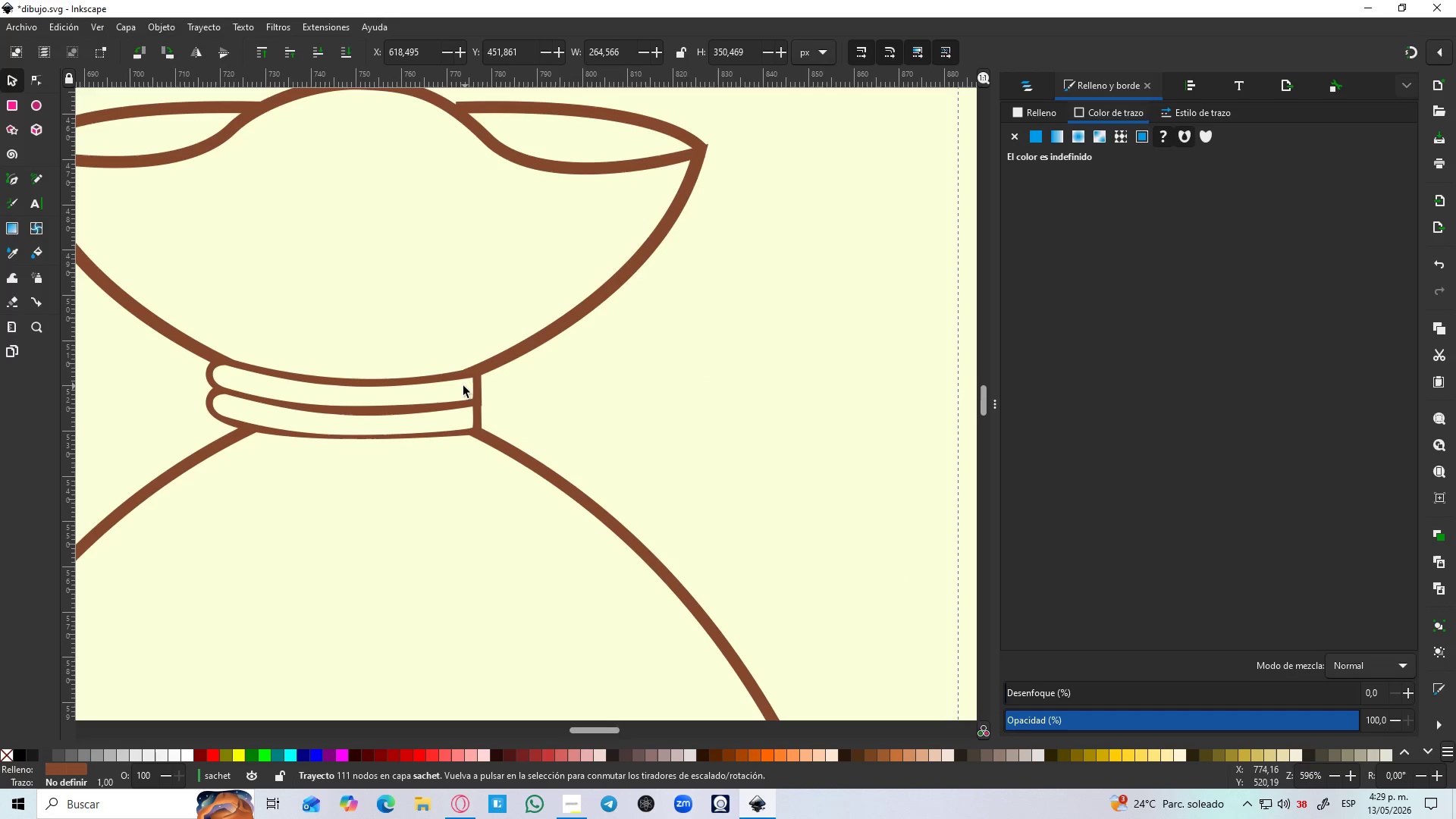 
hold_key(key=ControlLeft, duration=1.52)
 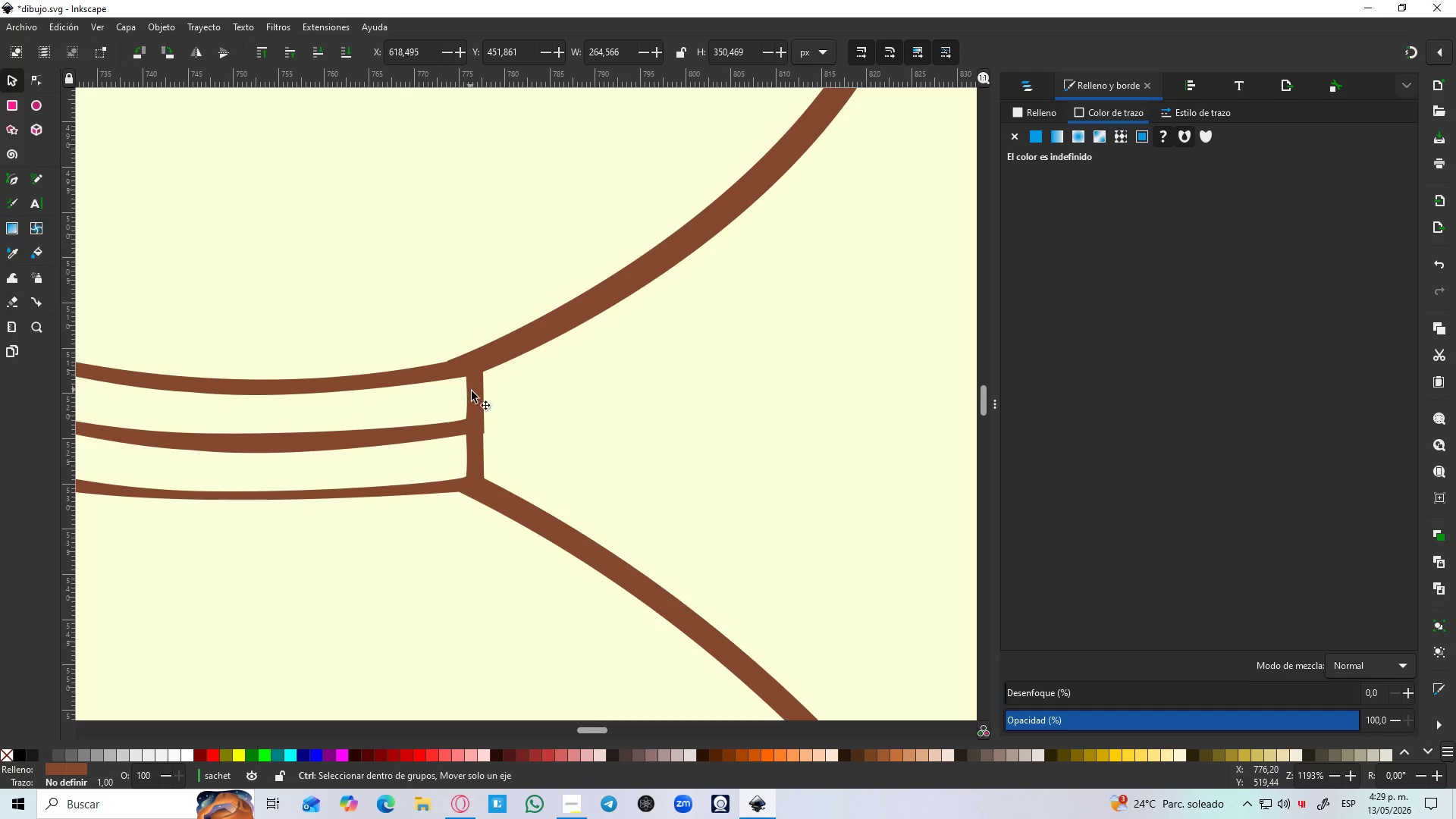 
hold_key(key=ControlLeft, duration=0.84)
 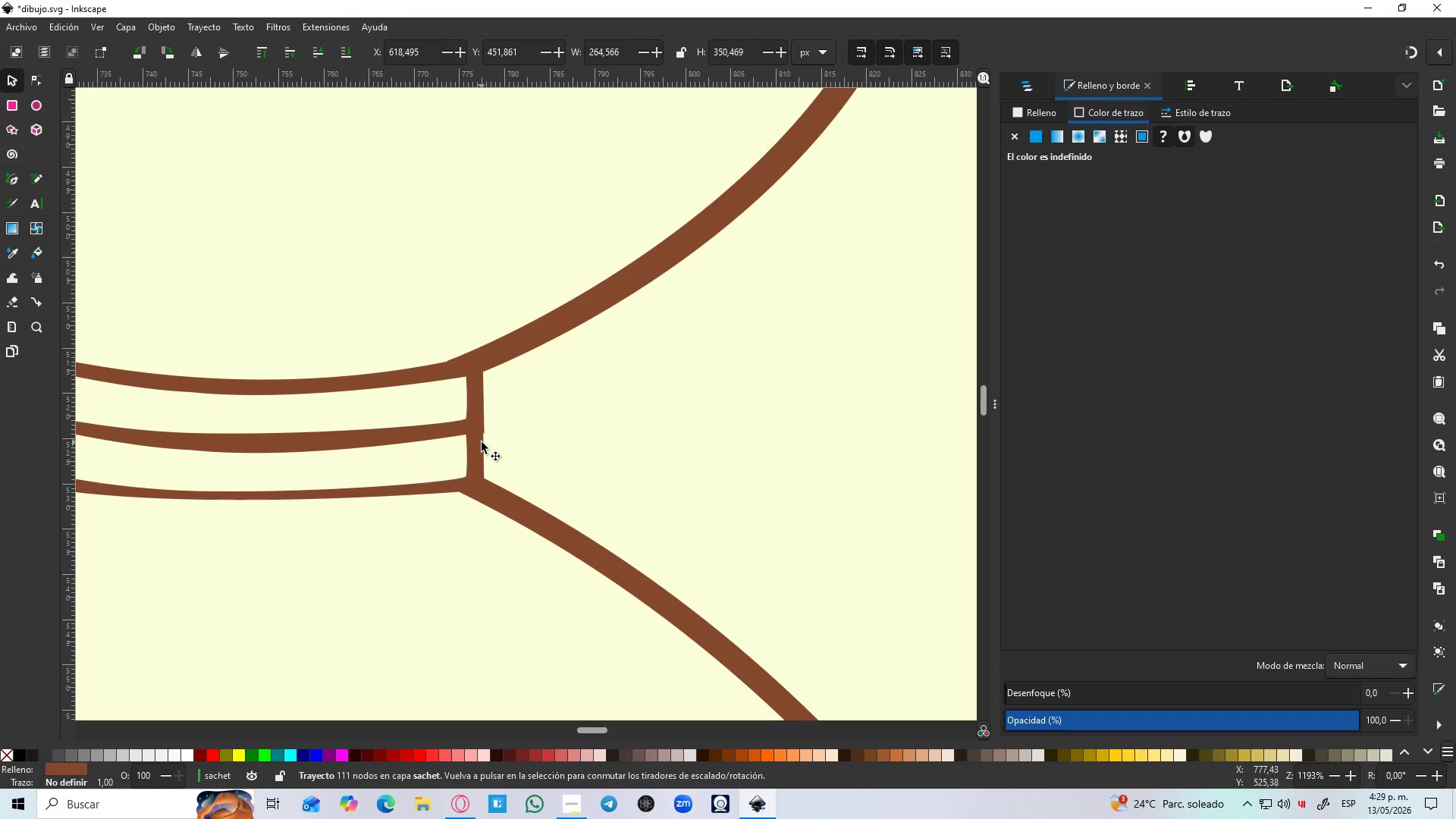 
scroll: coordinate [470, 388], scroll_direction: up, amount: 2.0
 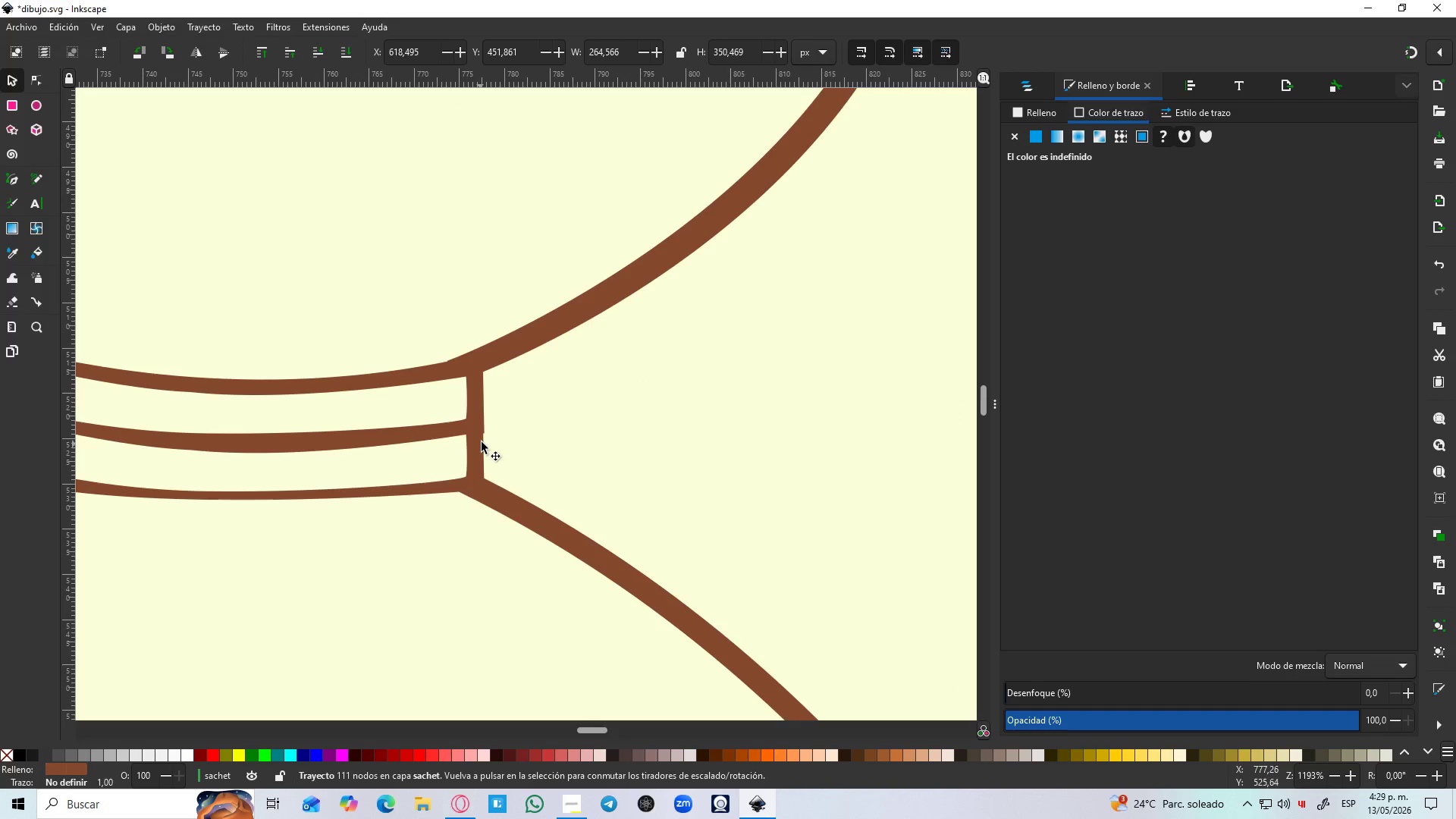 
key(B)
 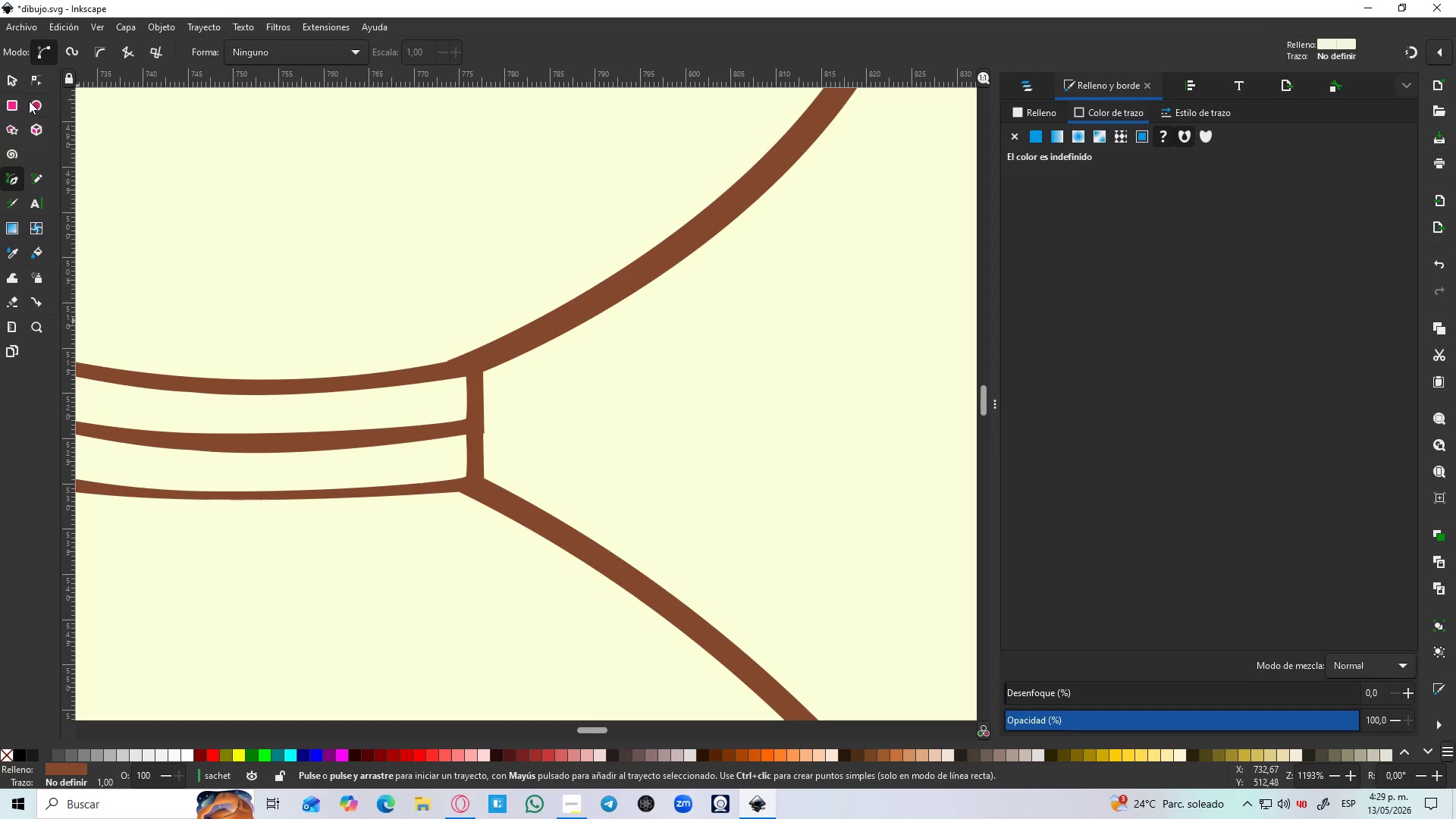 
left_click_drag(start_coordinate=[399, 370], to_coordinate=[557, 548])
 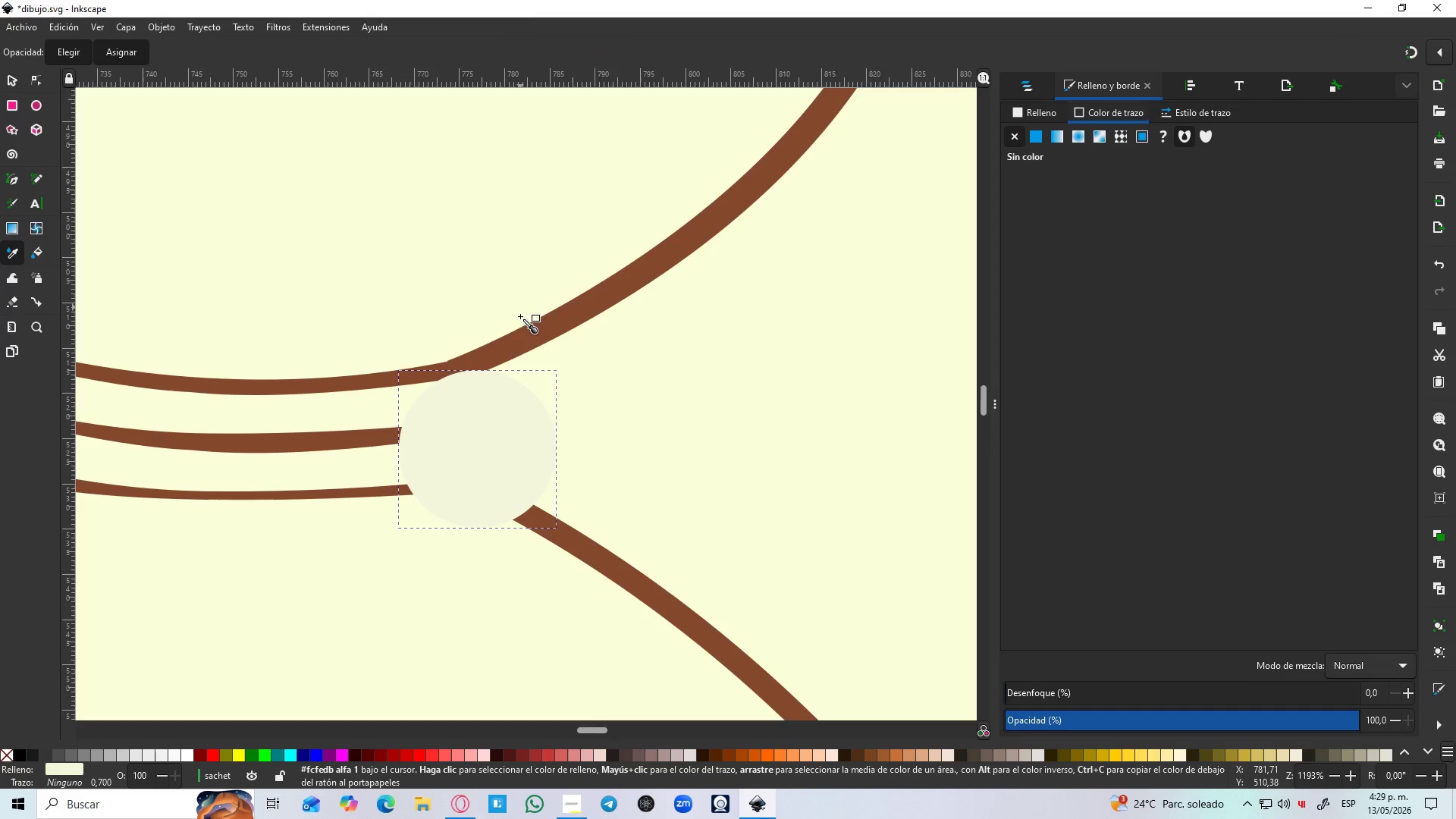 
hold_key(key=ControlLeft, duration=1.36)
 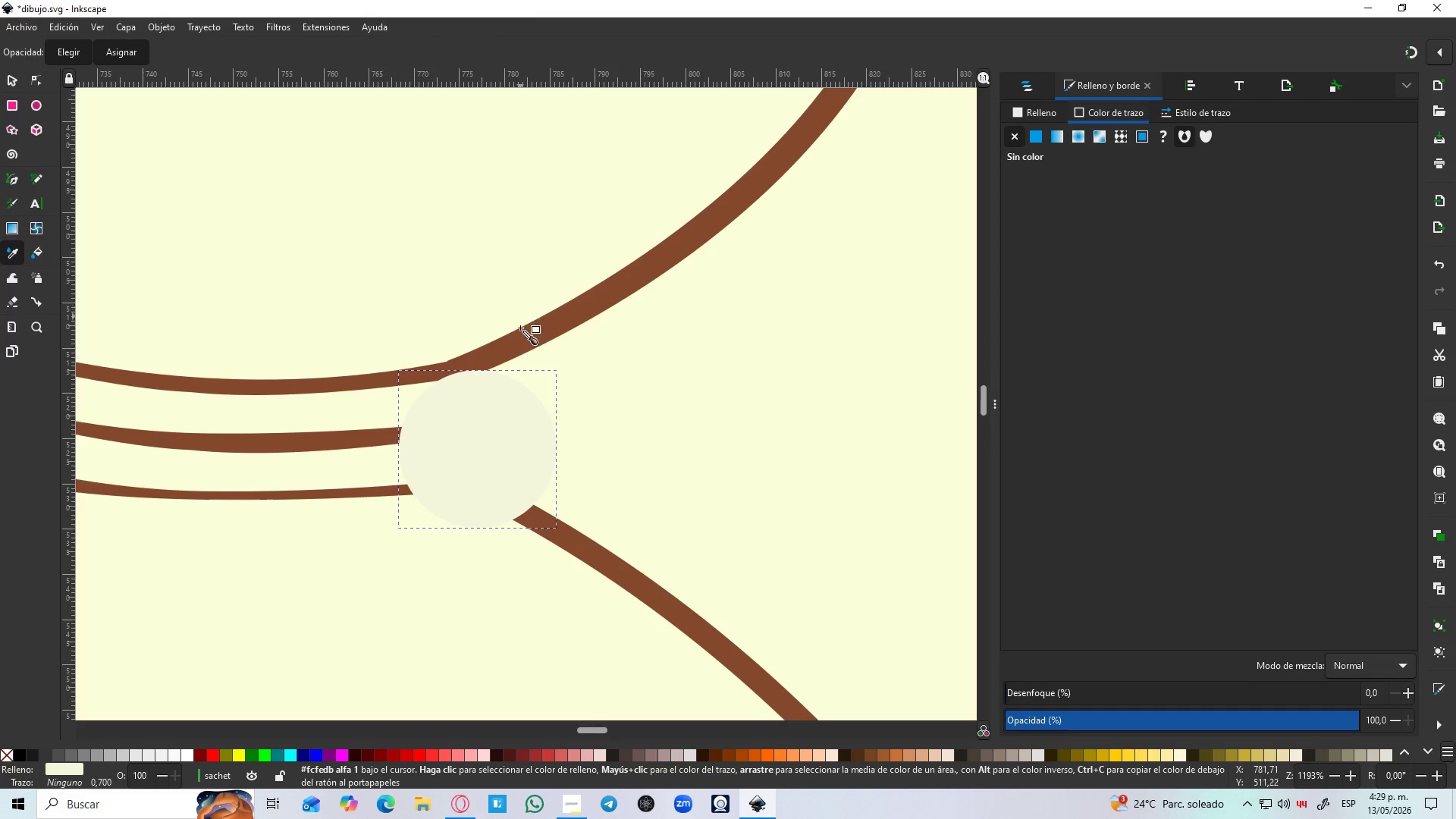 
hold_key(key=ControlLeft, duration=16.69)
 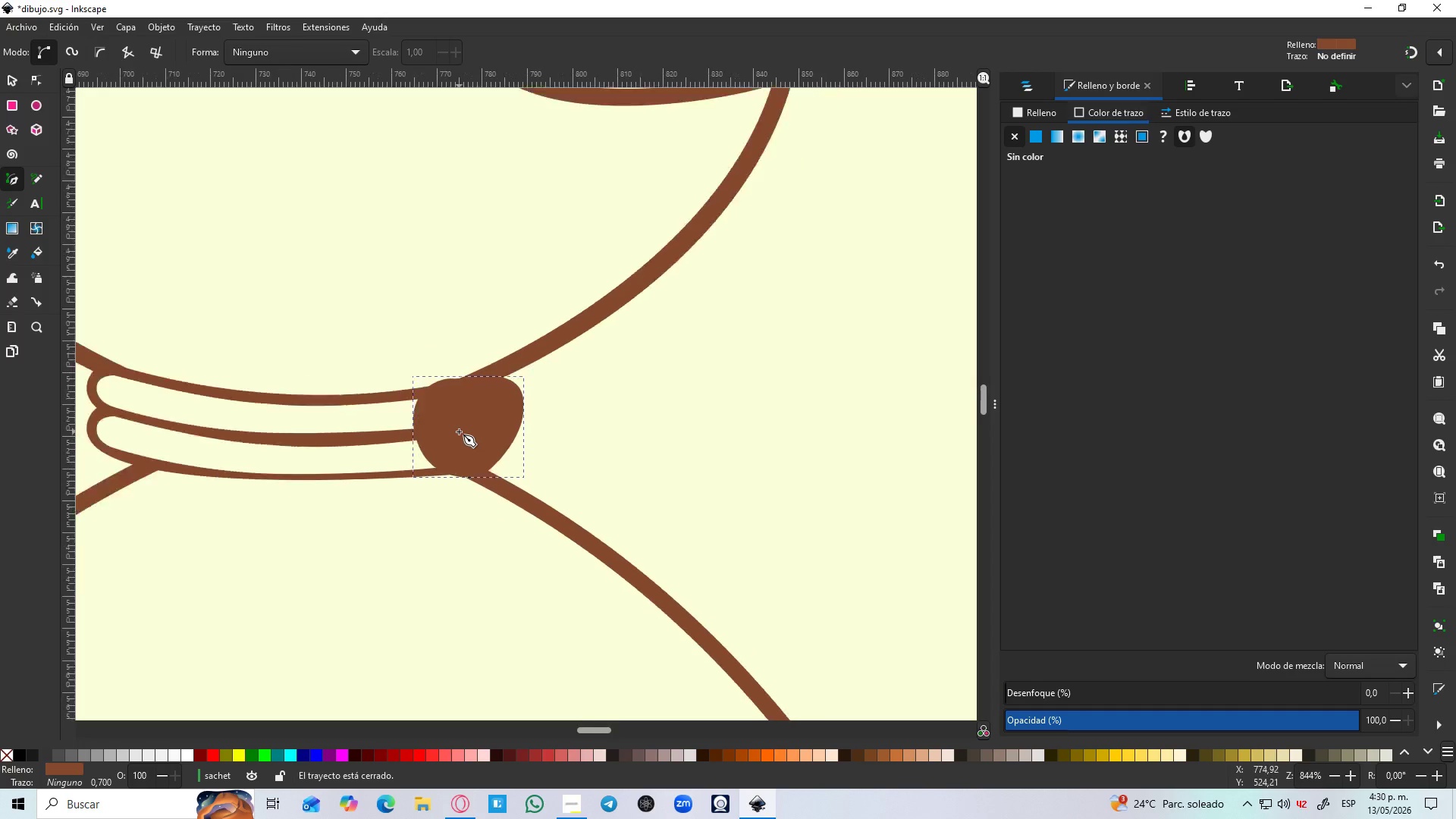 
key(D)
 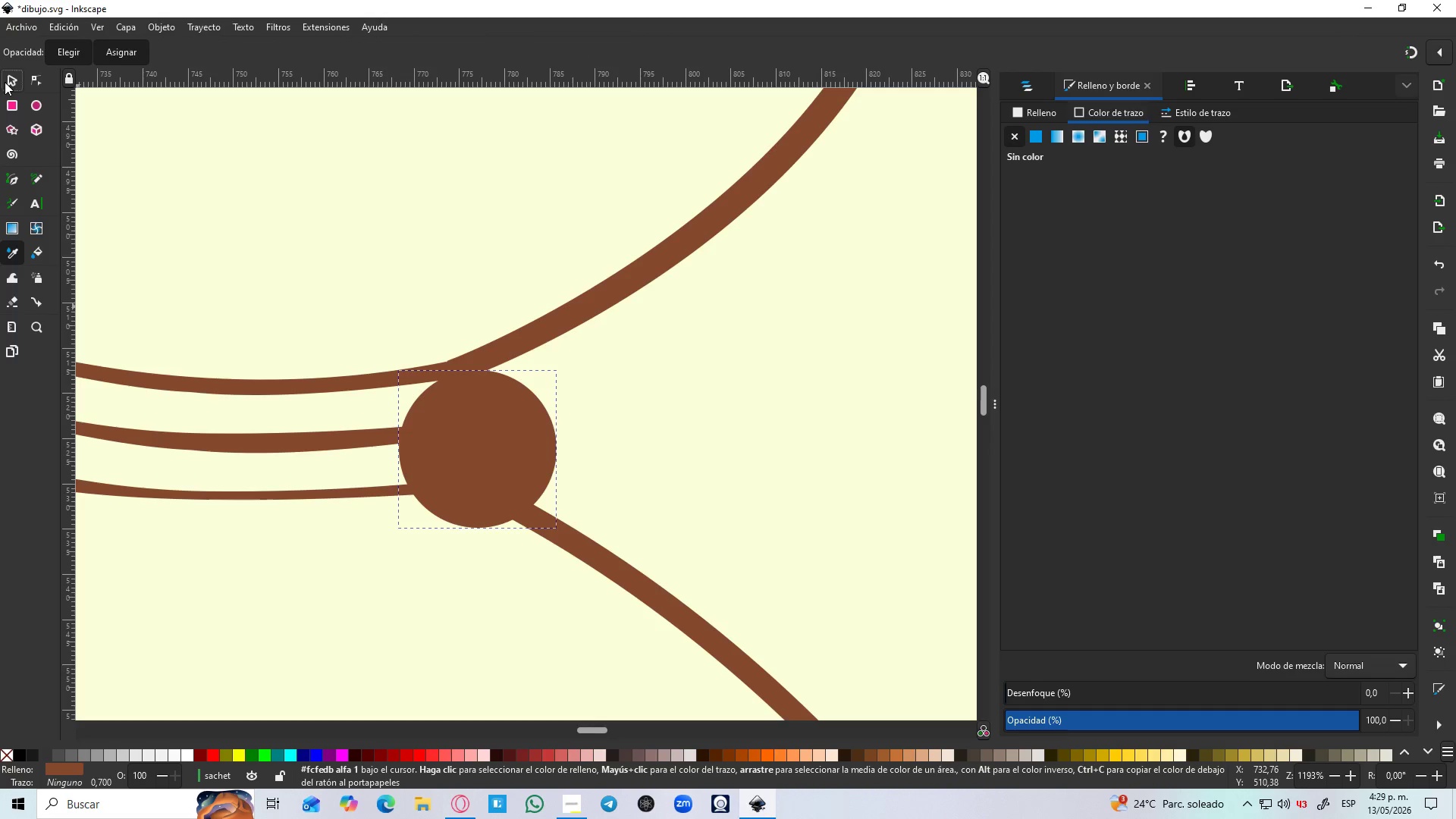 
left_click_drag(start_coordinate=[478, 475], to_coordinate=[450, 451])
 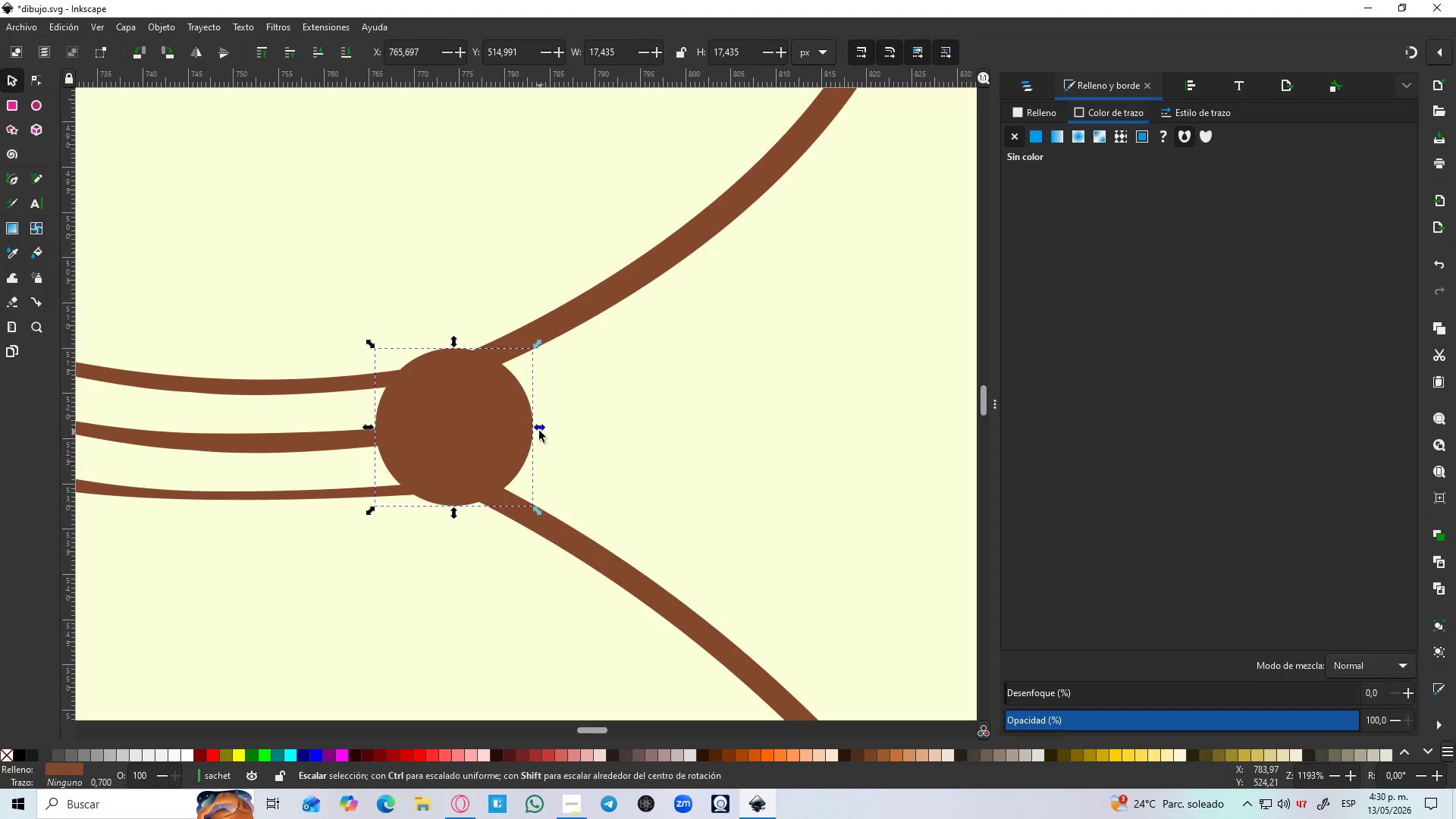 
left_click_drag(start_coordinate=[537, 430], to_coordinate=[513, 433])
 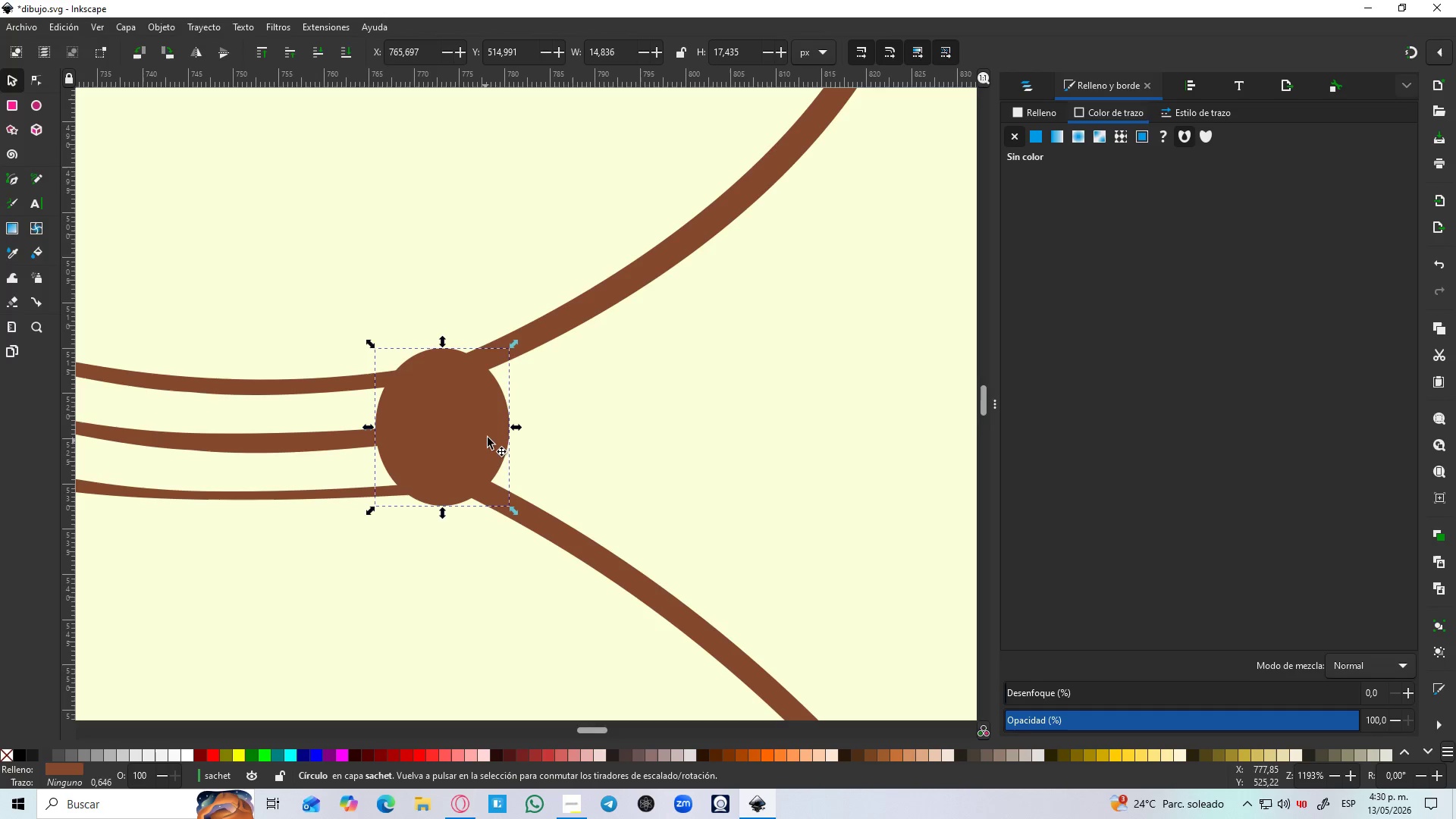 
key(Delete)
 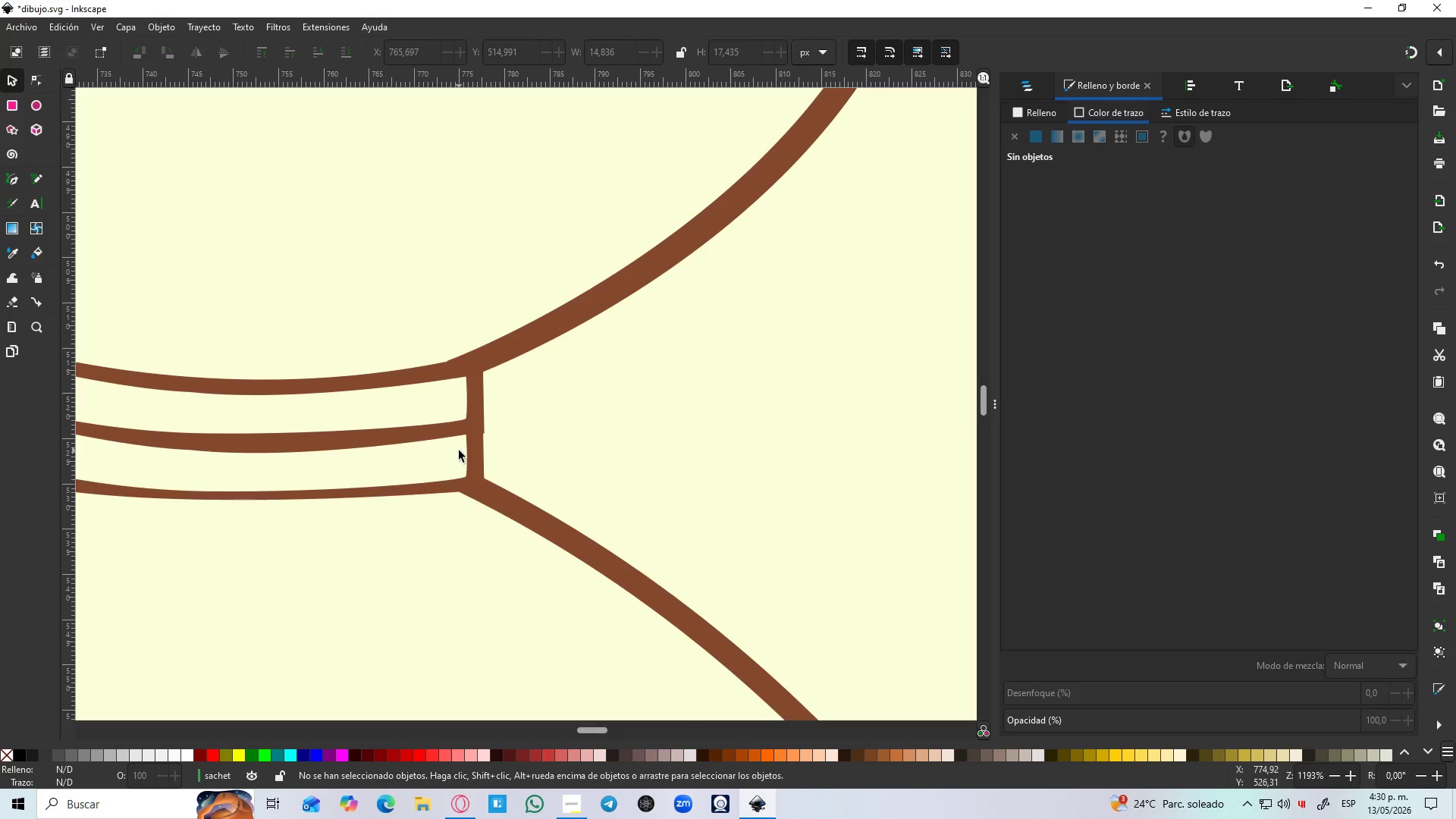 
key(B)
 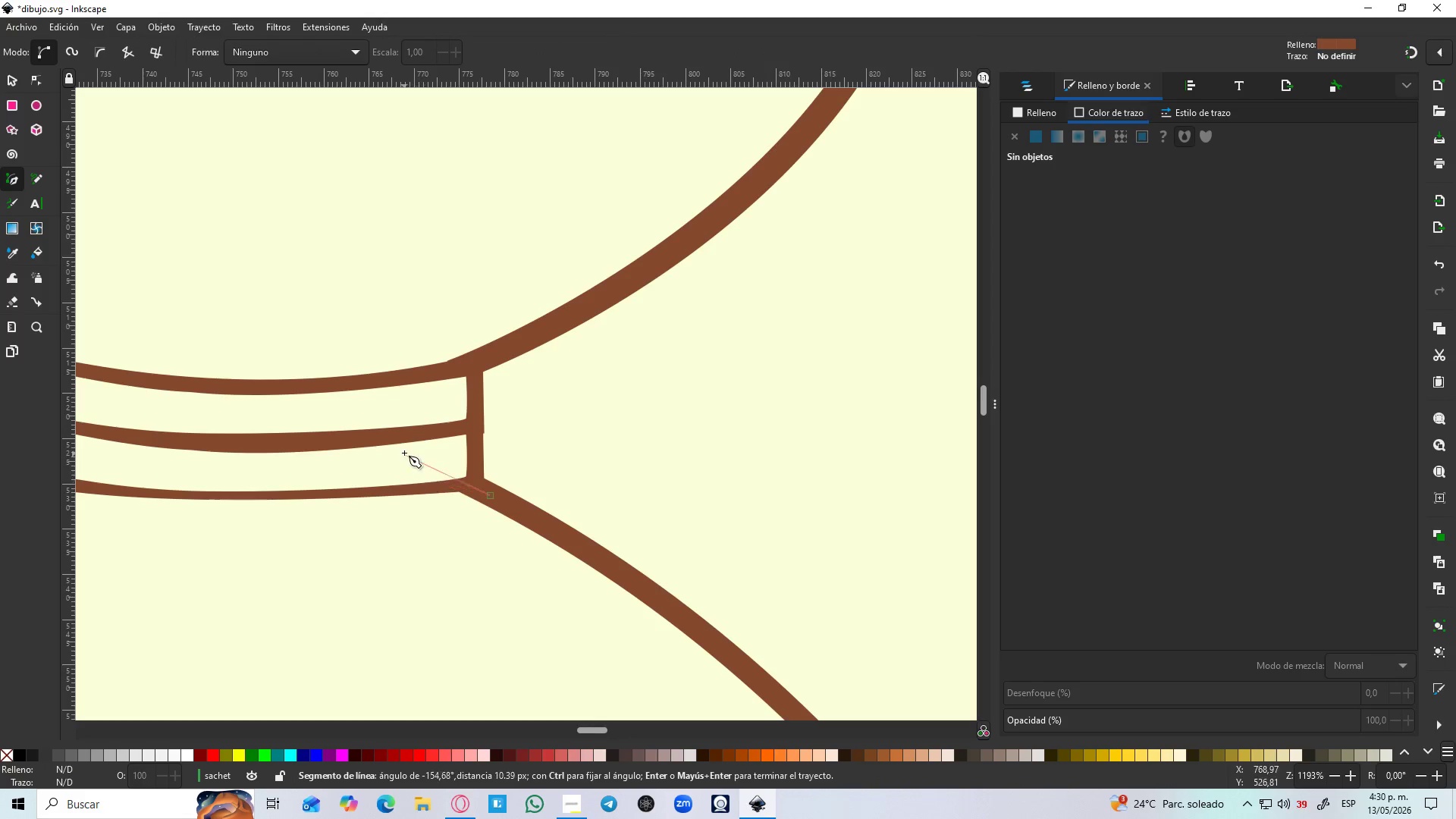 
left_click_drag(start_coordinate=[400, 446], to_coordinate=[378, 383])
 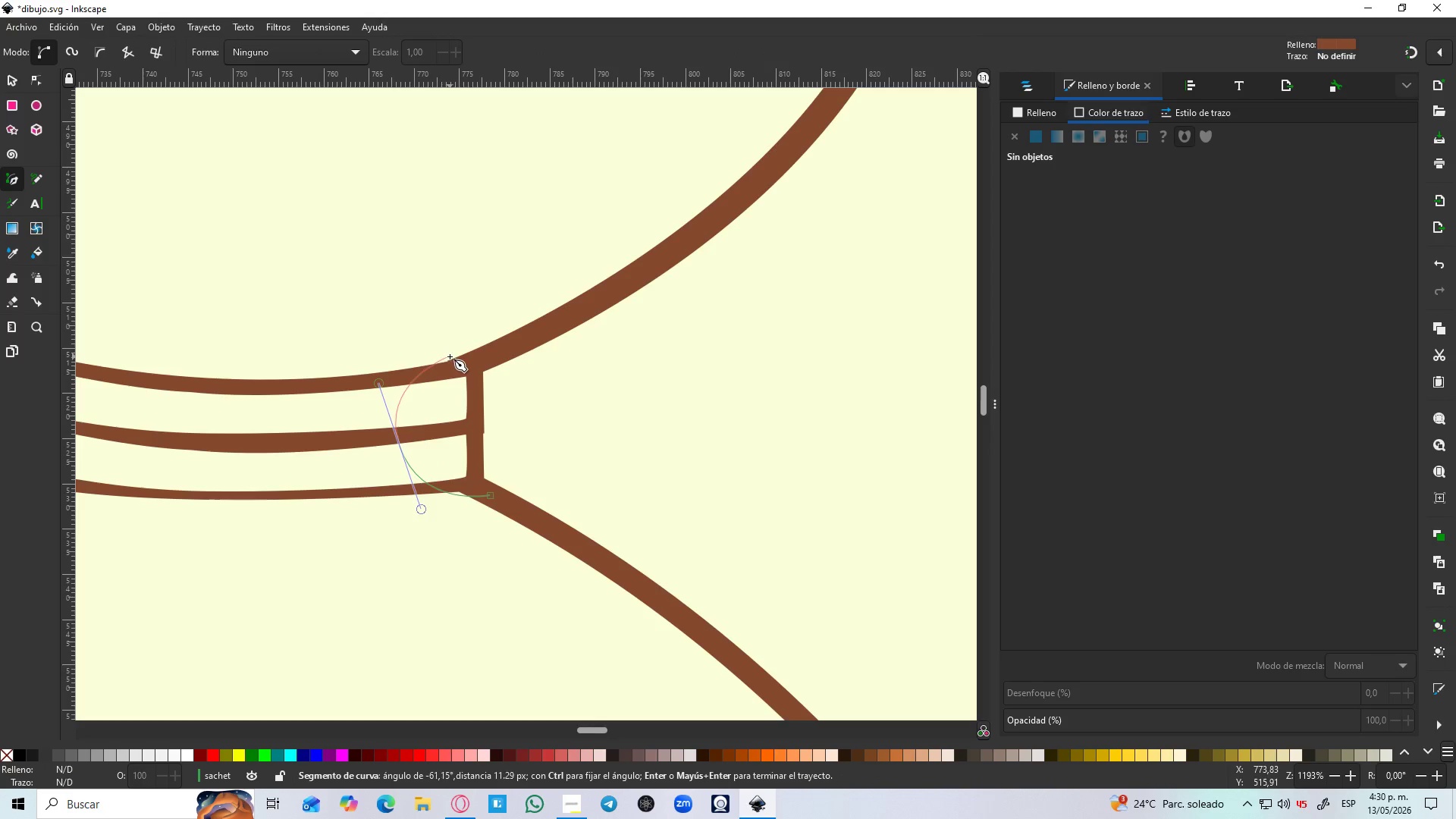 
left_click_drag(start_coordinate=[450, 356], to_coordinate=[479, 358])
 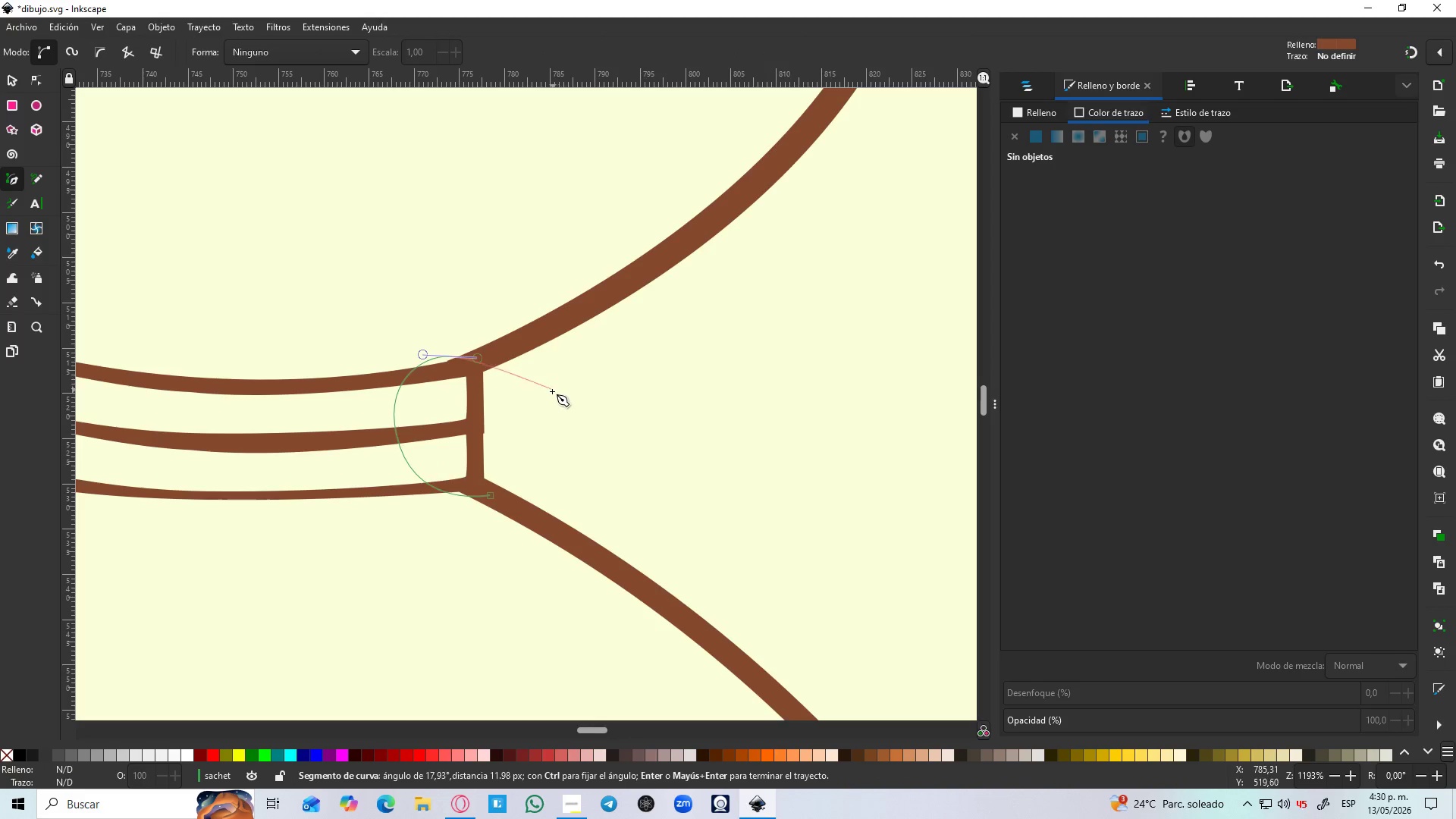 
left_click_drag(start_coordinate=[551, 393], to_coordinate=[552, 451])
 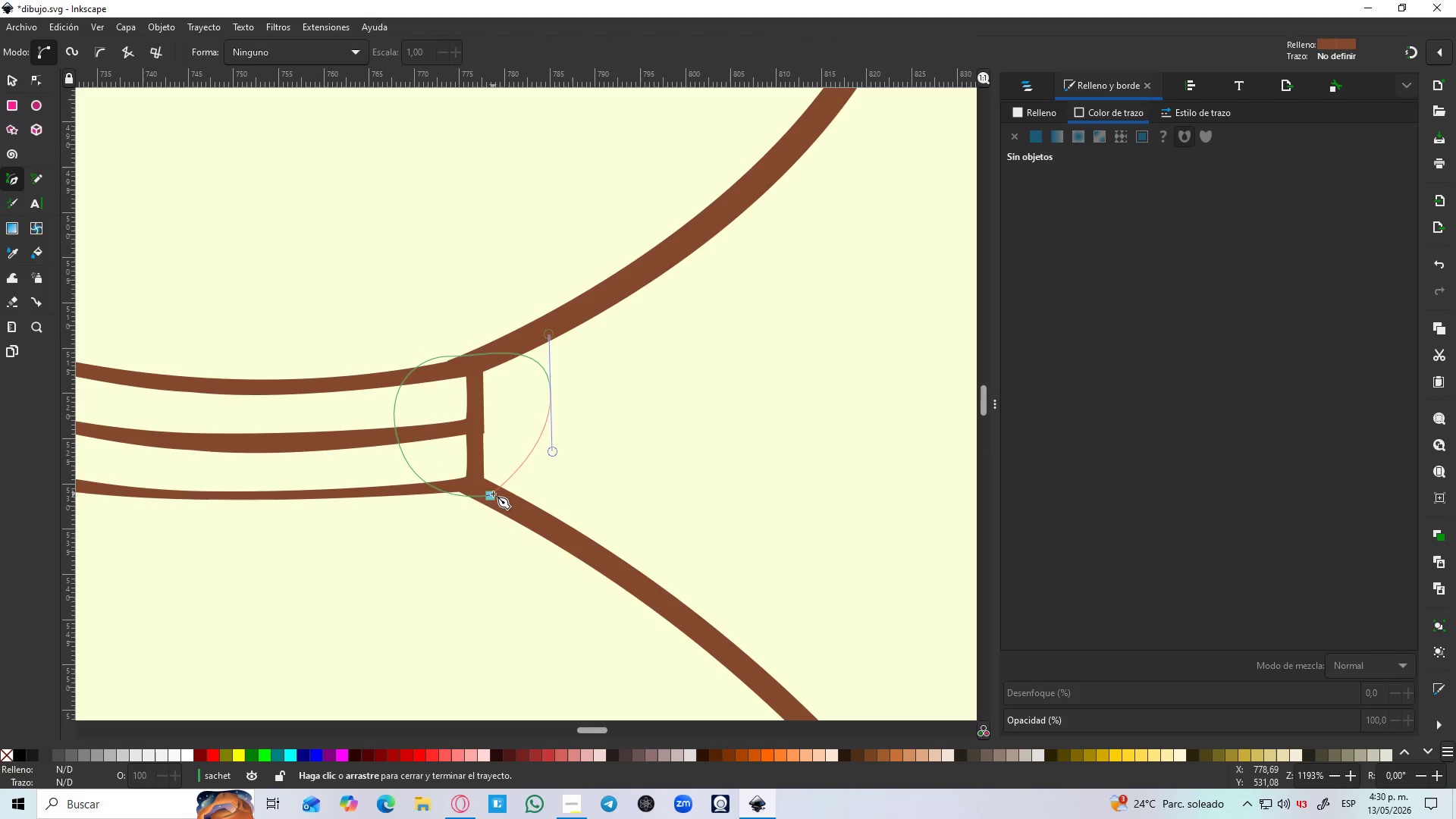 
left_click([492, 494])
 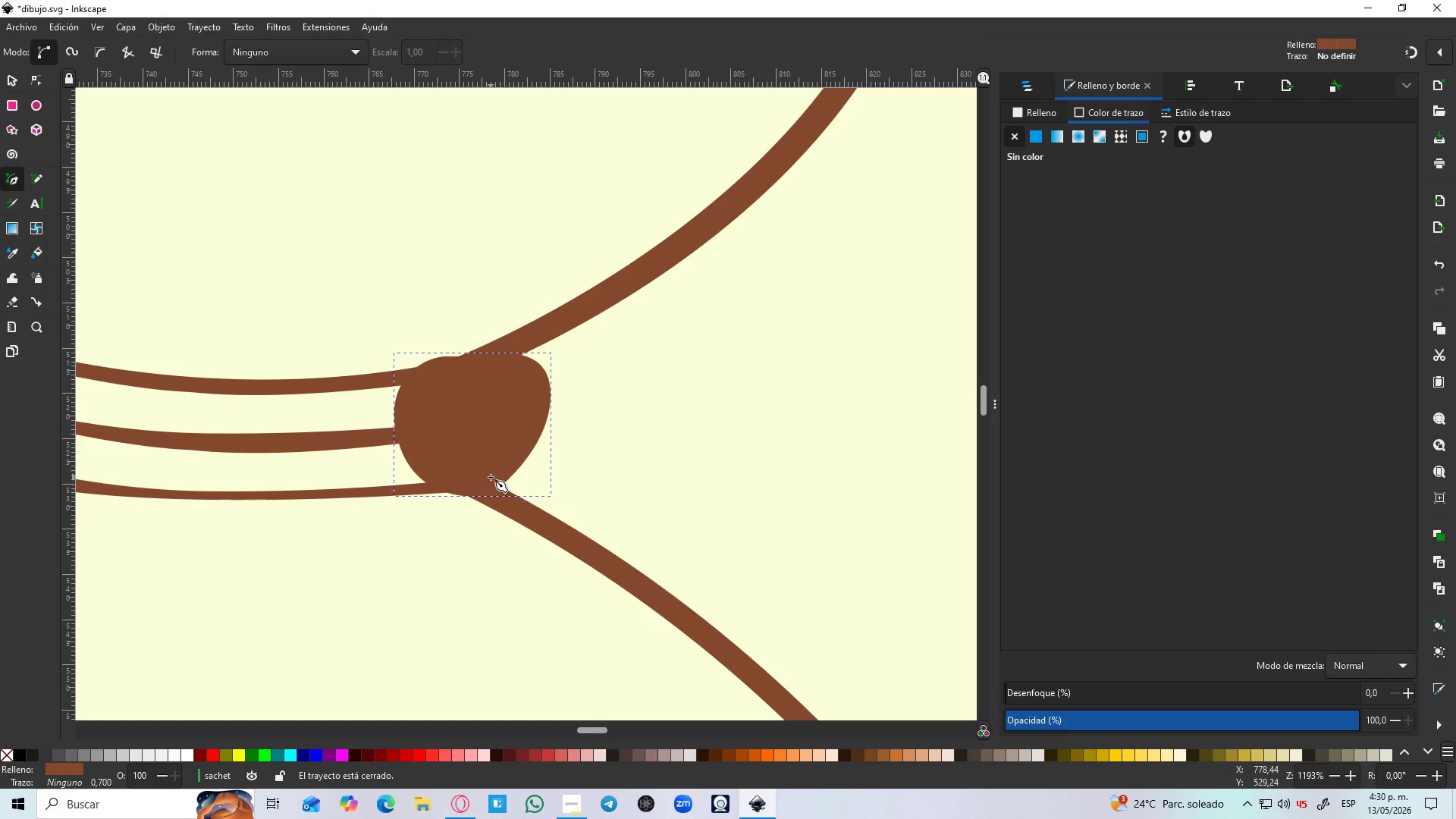 
hold_key(key=ControlLeft, duration=1.5)
scroll: coordinate [459, 431], scroll_direction: down, amount: 2.0
 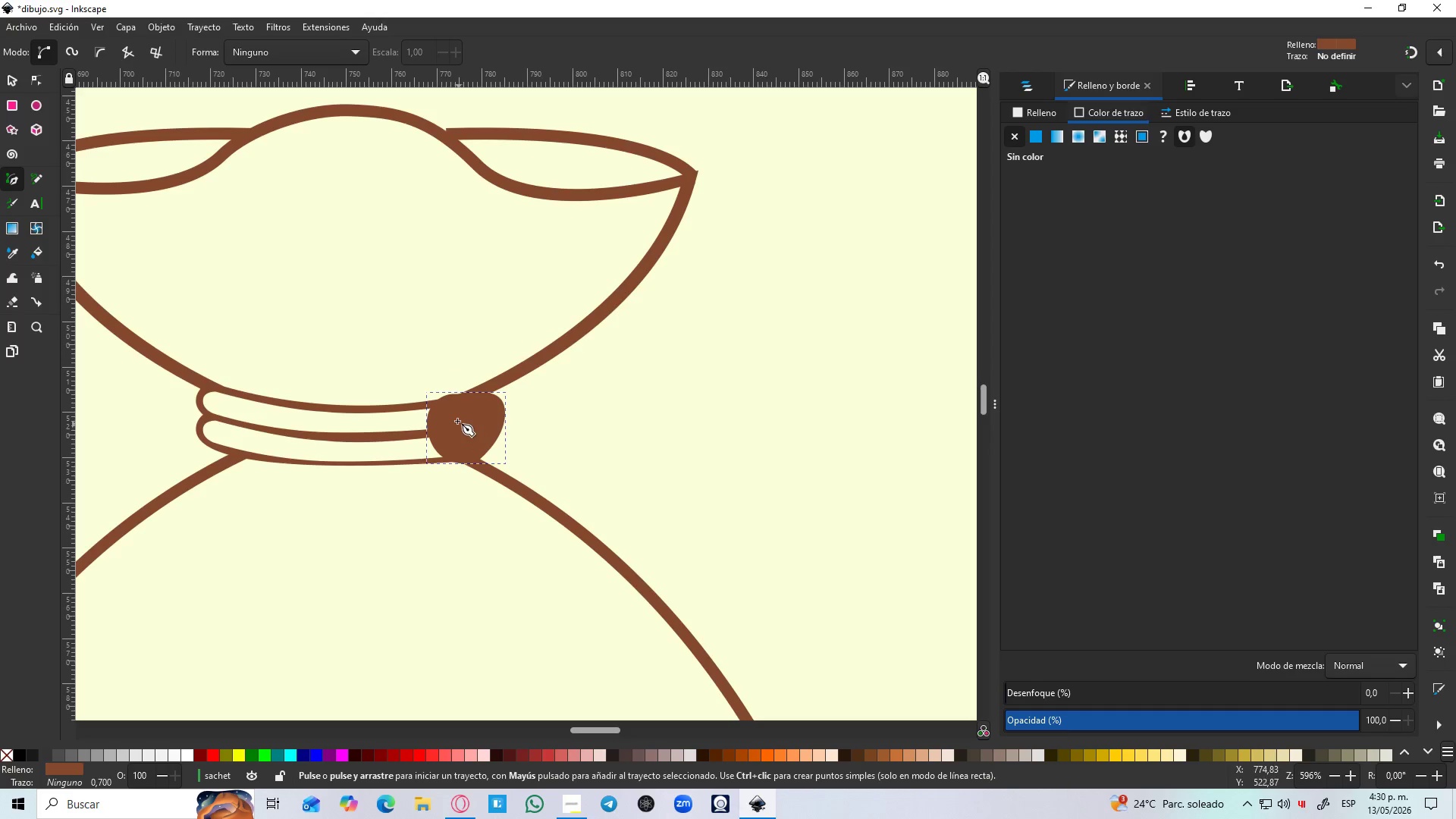 
hold_key(key=ControlLeft, duration=0.75)
 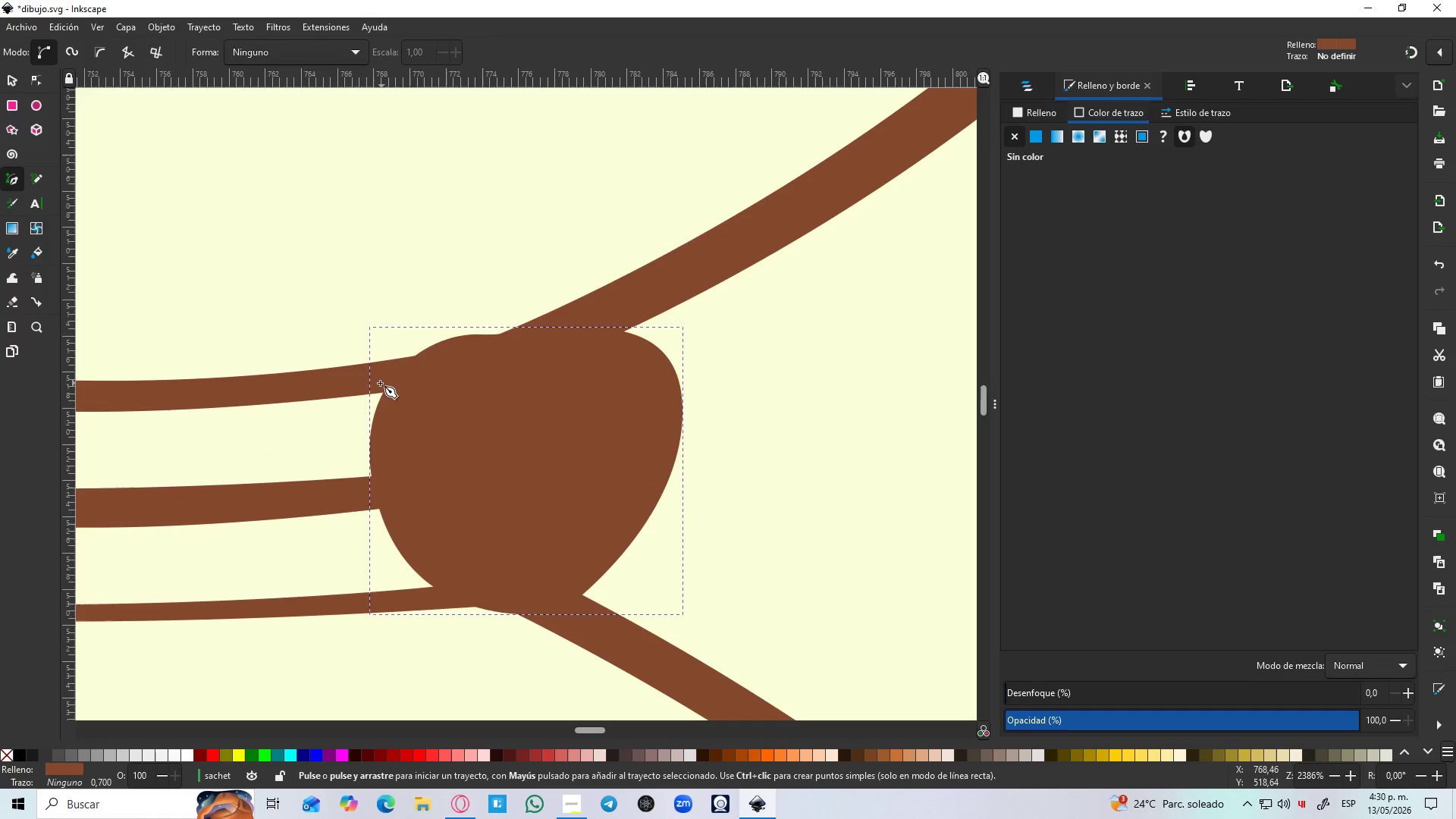 
scroll: coordinate [457, 416], scroll_direction: up, amount: 4.0
 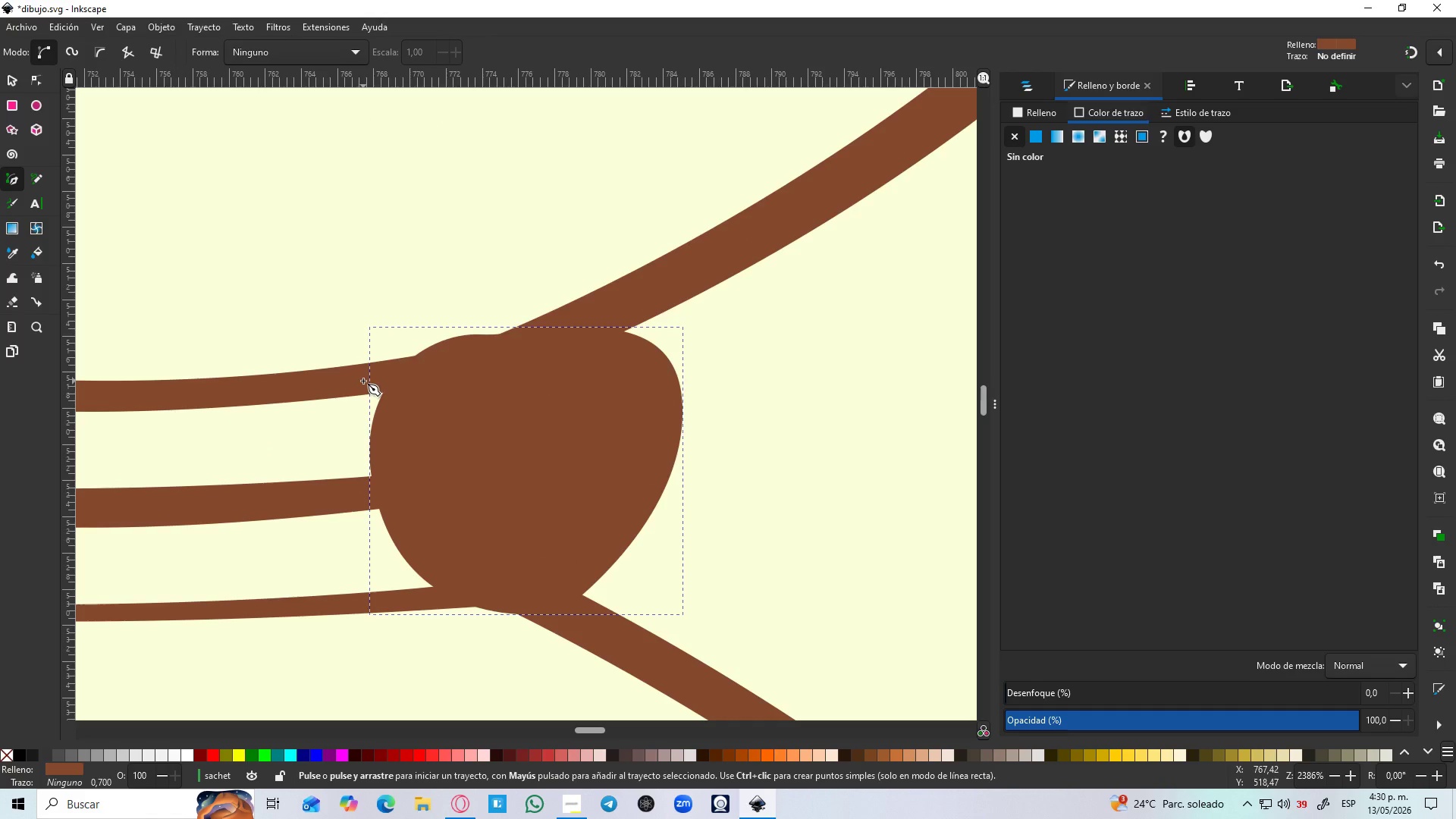 
left_click([5, 80])
 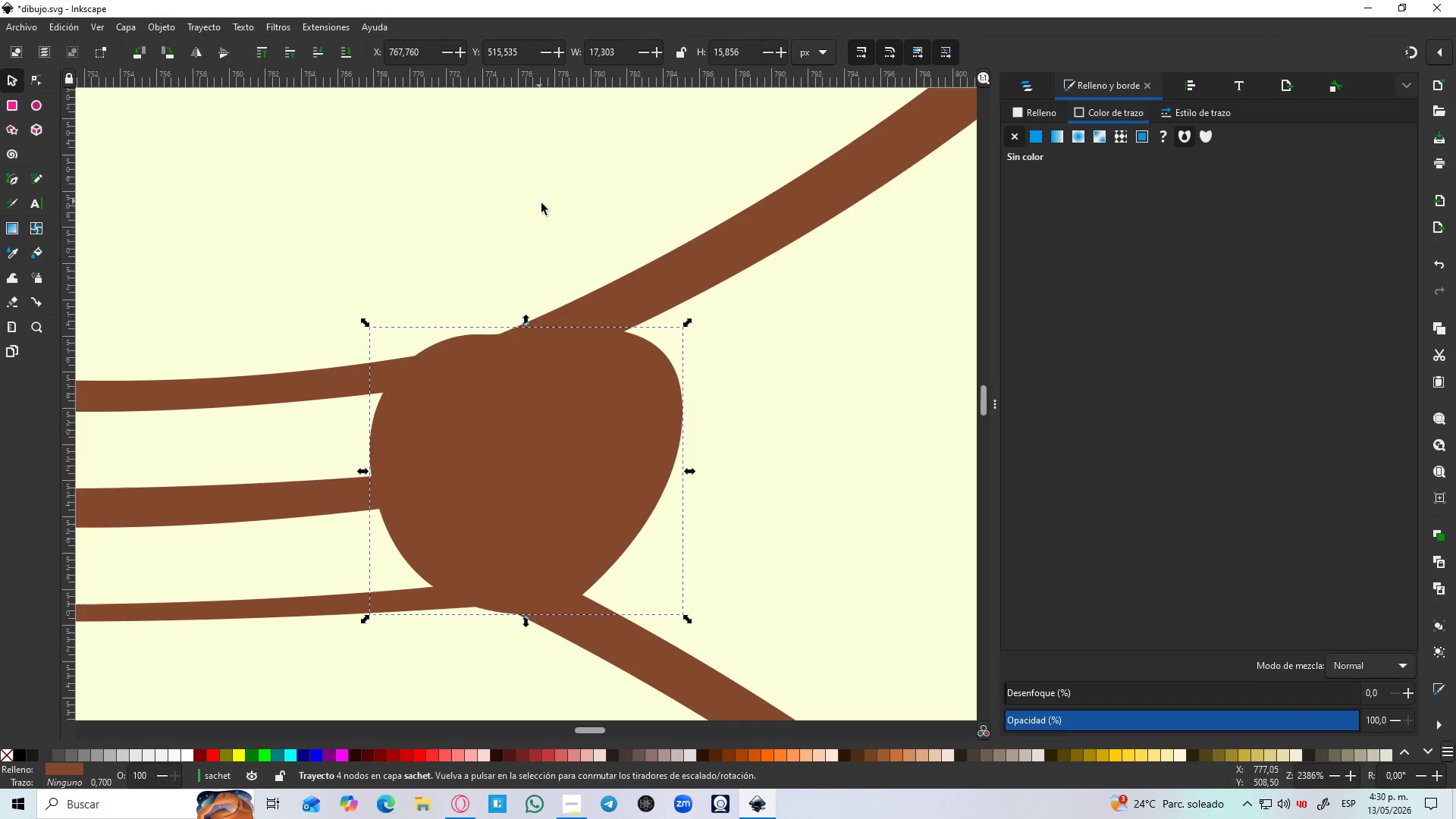 
hold_key(key=ShiftLeft, duration=1.05)
left_click([649, 287])
 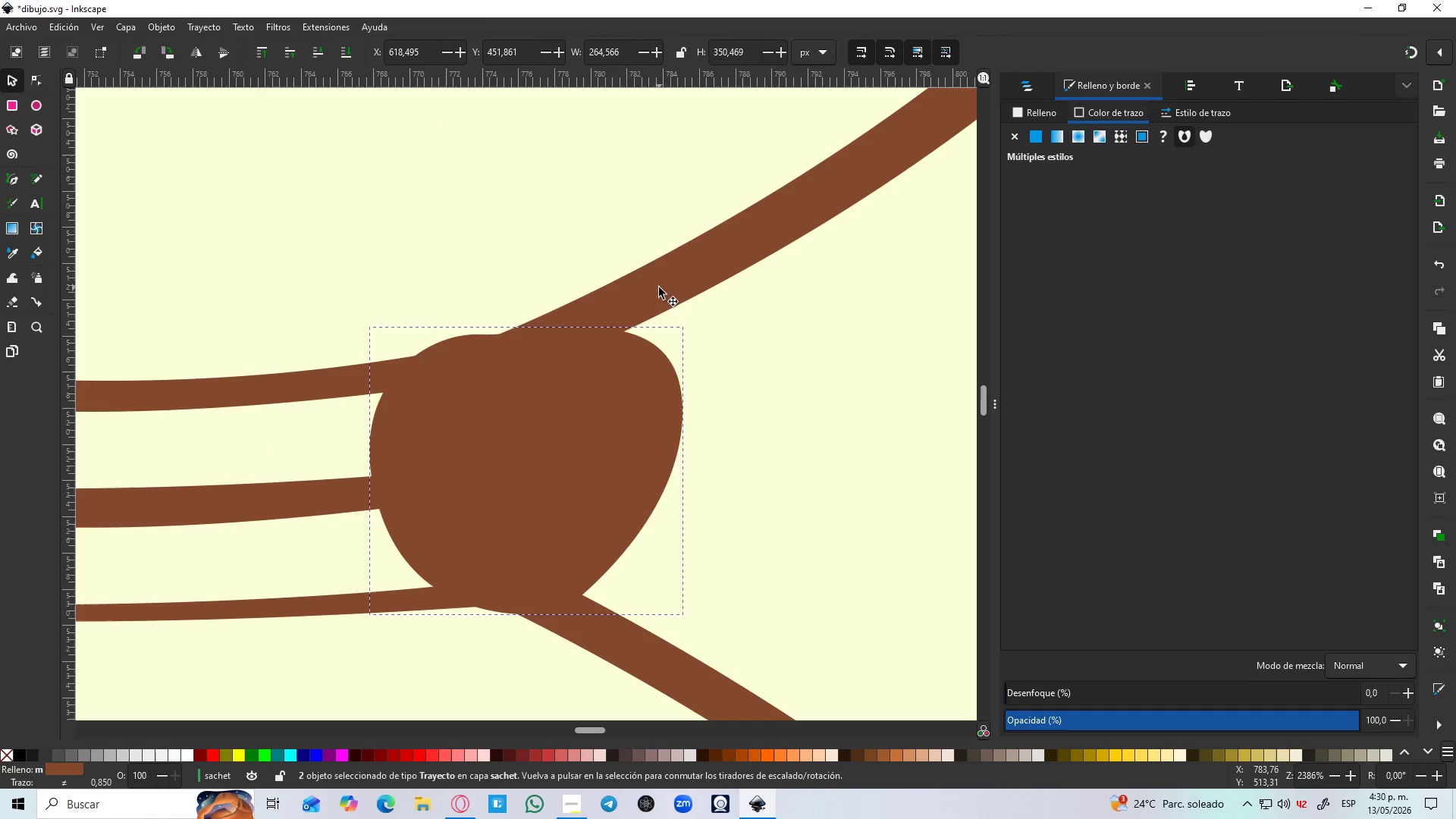 
key(Control+NumpadAdd)
 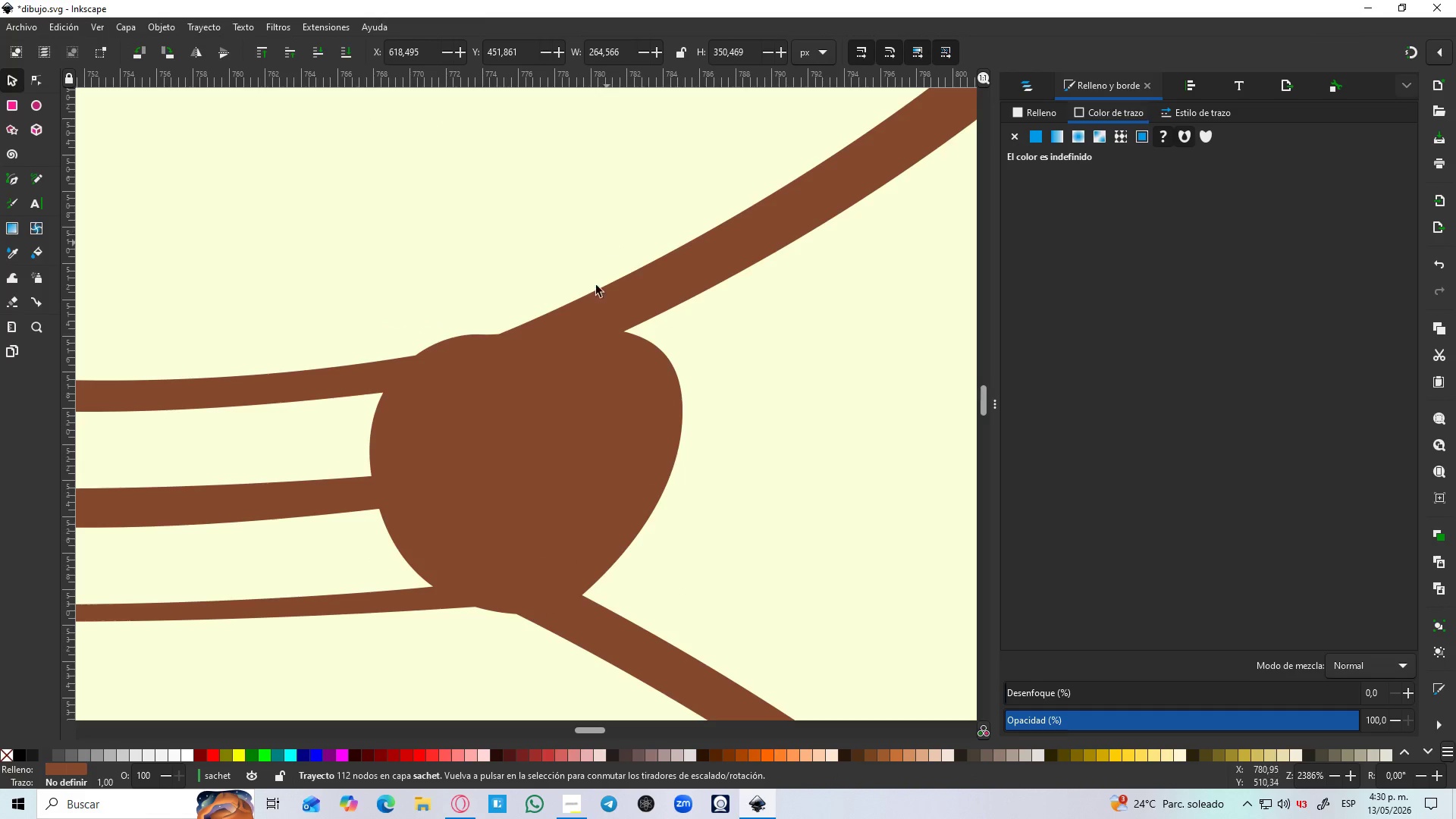 
key(B)
 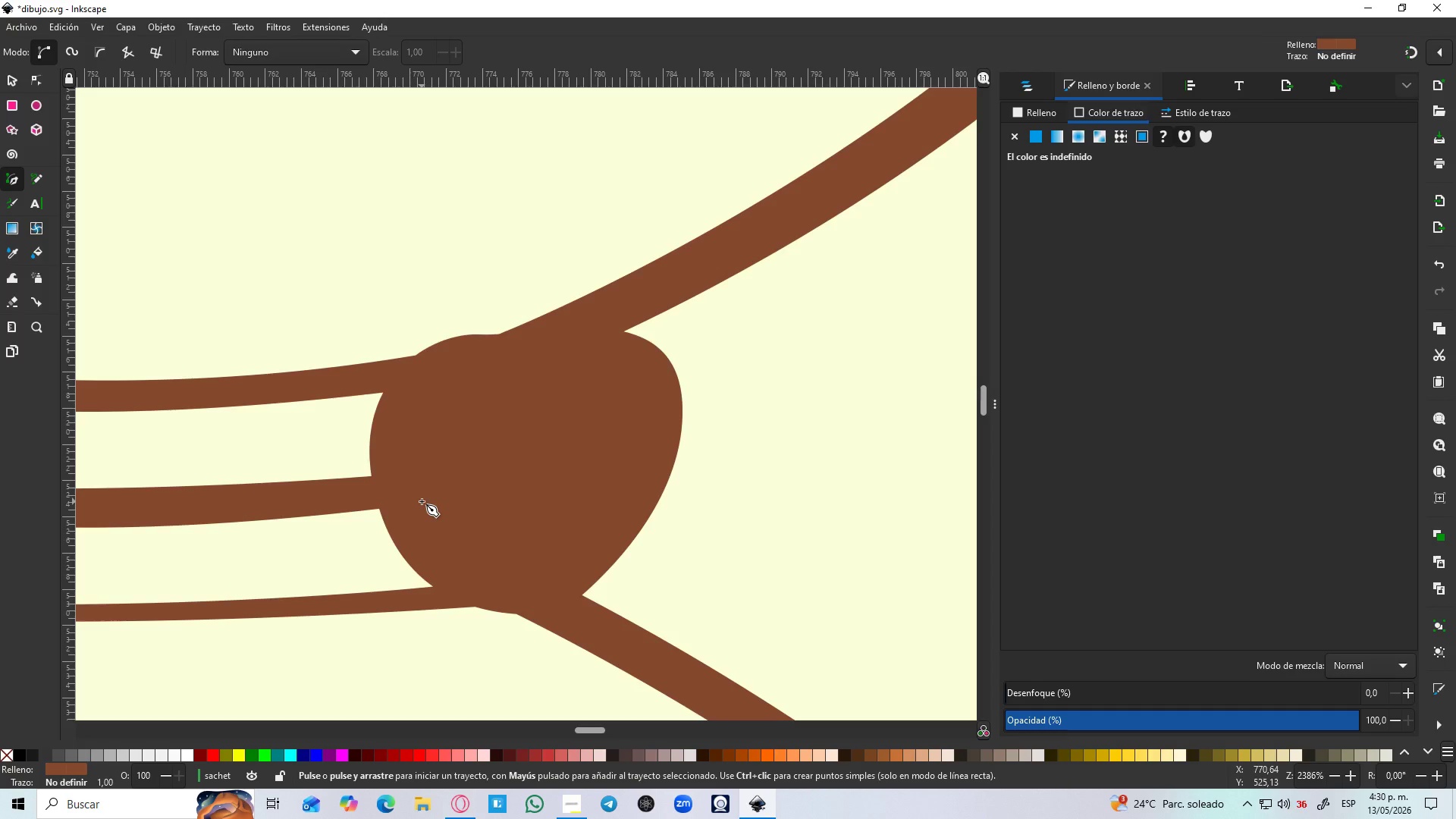 
wait(42.67)
 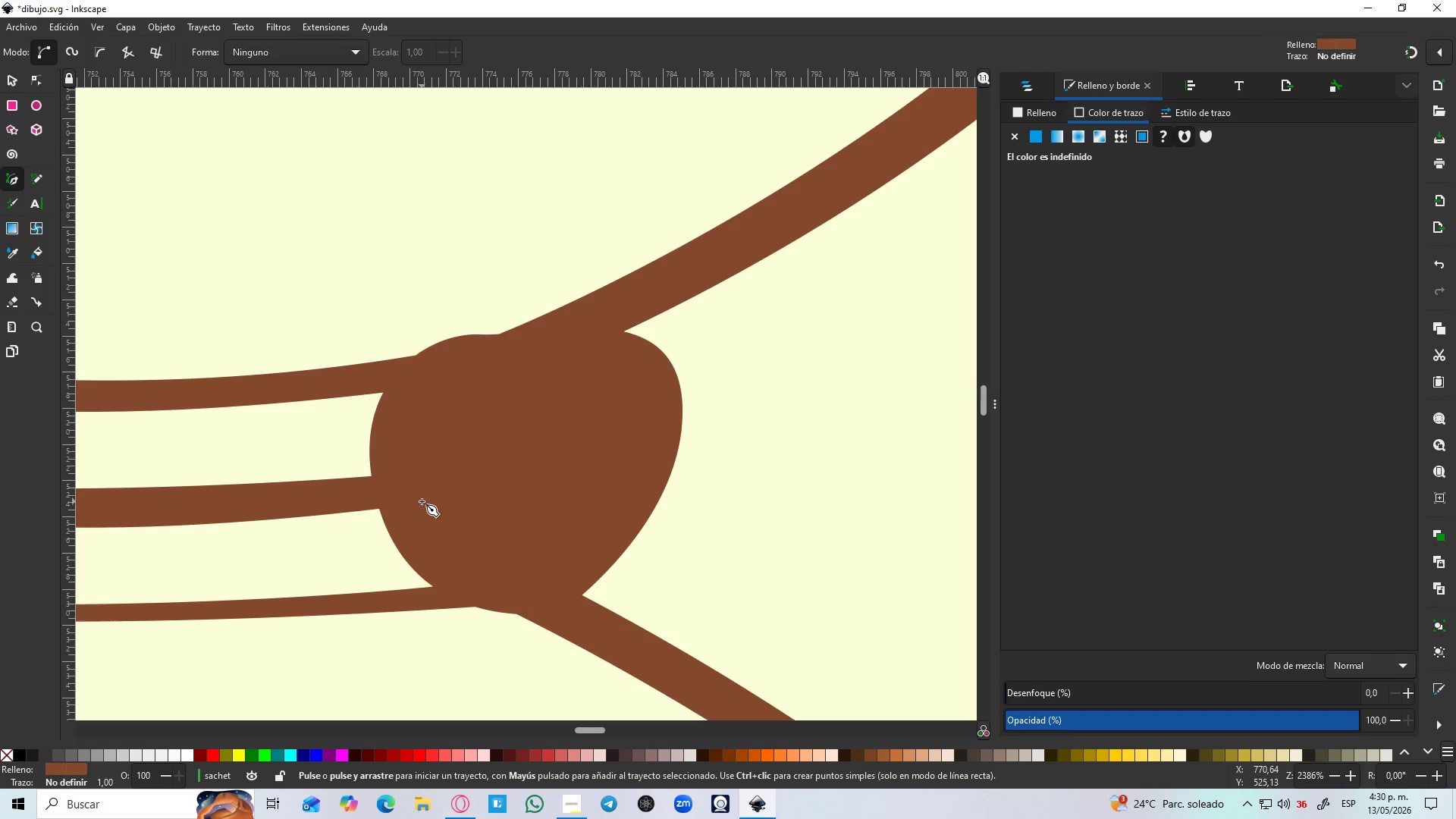 
left_click([419, 519])
 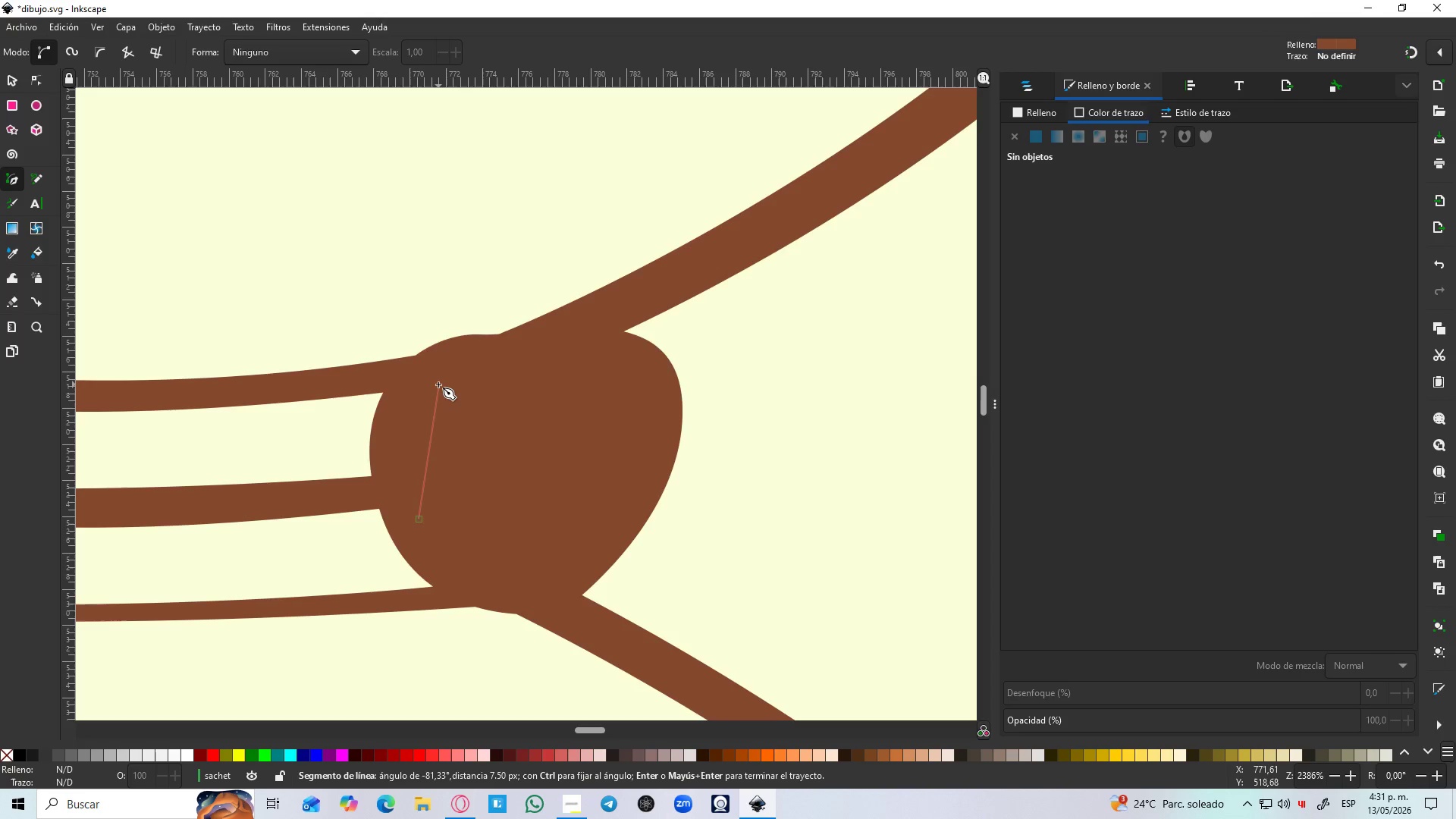 
left_click_drag(start_coordinate=[436, 384], to_coordinate=[502, 347])
 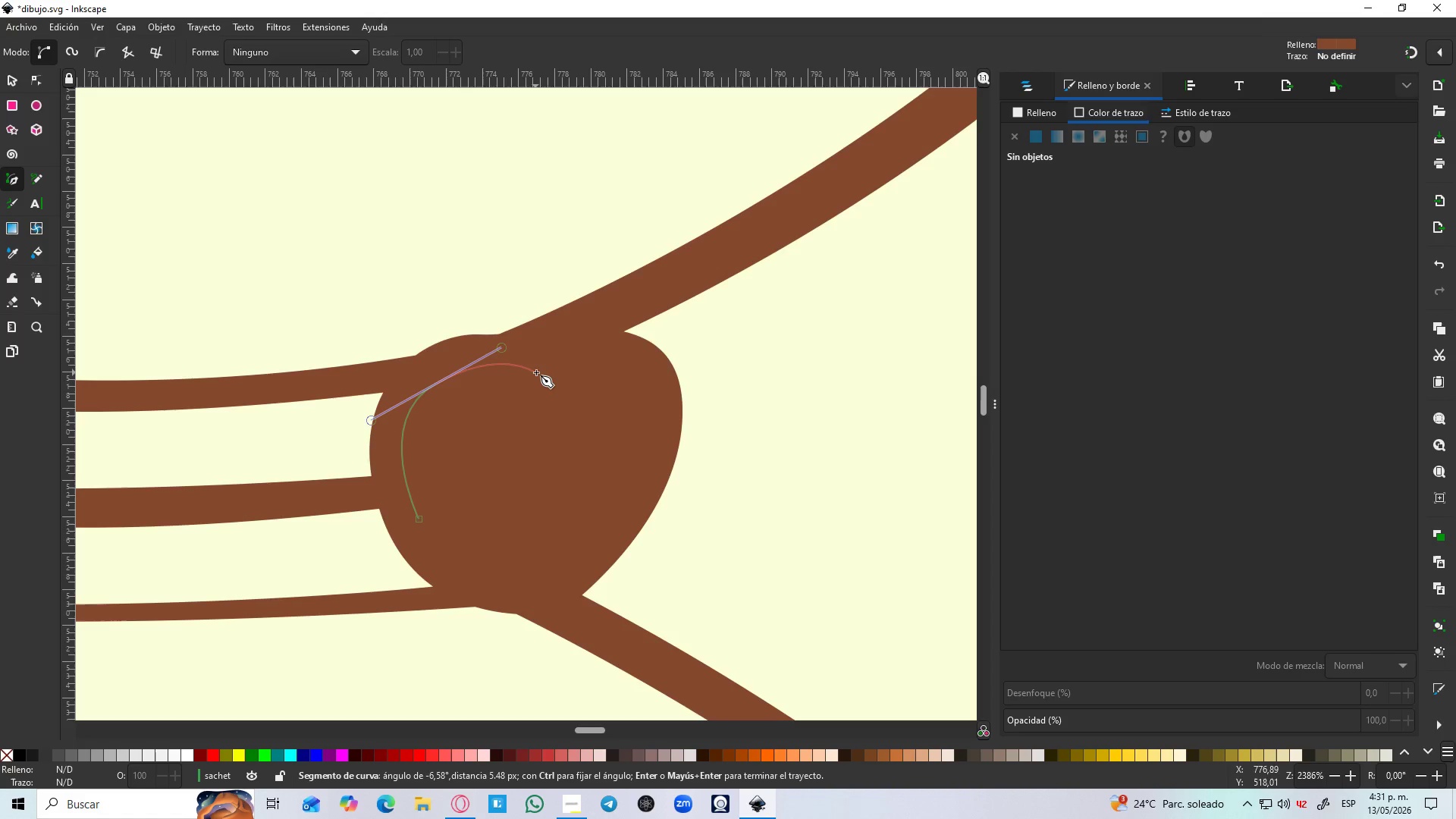 
left_click([545, 370])
 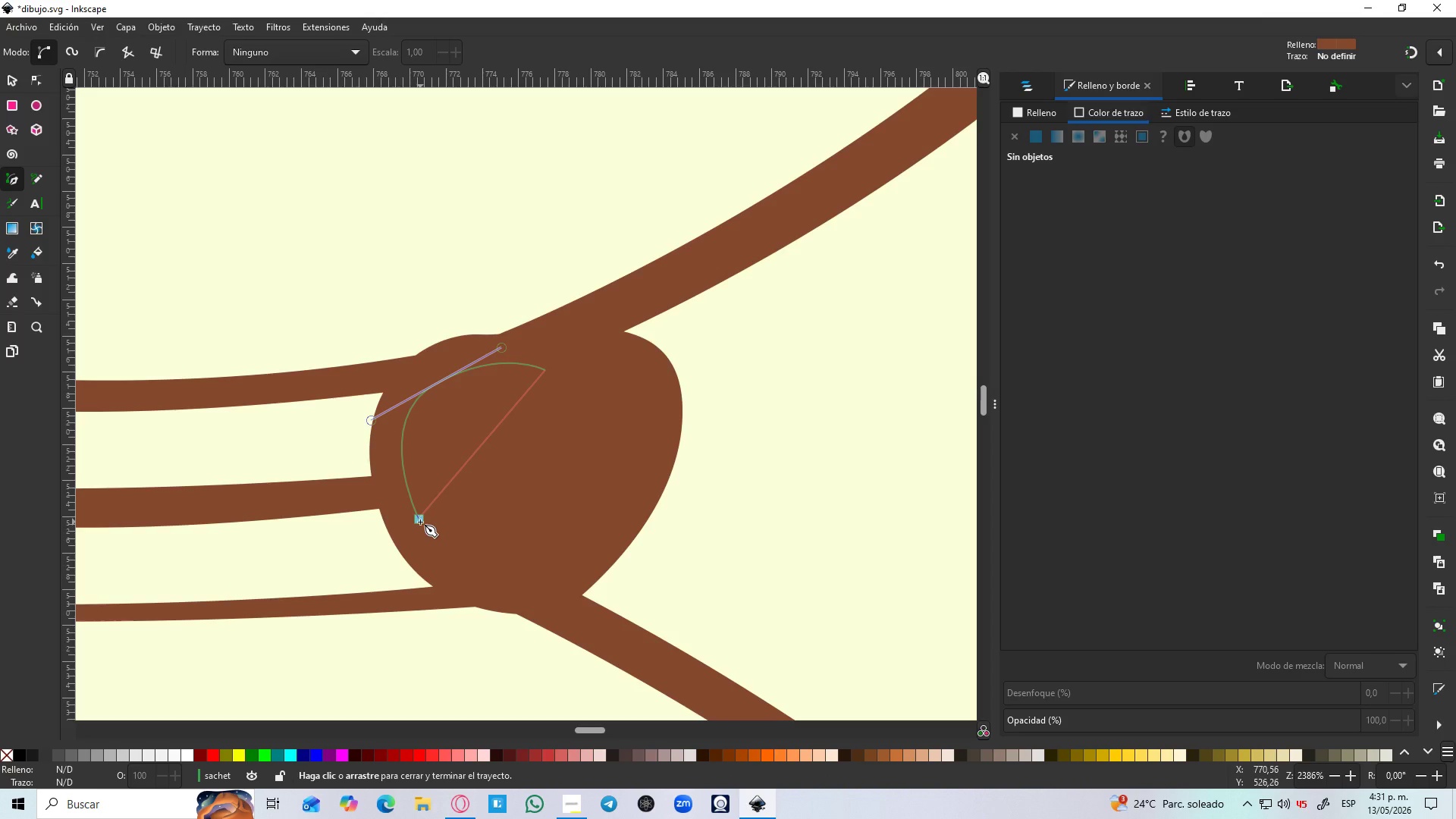 
left_click_drag(start_coordinate=[420, 522], to_coordinate=[239, 573])
 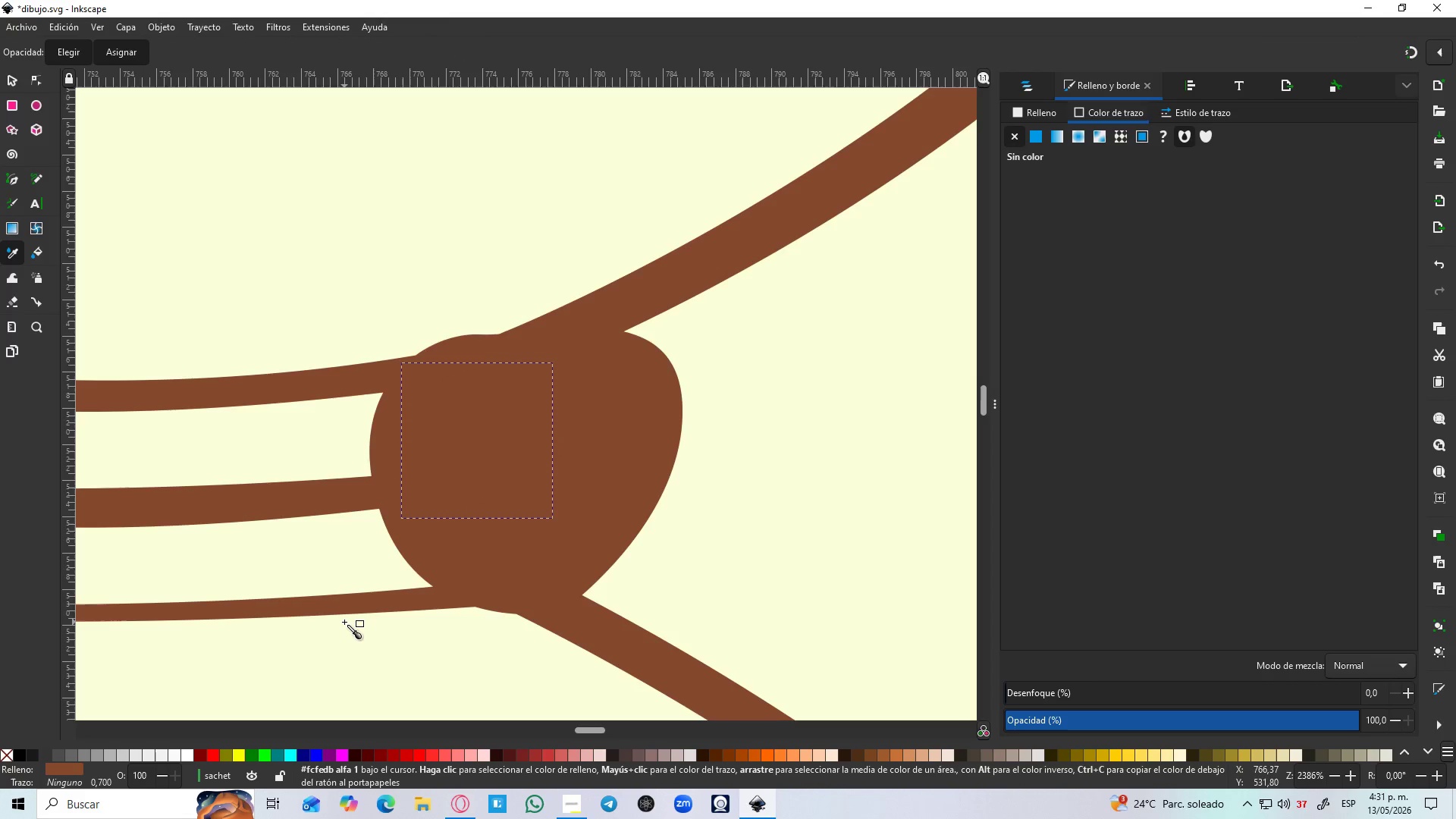 
wait(6.0)
 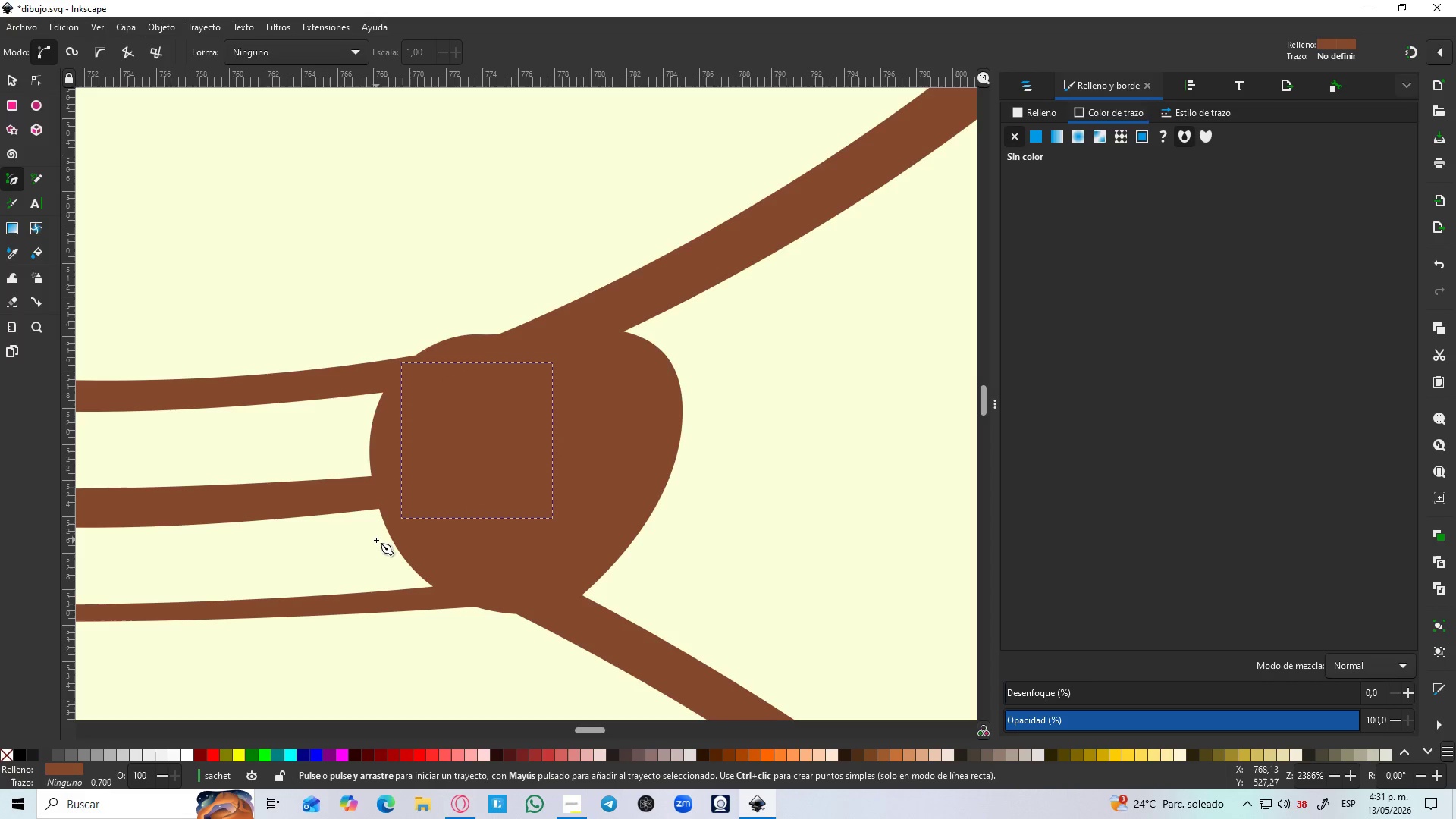 
left_click([185, 760])
 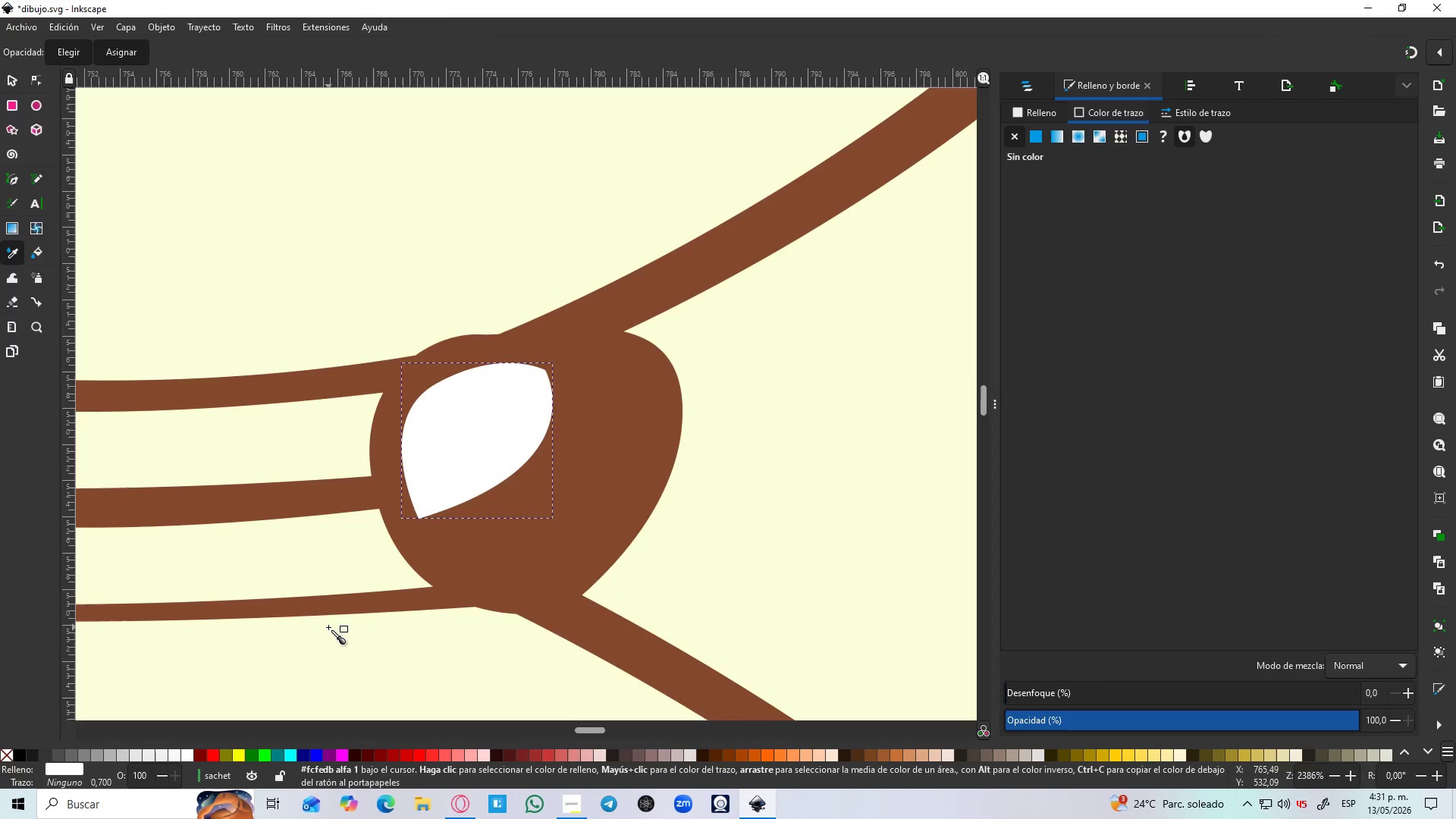 
key(B)
 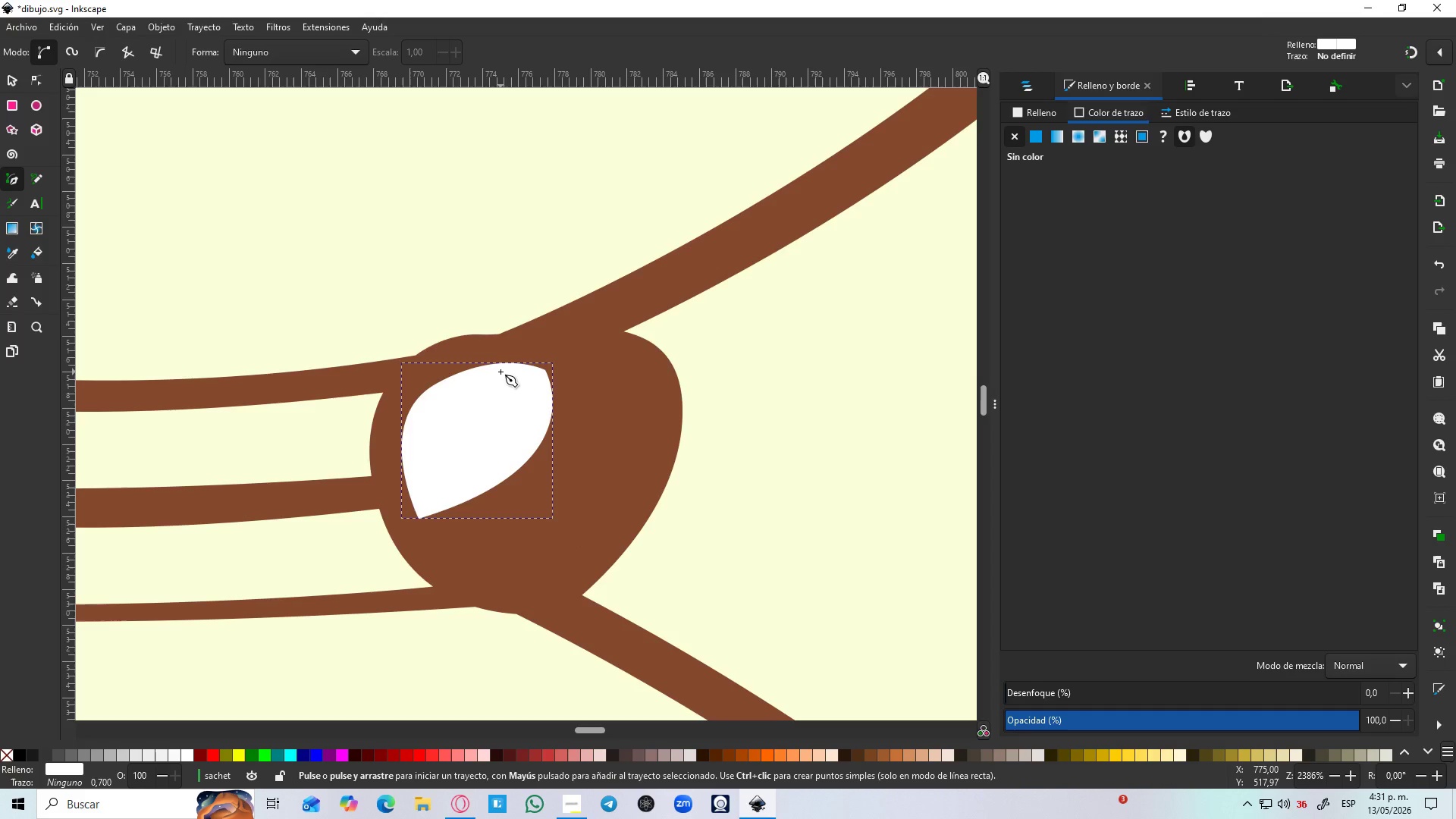 
wait(14.61)
 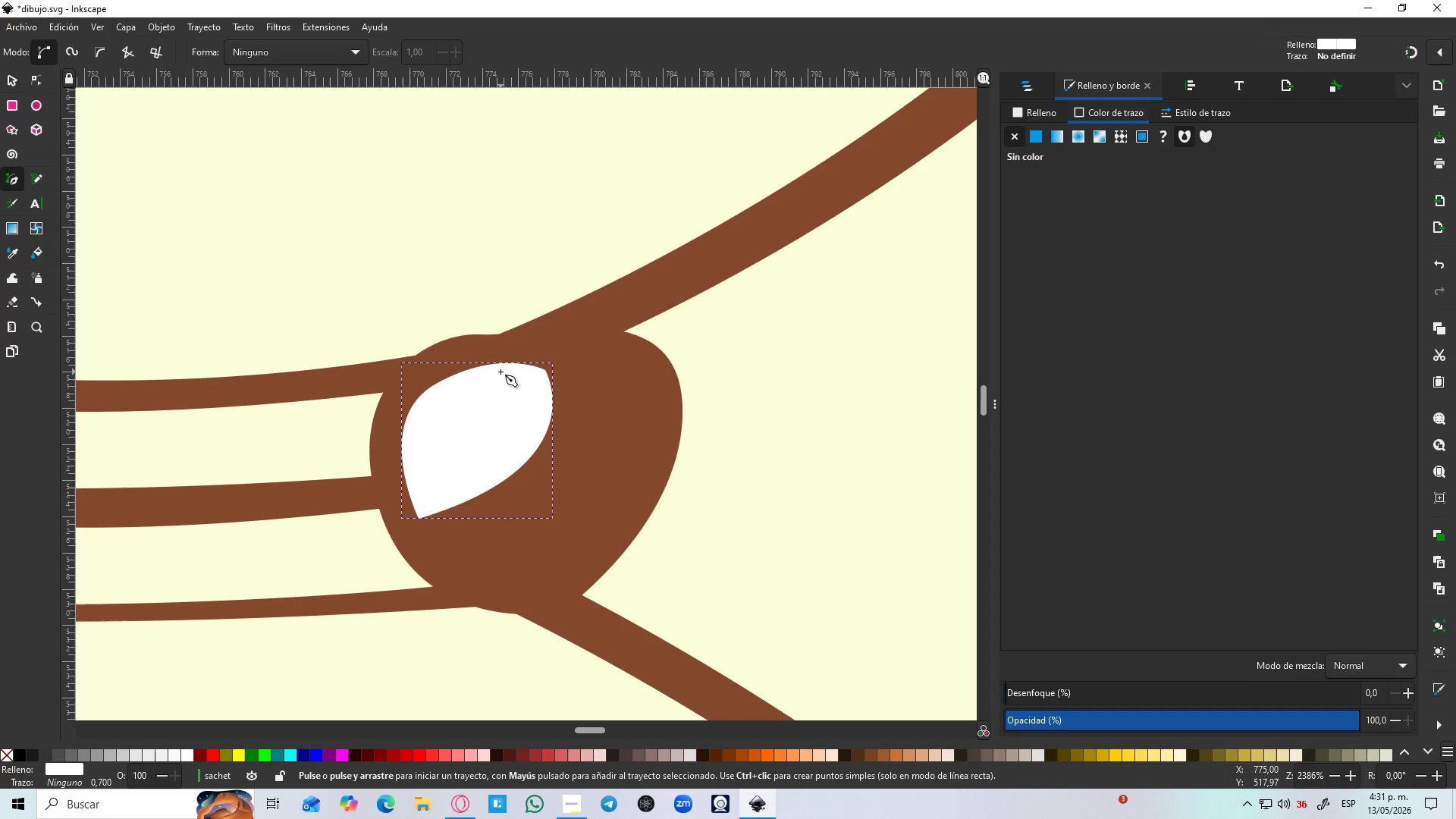 
left_click([0, 83])
 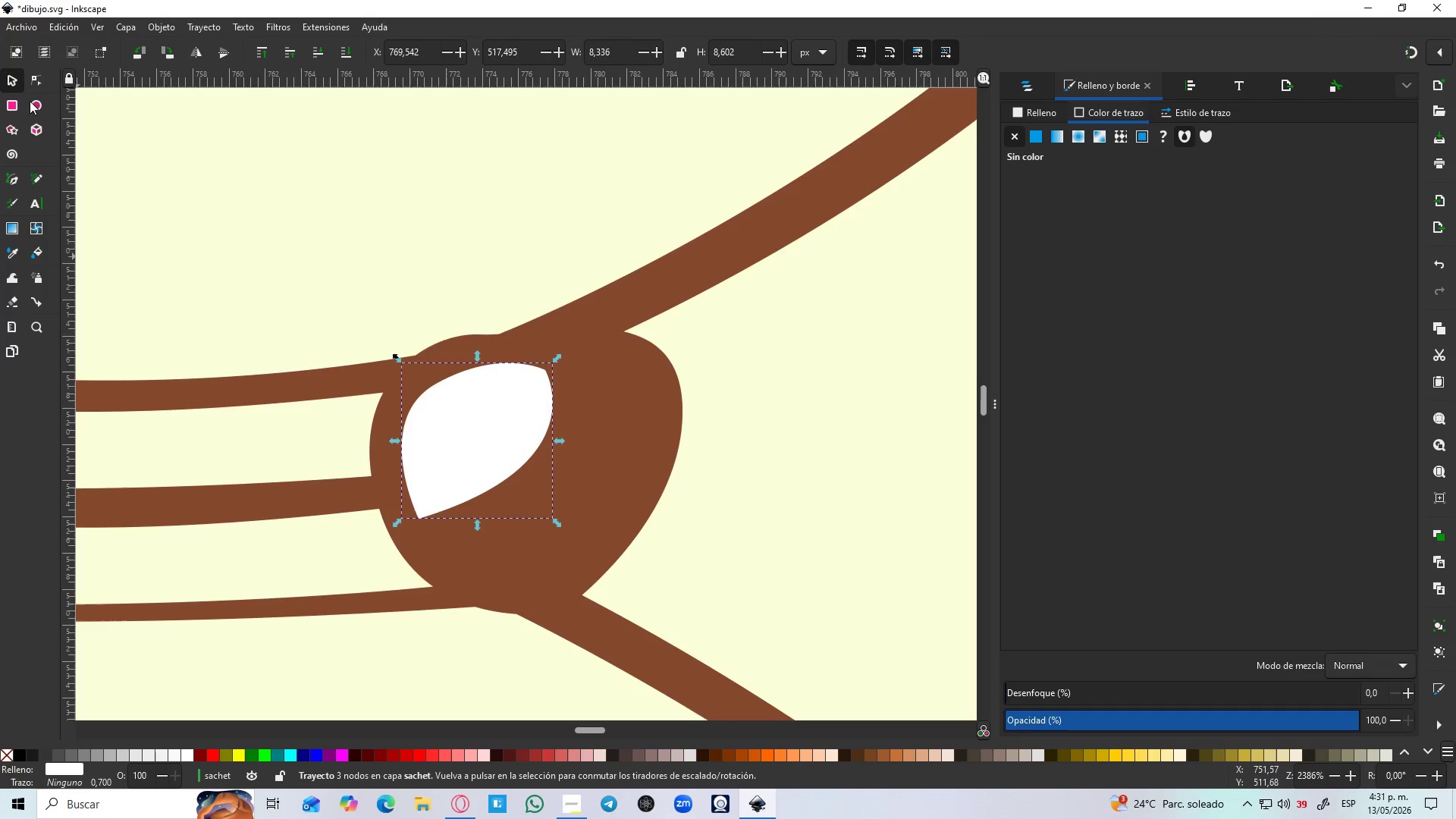 
hold_key(key=ShiftLeft, duration=0.86)
left_click([605, 412])
 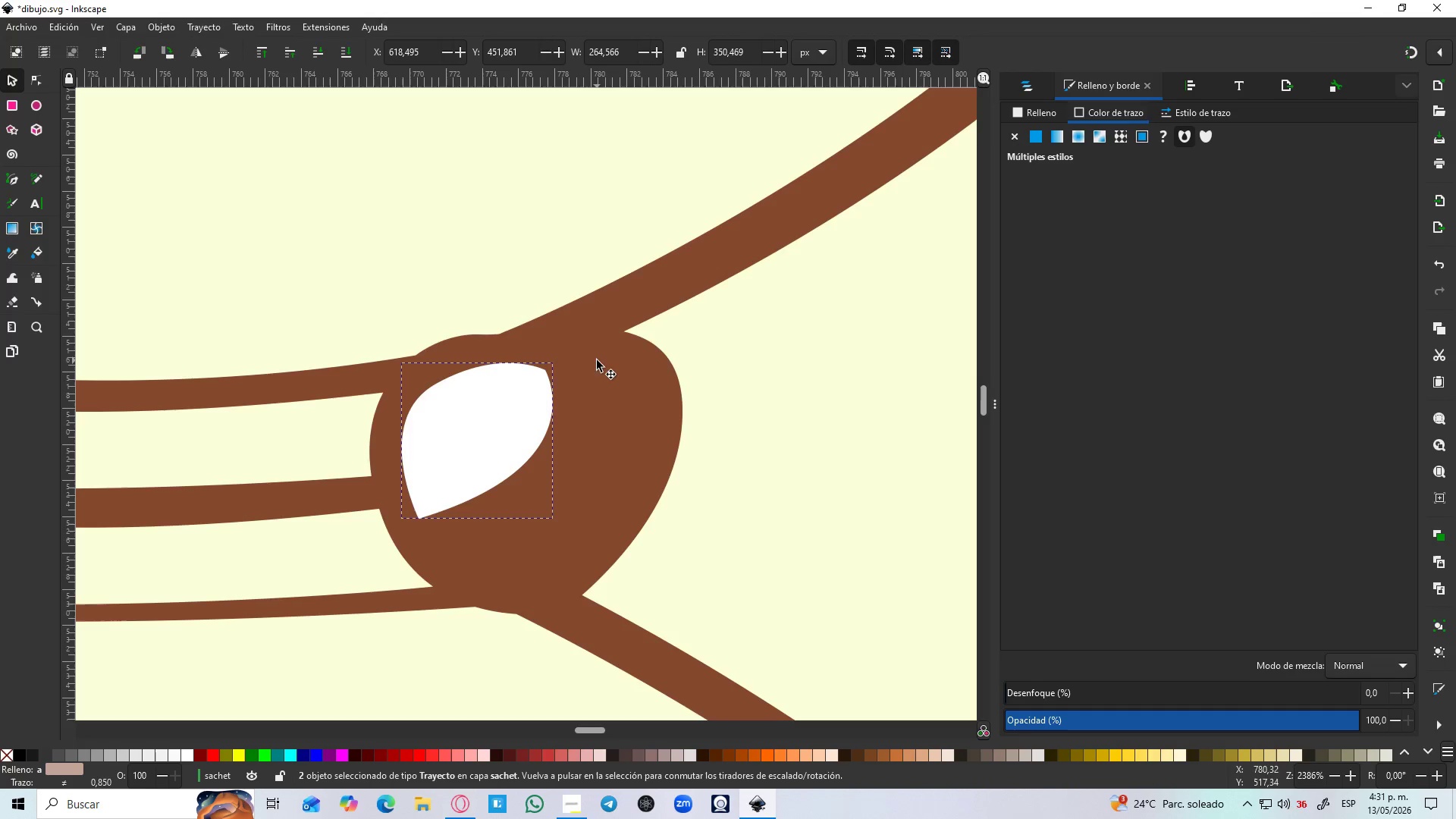 
key(B)
 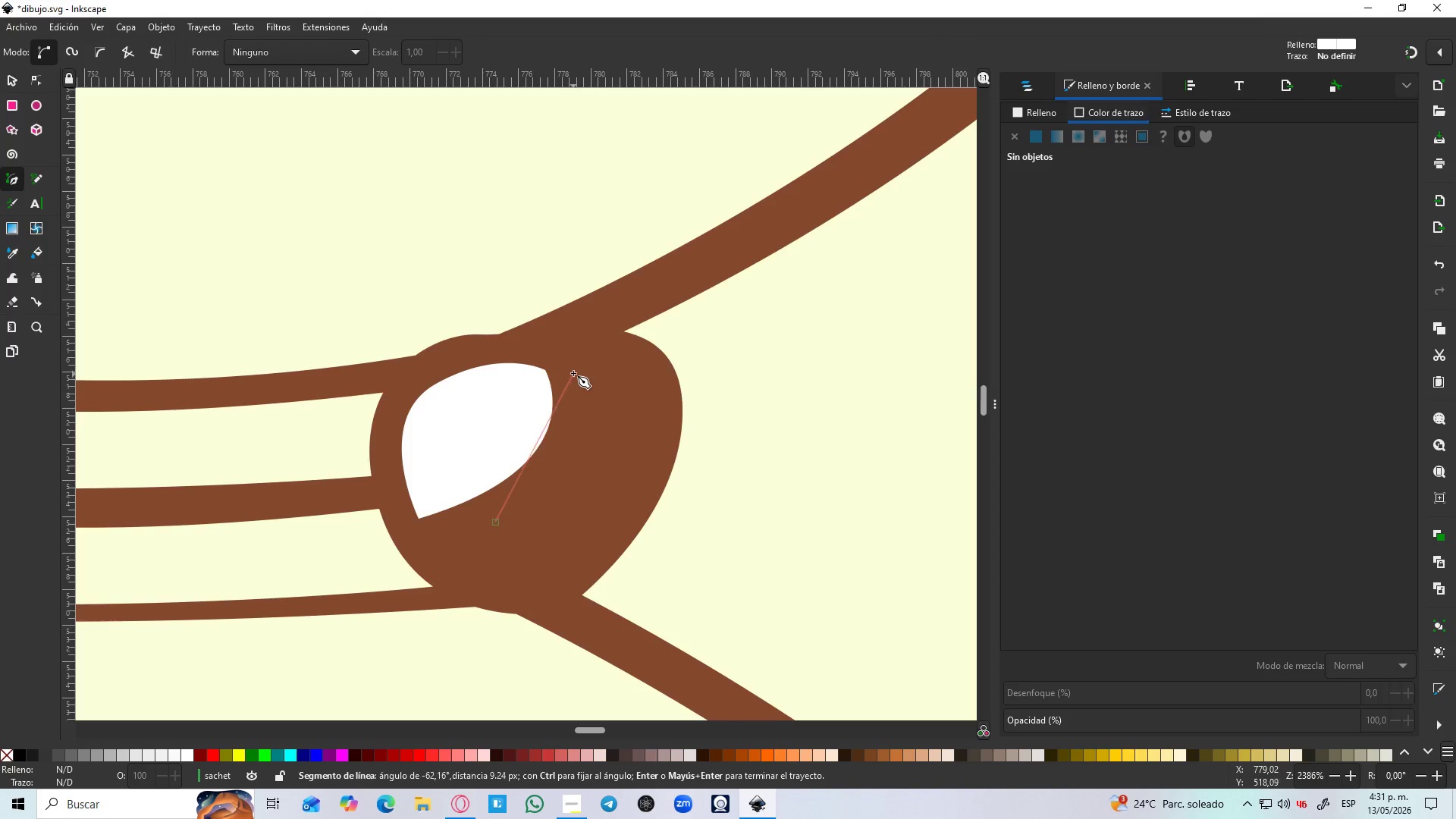 
left_click_drag(start_coordinate=[571, 371], to_coordinate=[526, 264])
 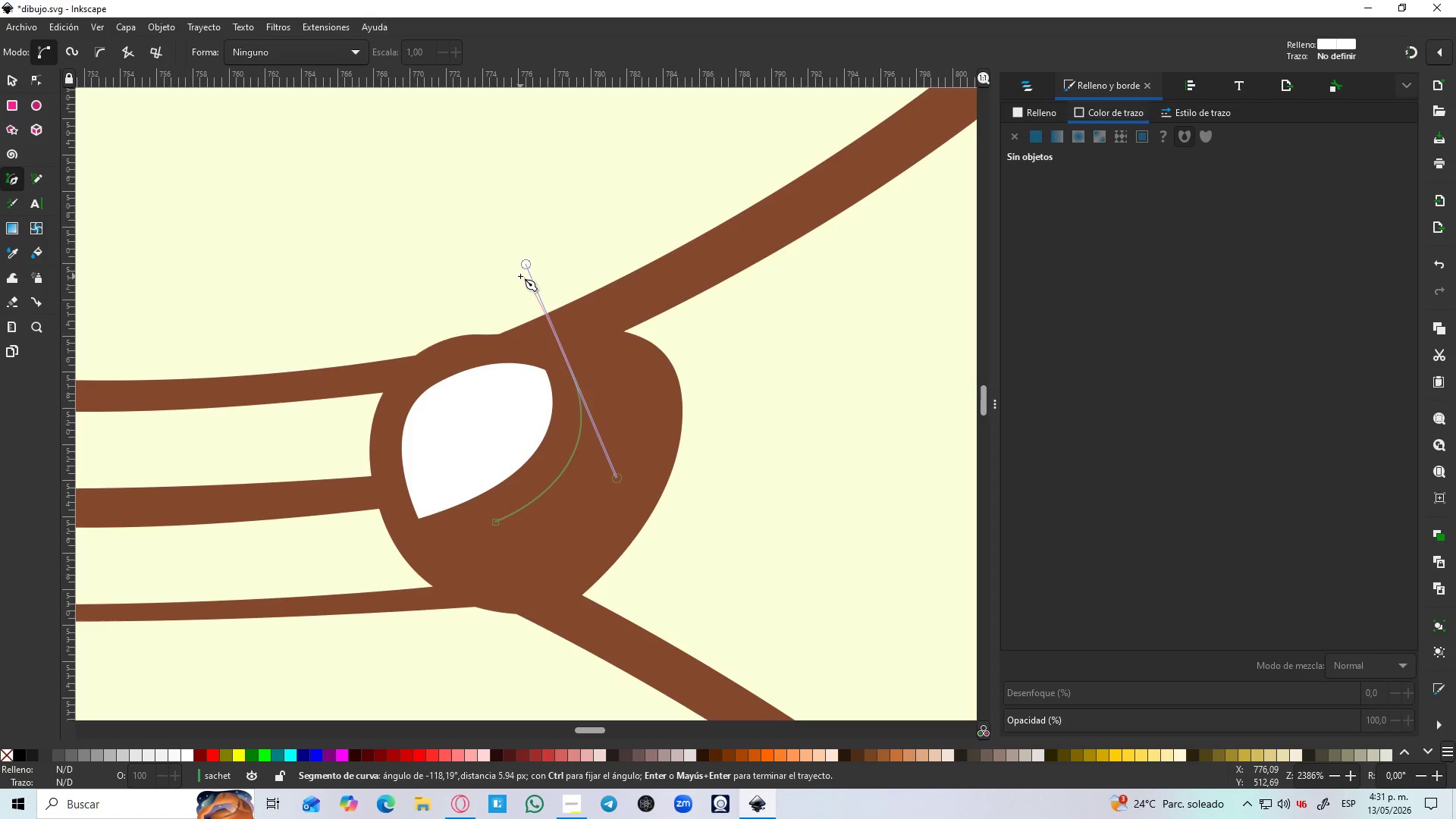 
key(Shift+L)
 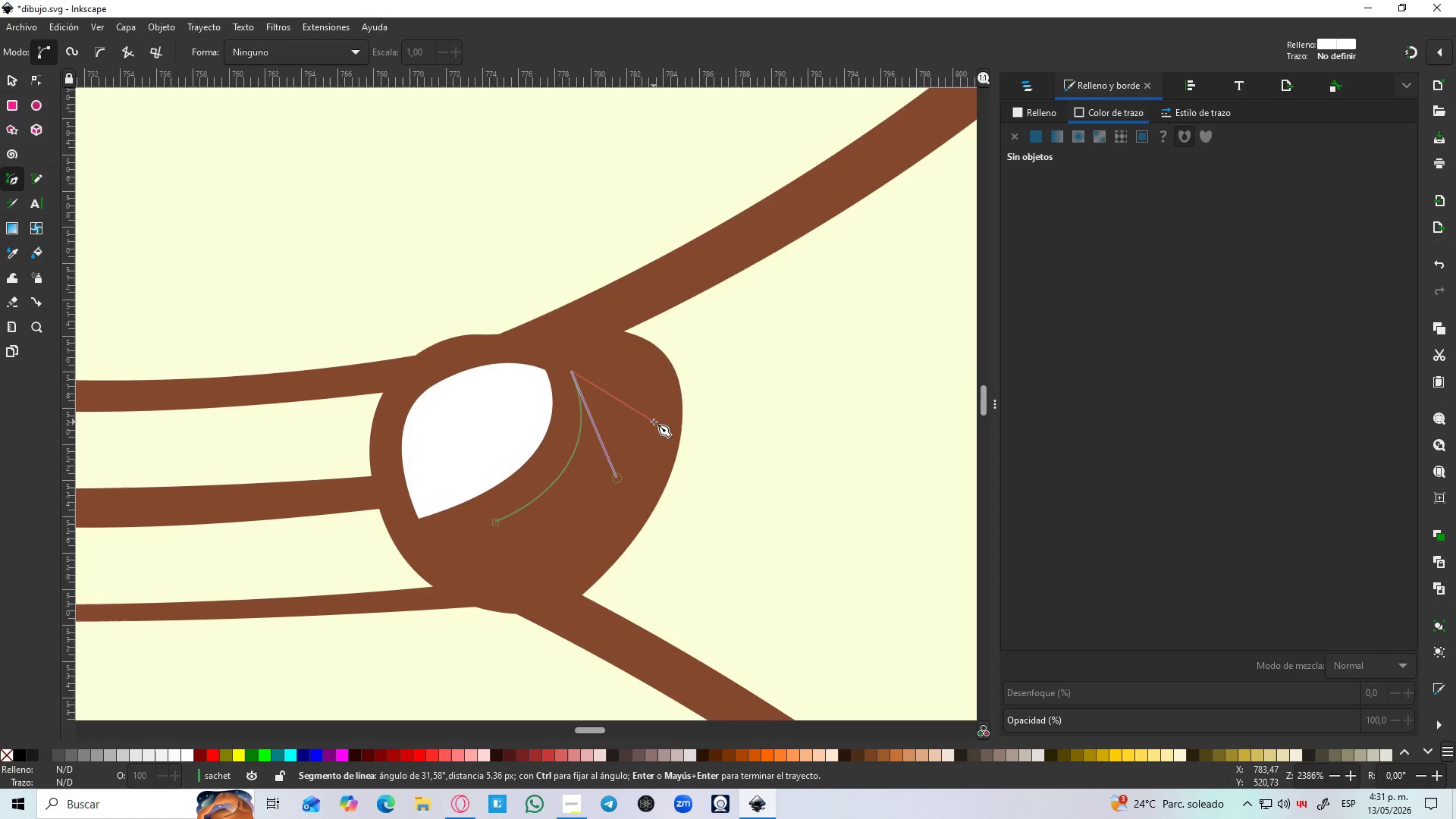 
left_click_drag(start_coordinate=[653, 453], to_coordinate=[639, 571])
 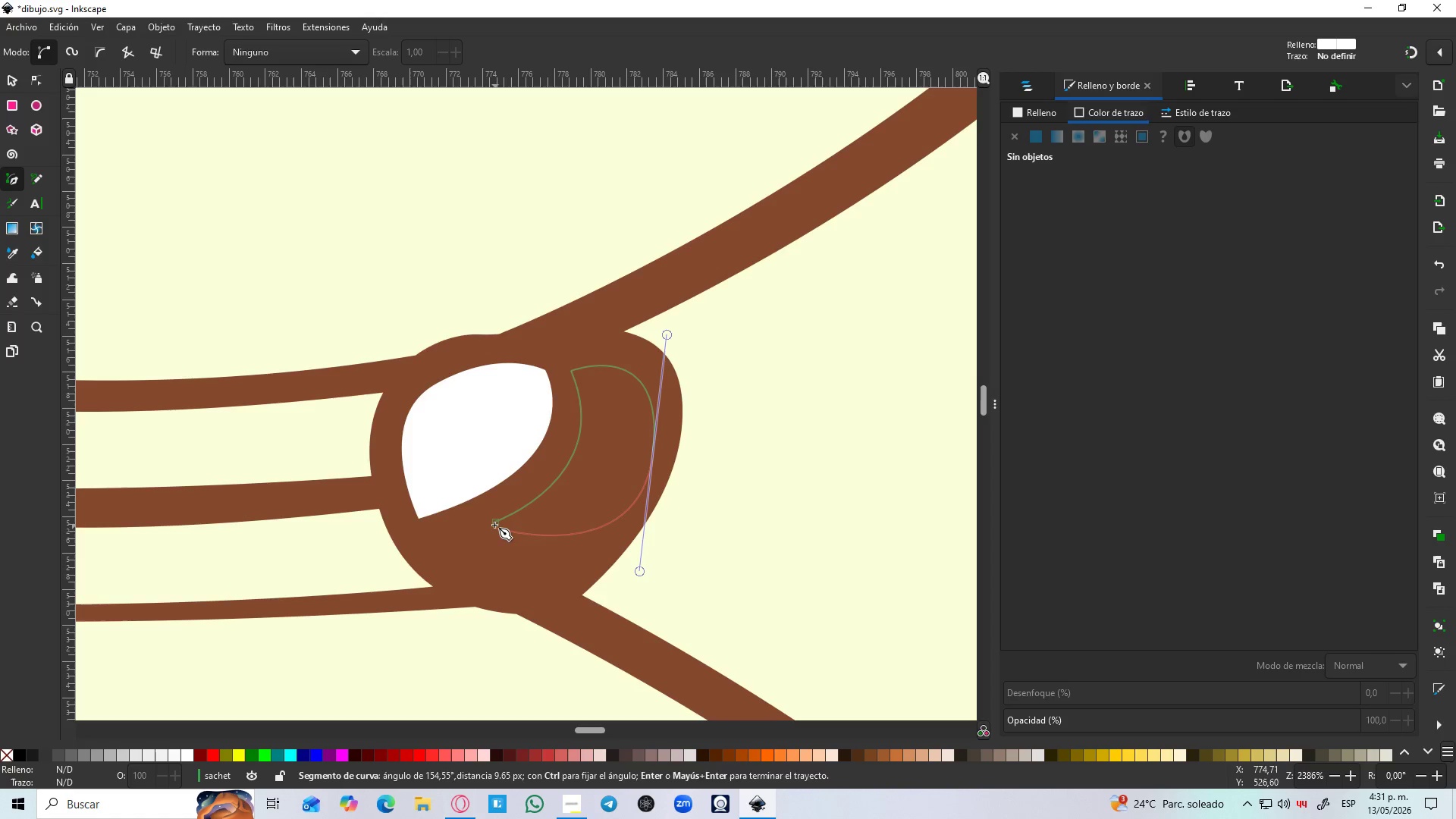 
left_click_drag(start_coordinate=[494, 523], to_coordinate=[518, 442])
 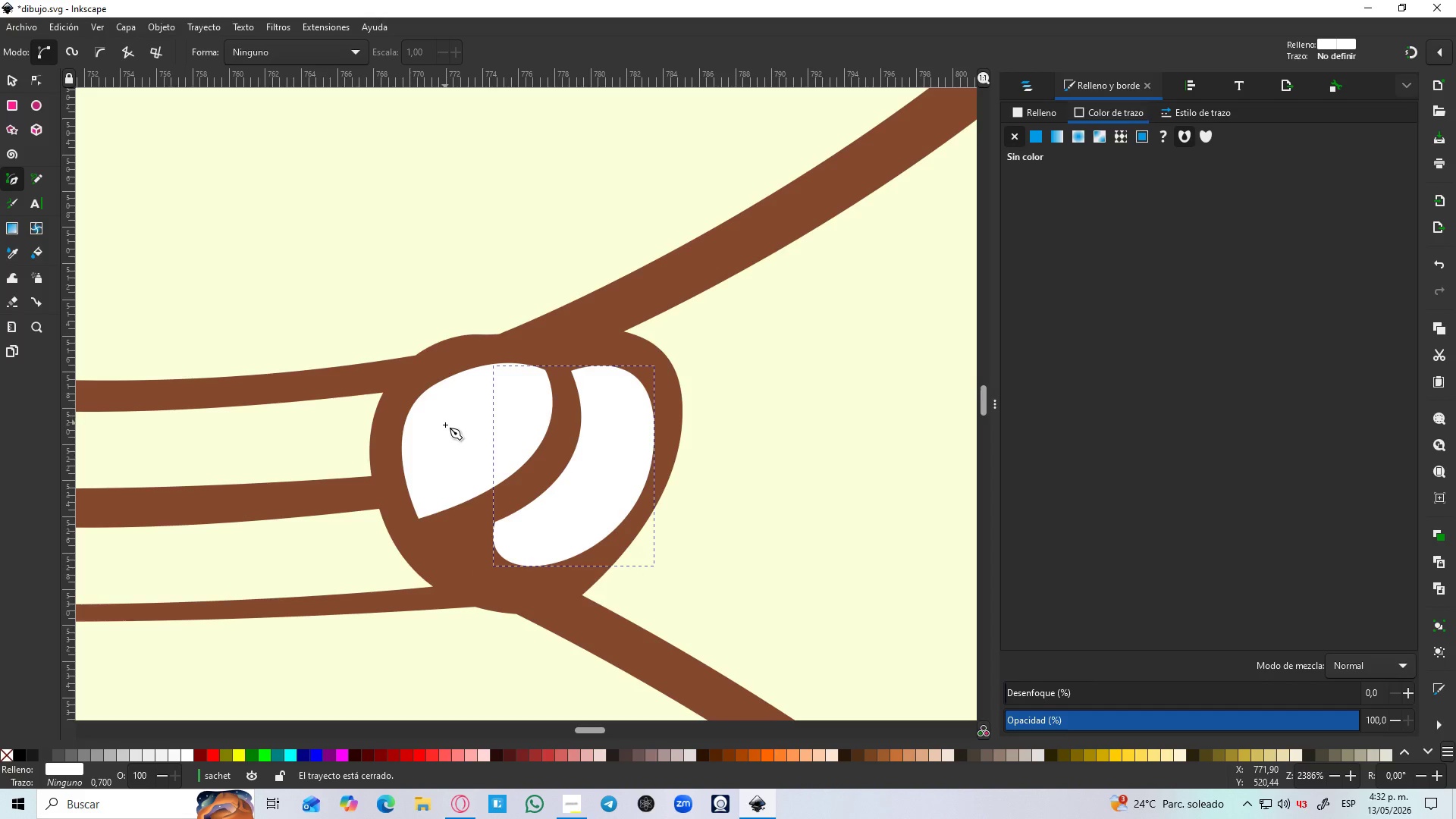 
hold_key(key=ShiftLeft, duration=1.08)
left_click([441, 450])
 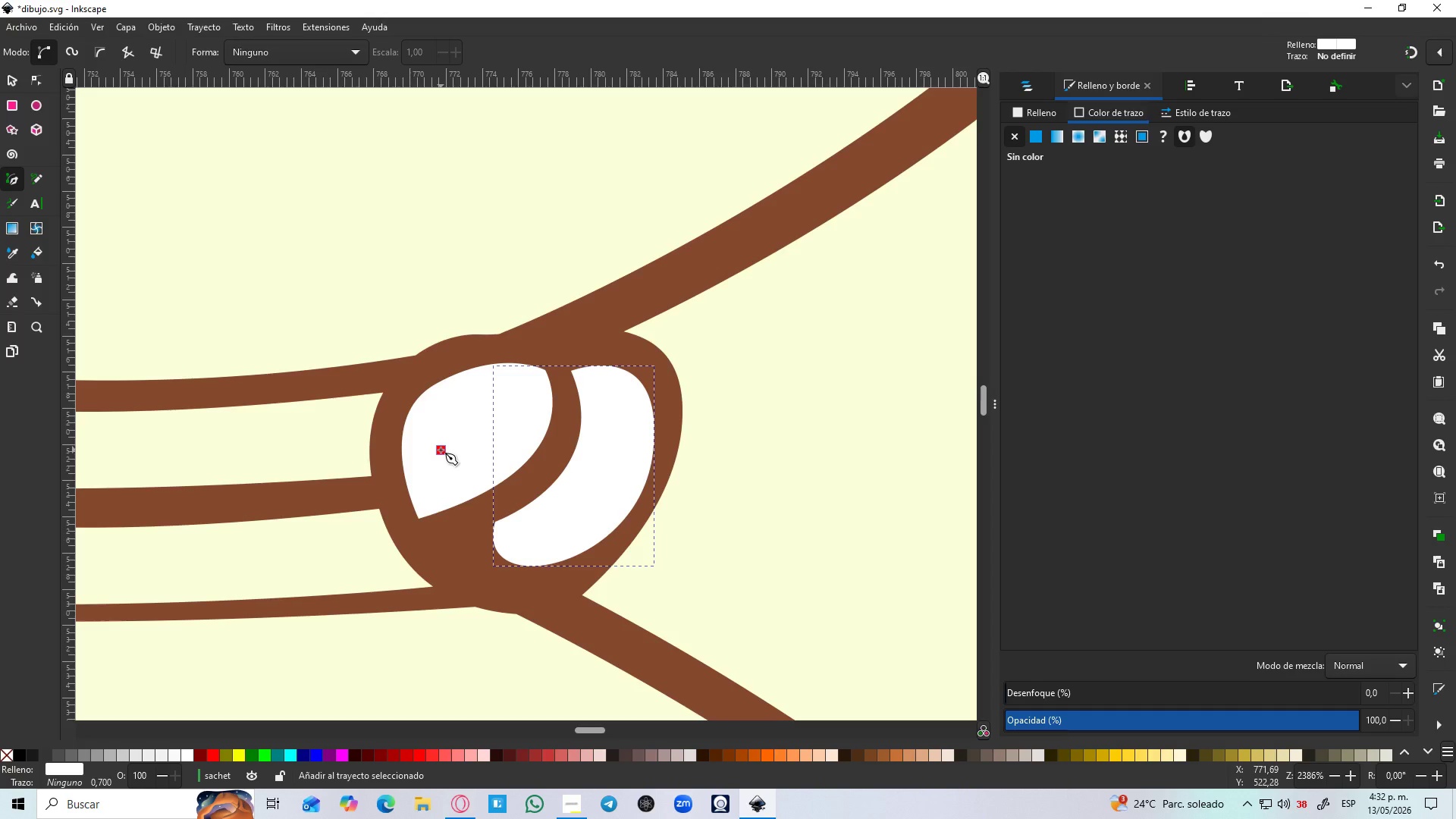 
key(S)
 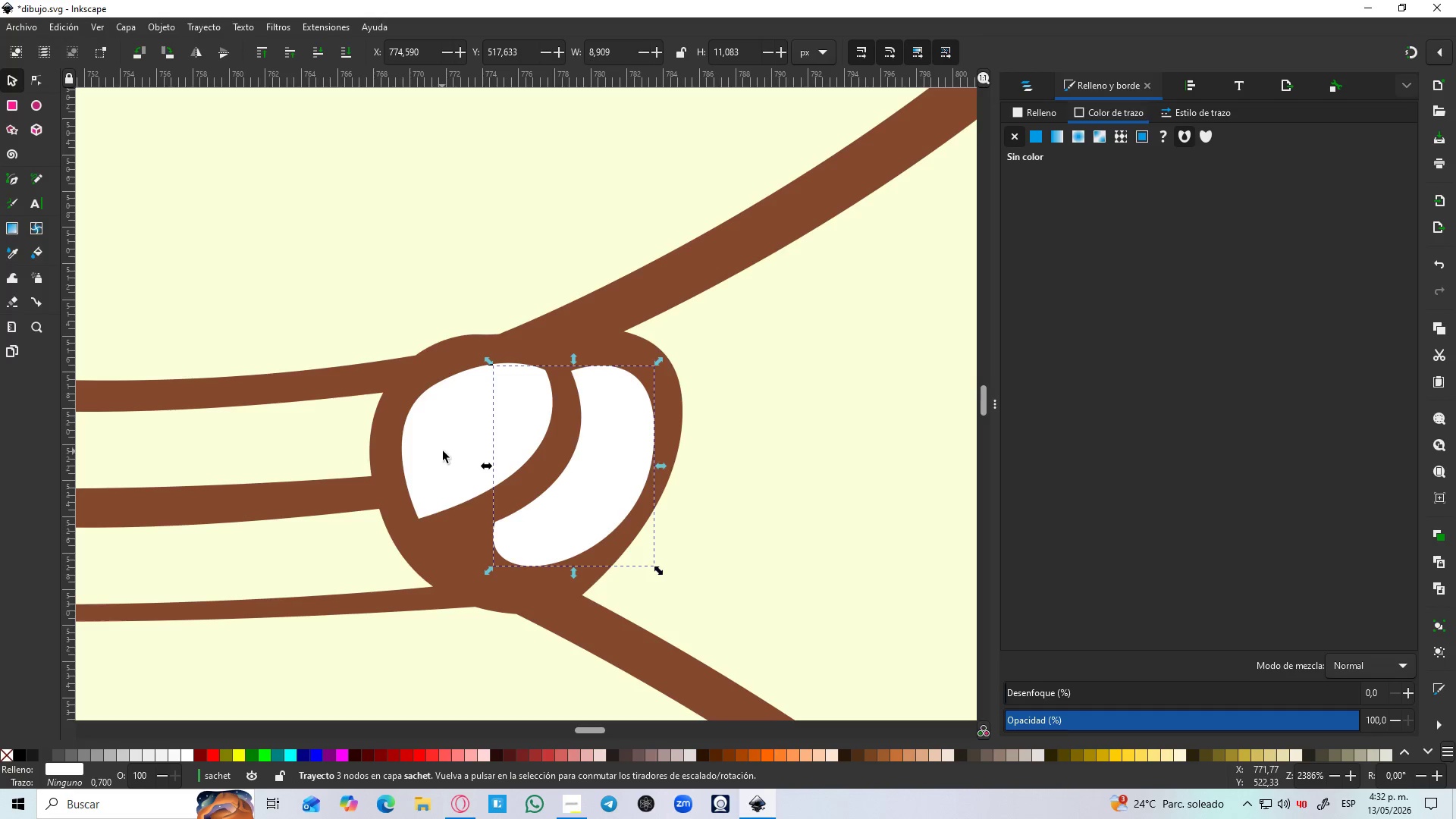 
hold_key(key=ShiftLeft, duration=0.67)
left_click([443, 451])
 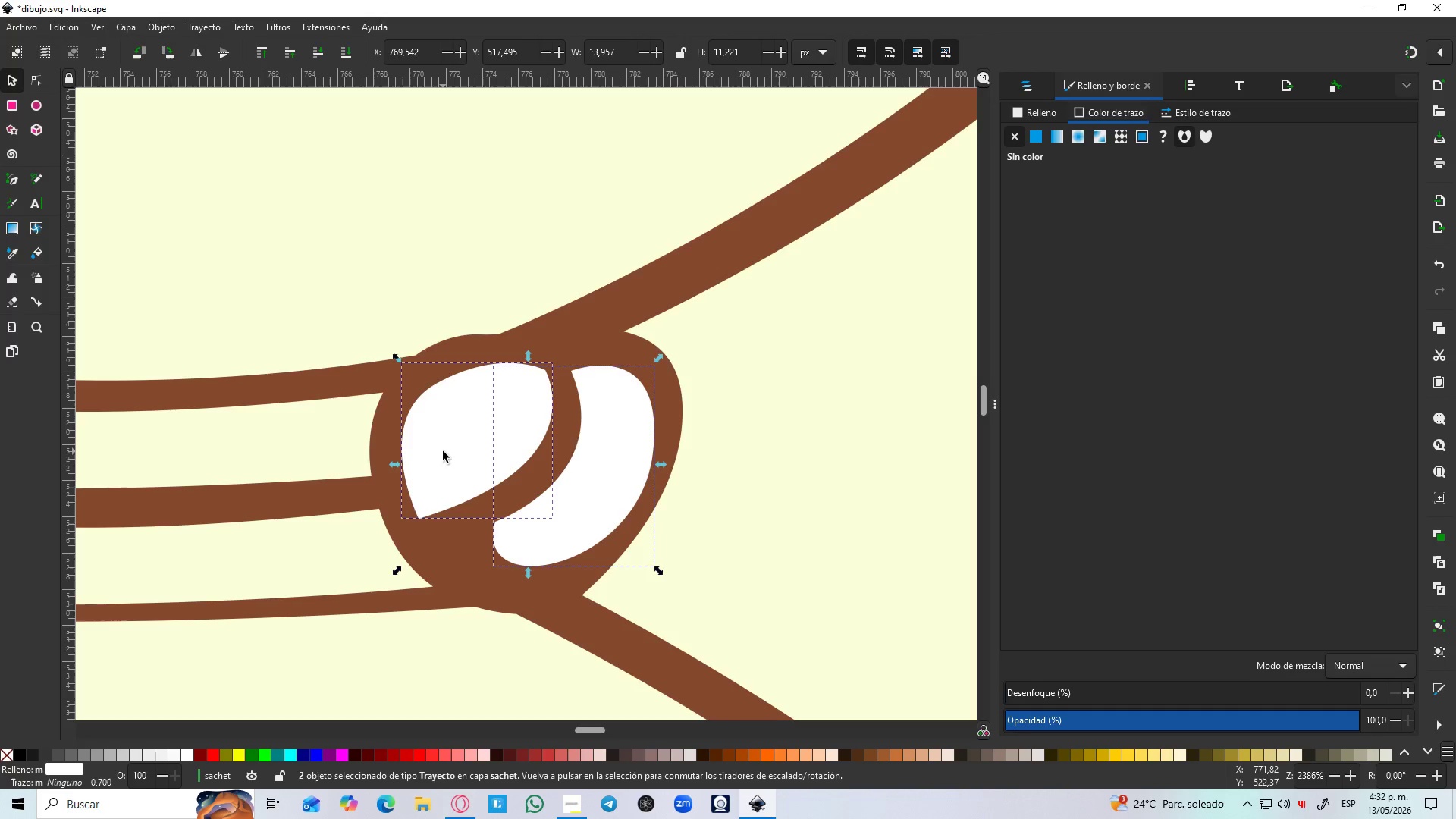 
key(Control+NumpadAdd)
 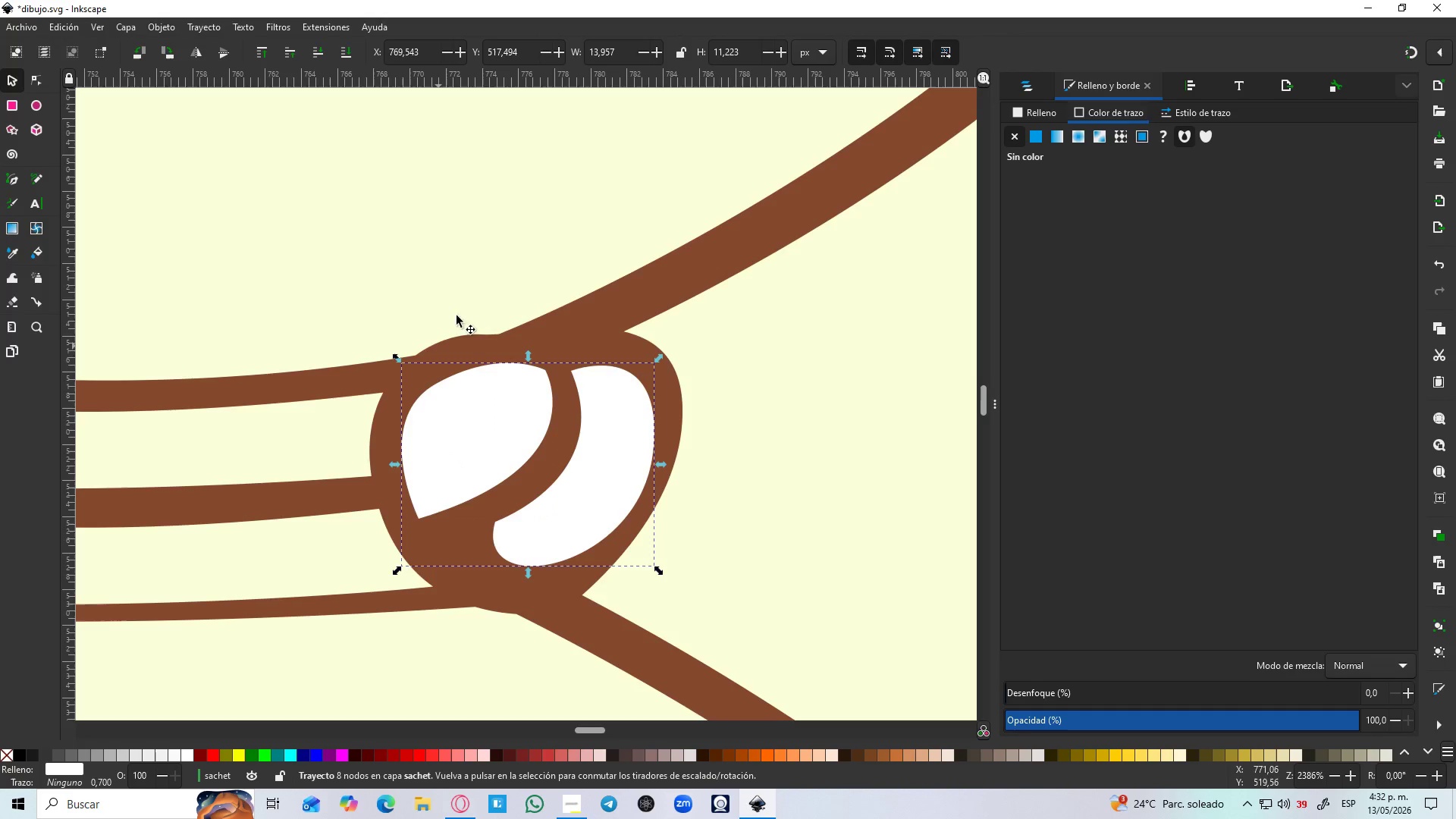 
hold_key(key=ShiftLeft, duration=1.5)
left_click([577, 339])
 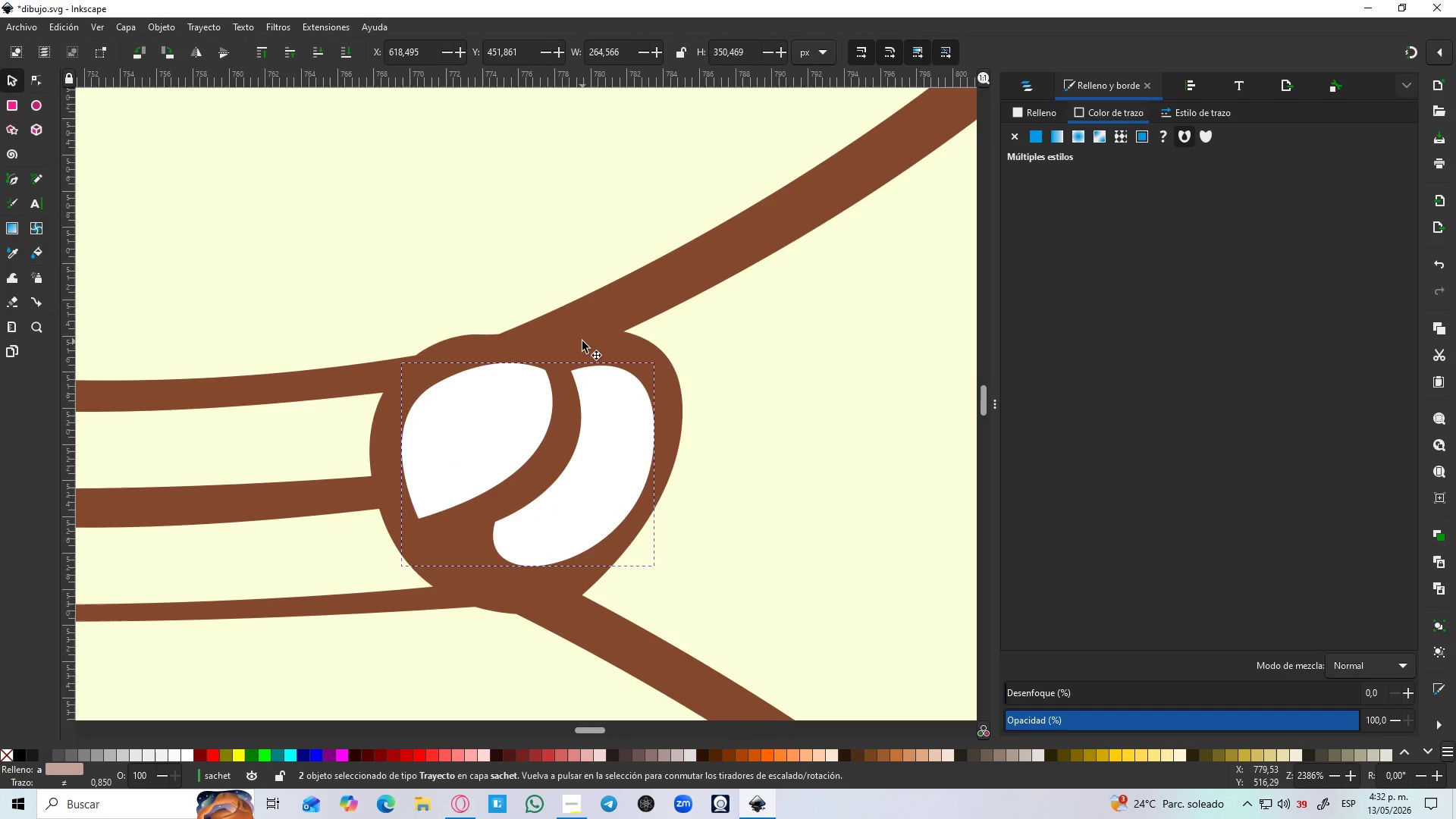 
key(Shift+ShiftLeft)
 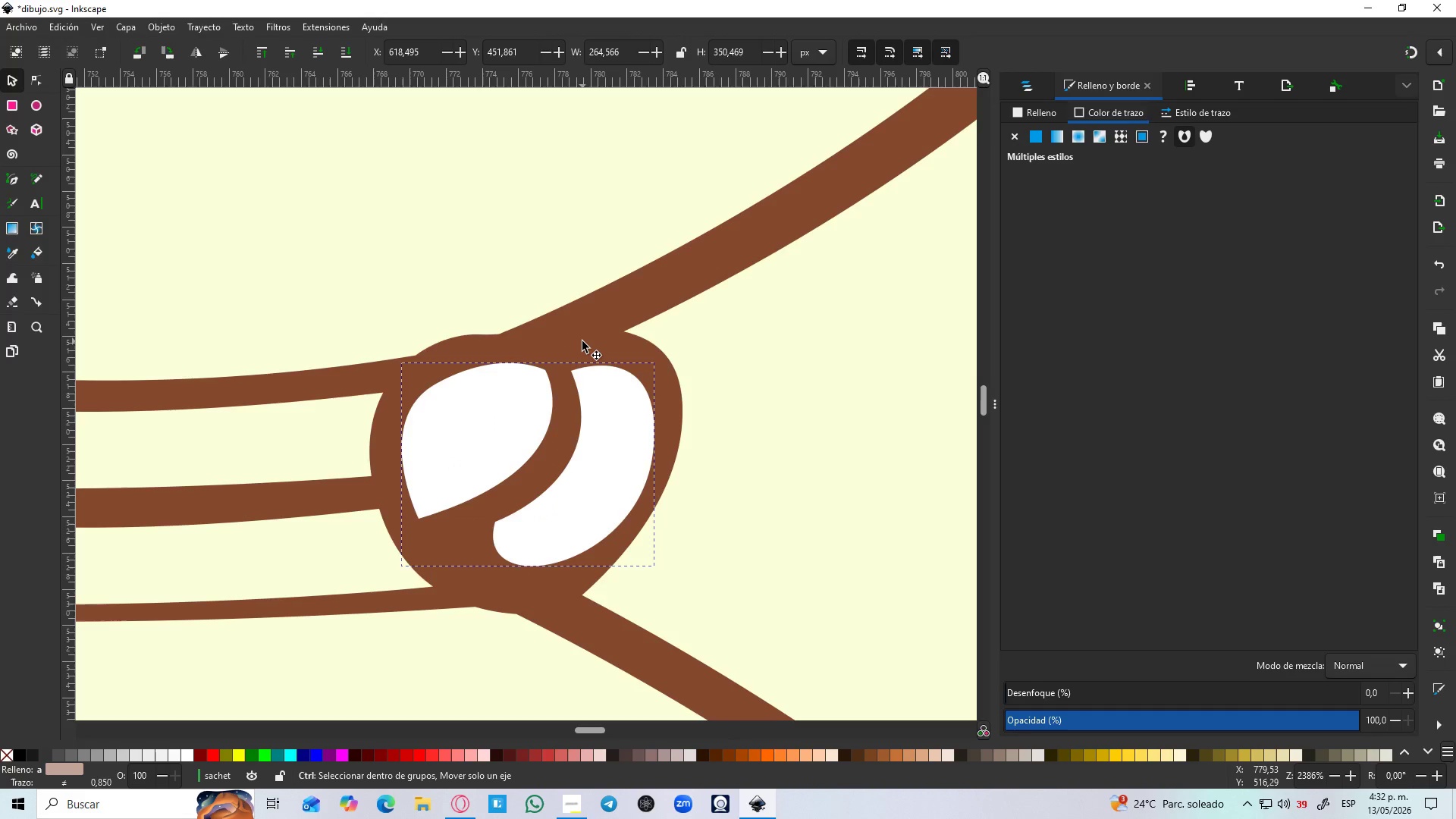 
key(Control+NumpadSubtract)
 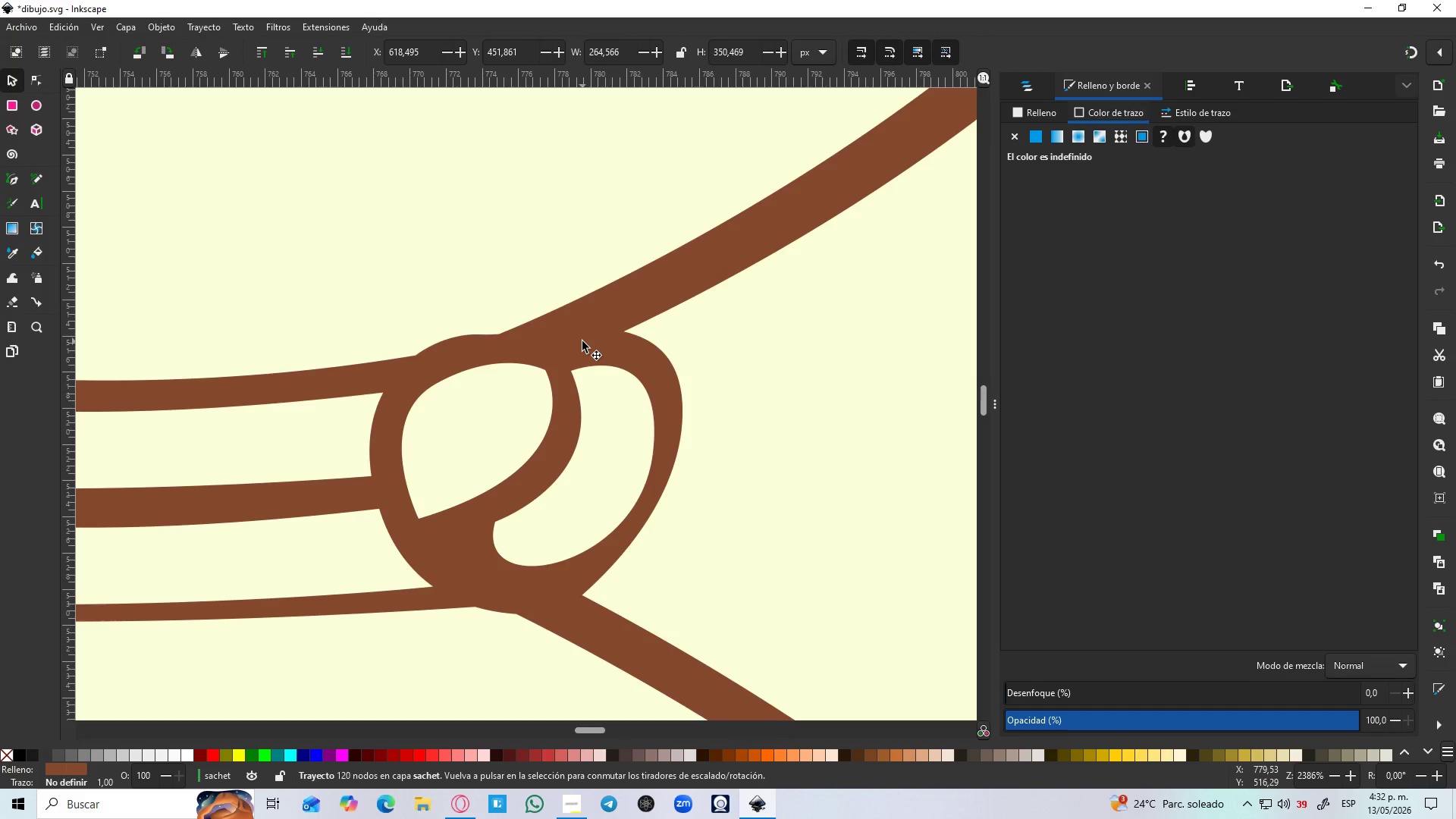 
key(B)
 